 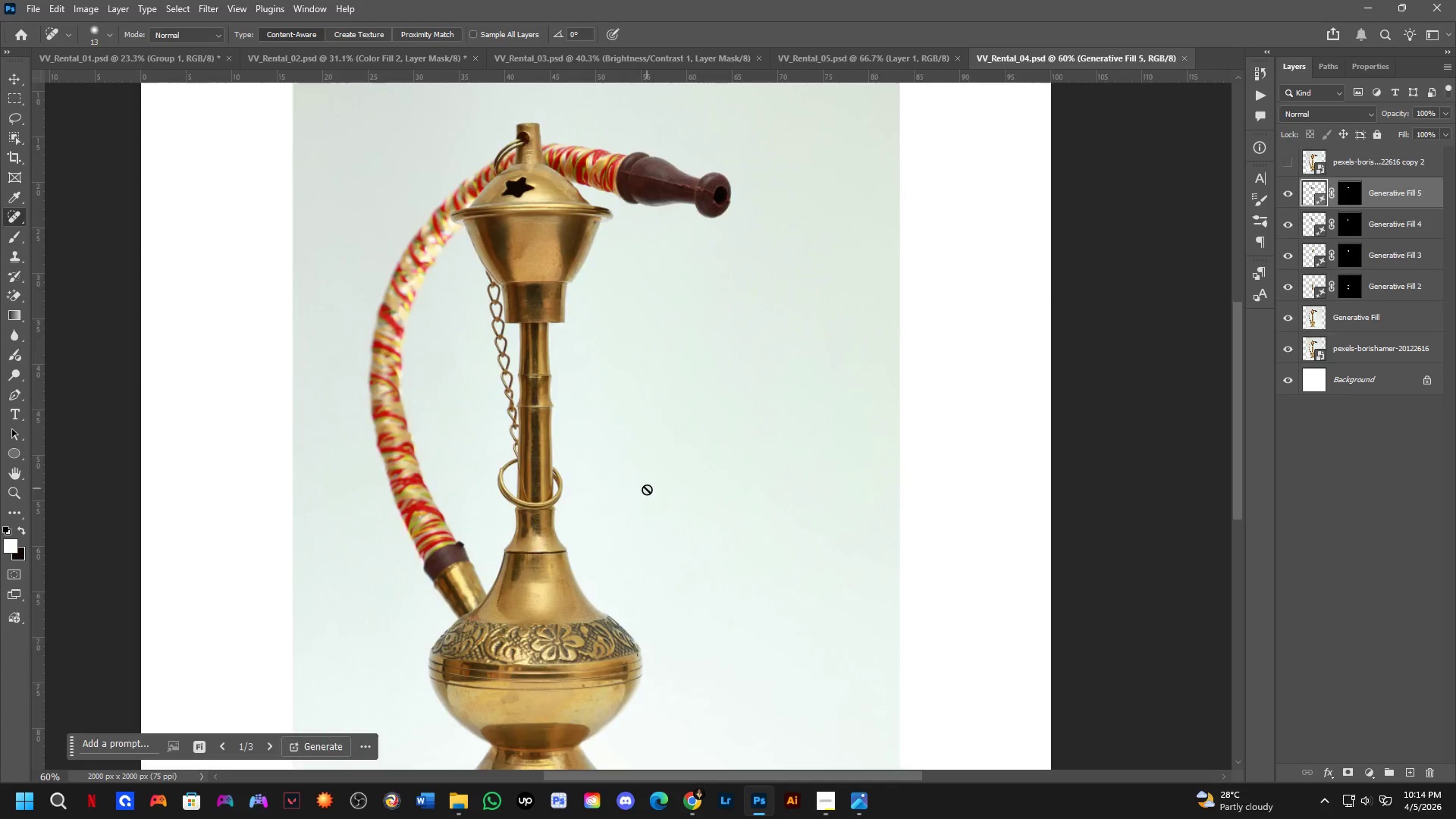 
key(Control+Tab)
 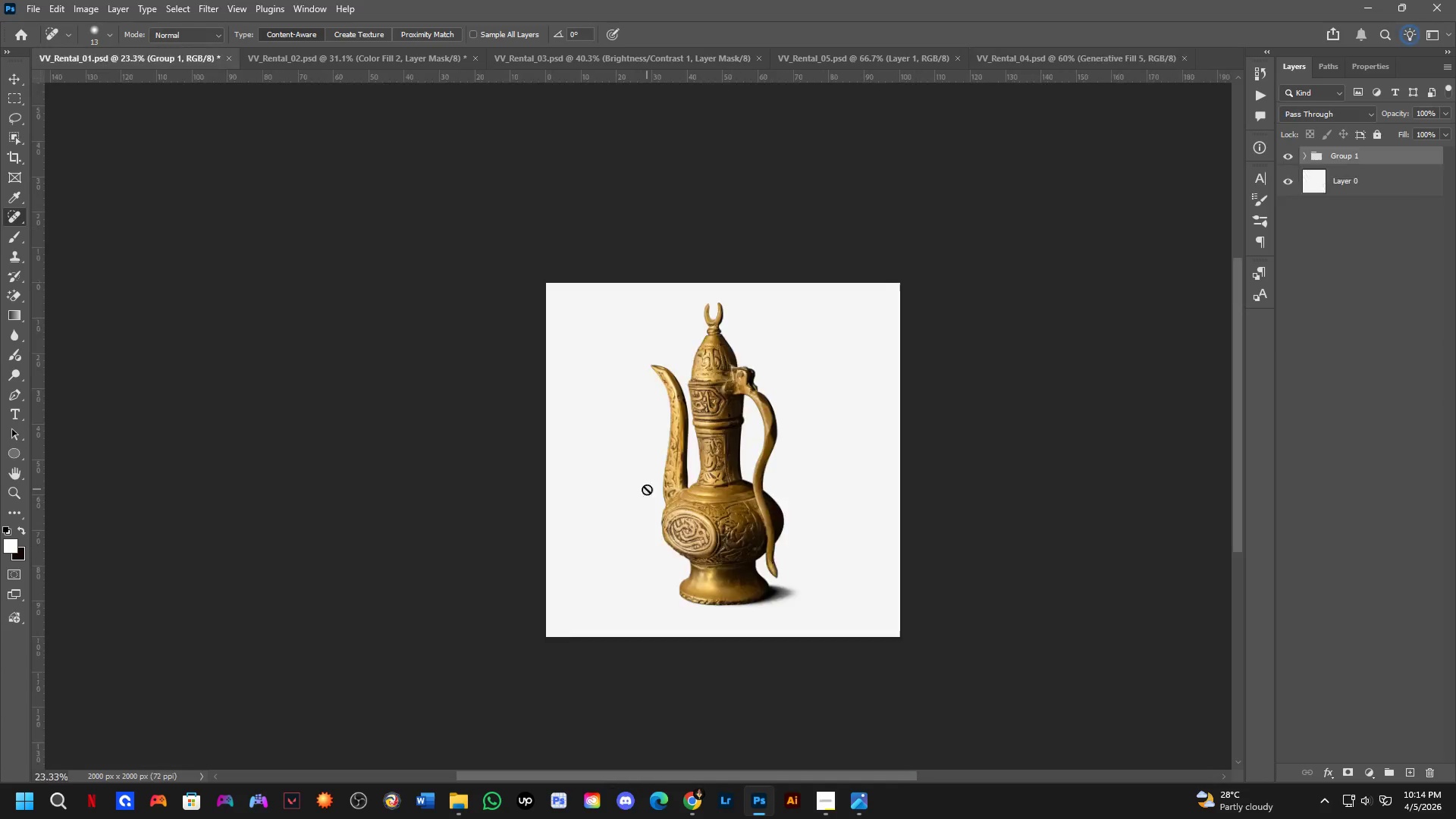 
key(Control+Tab)
 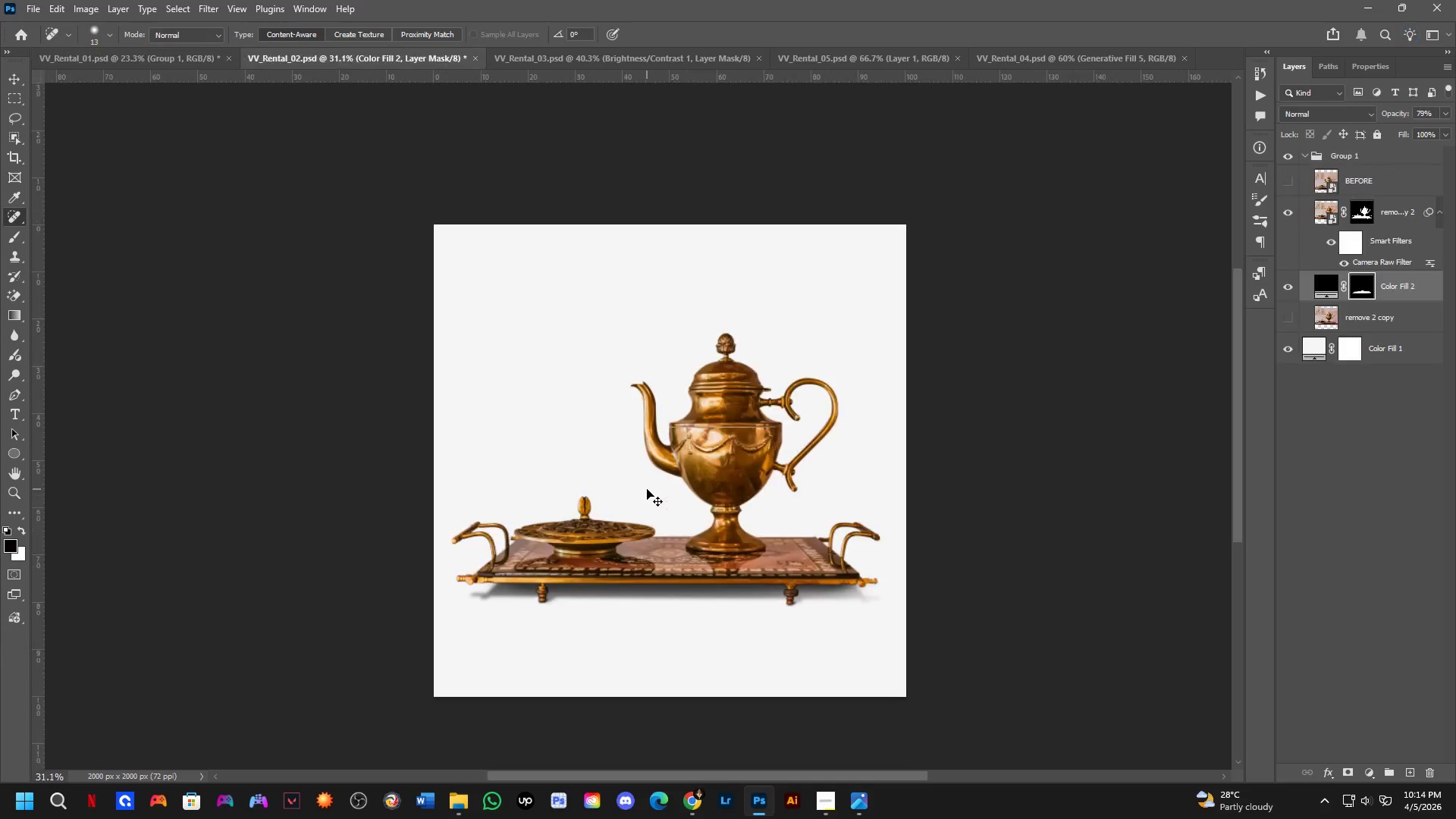 
key(Control+Tab)
 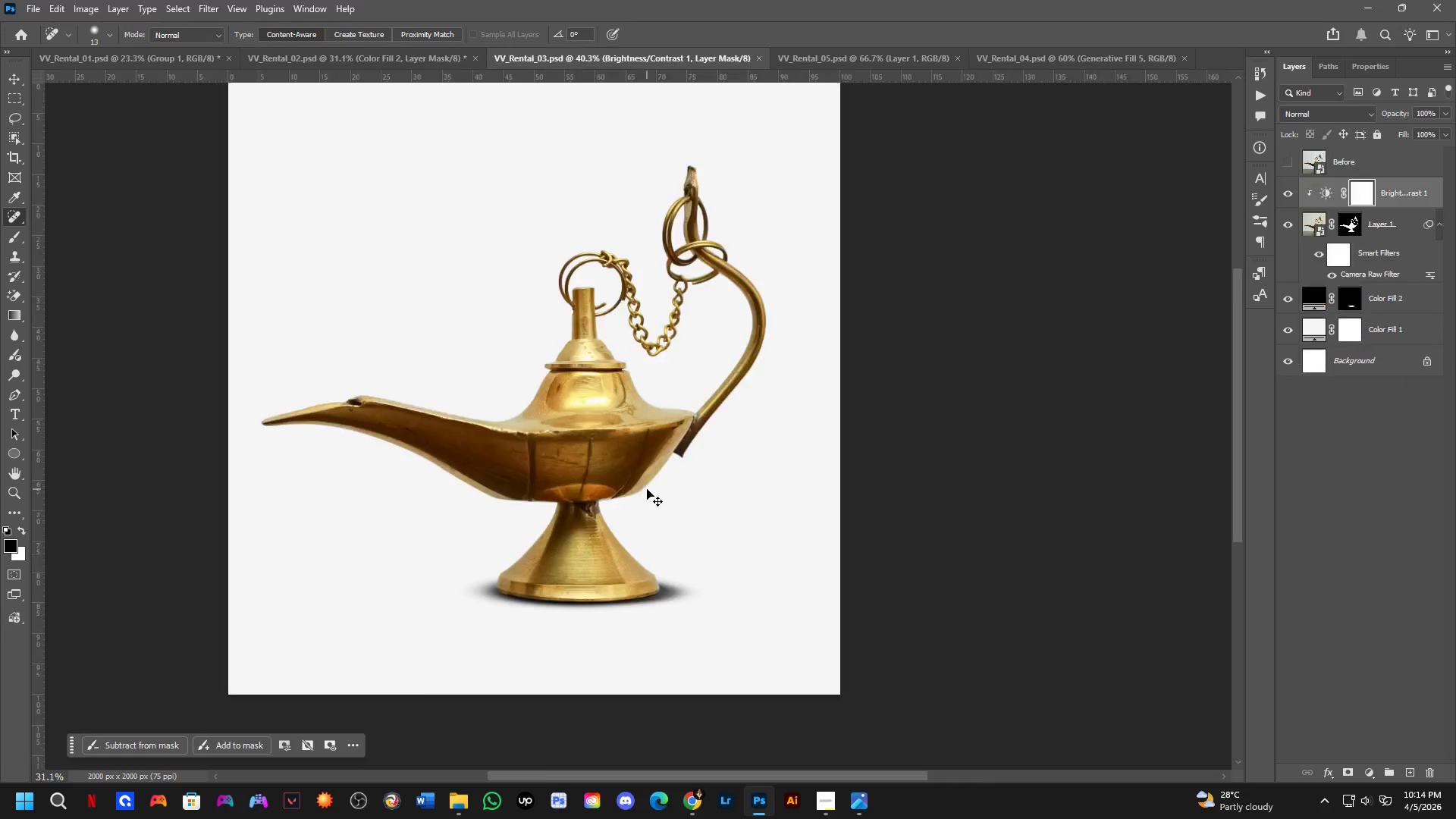 
key(Control+Tab)
 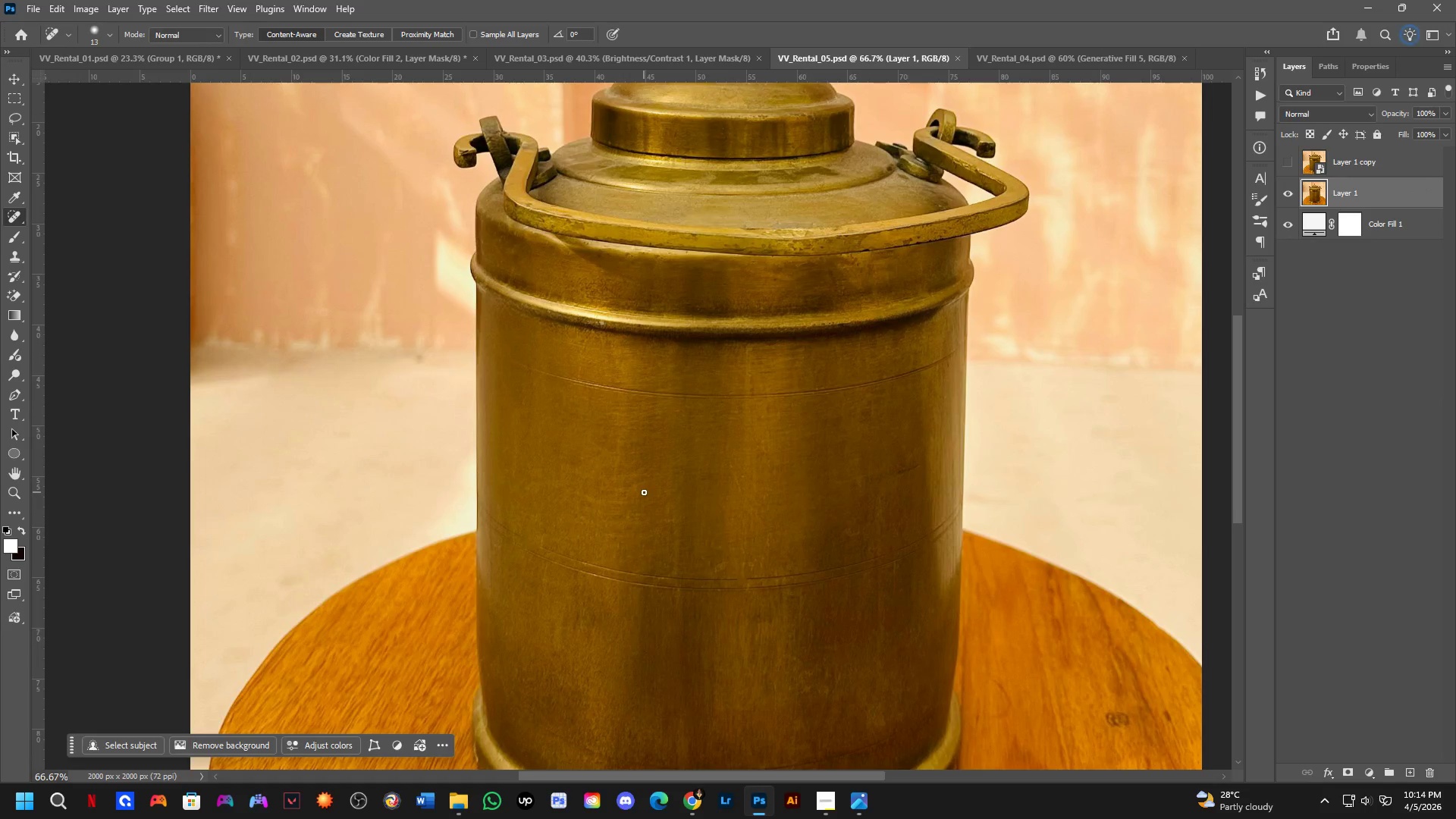 
scroll: coordinate [675, 431], scroll_direction: up, amount: 7.0
 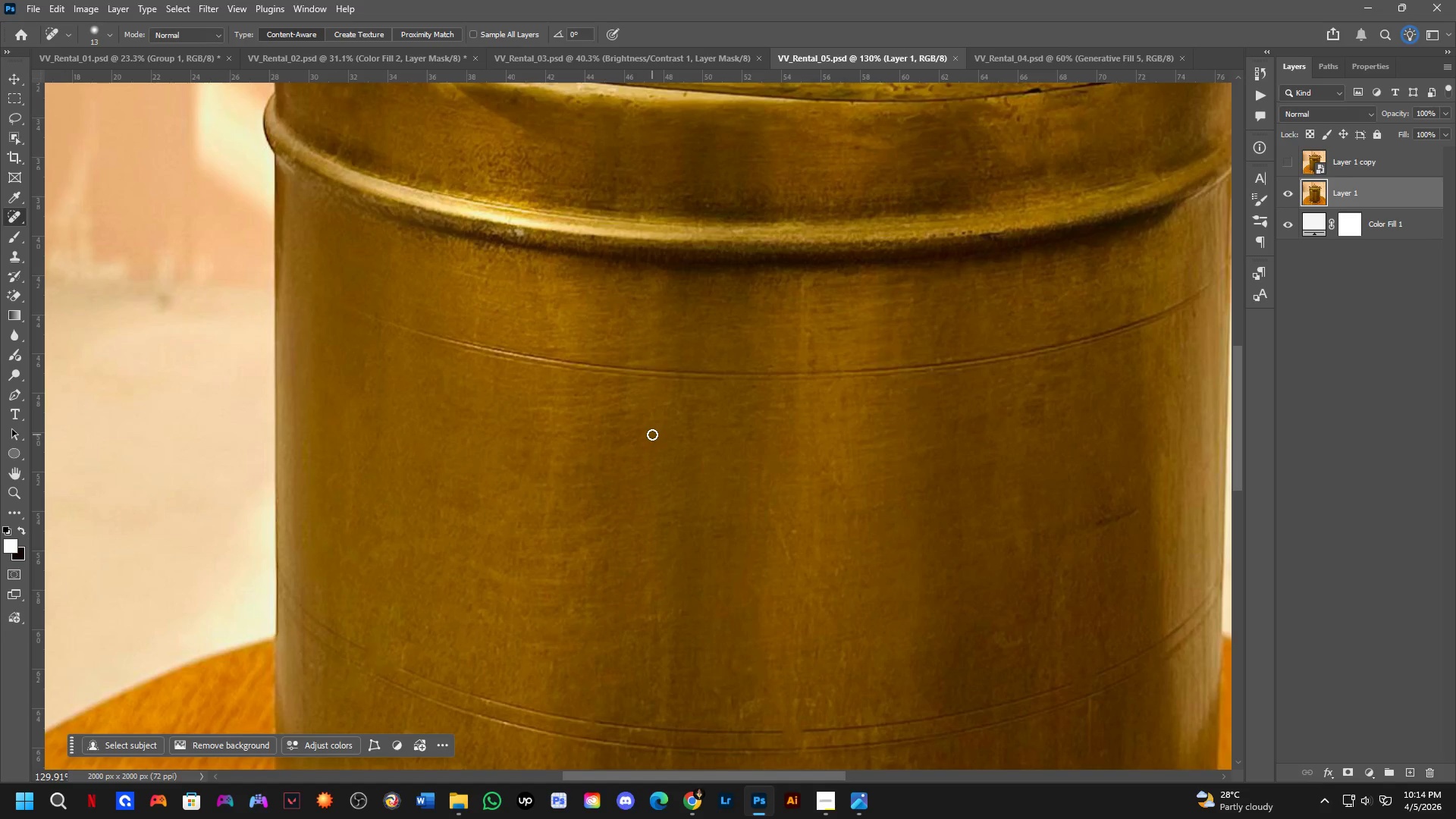 
key(Alt+AltLeft)
 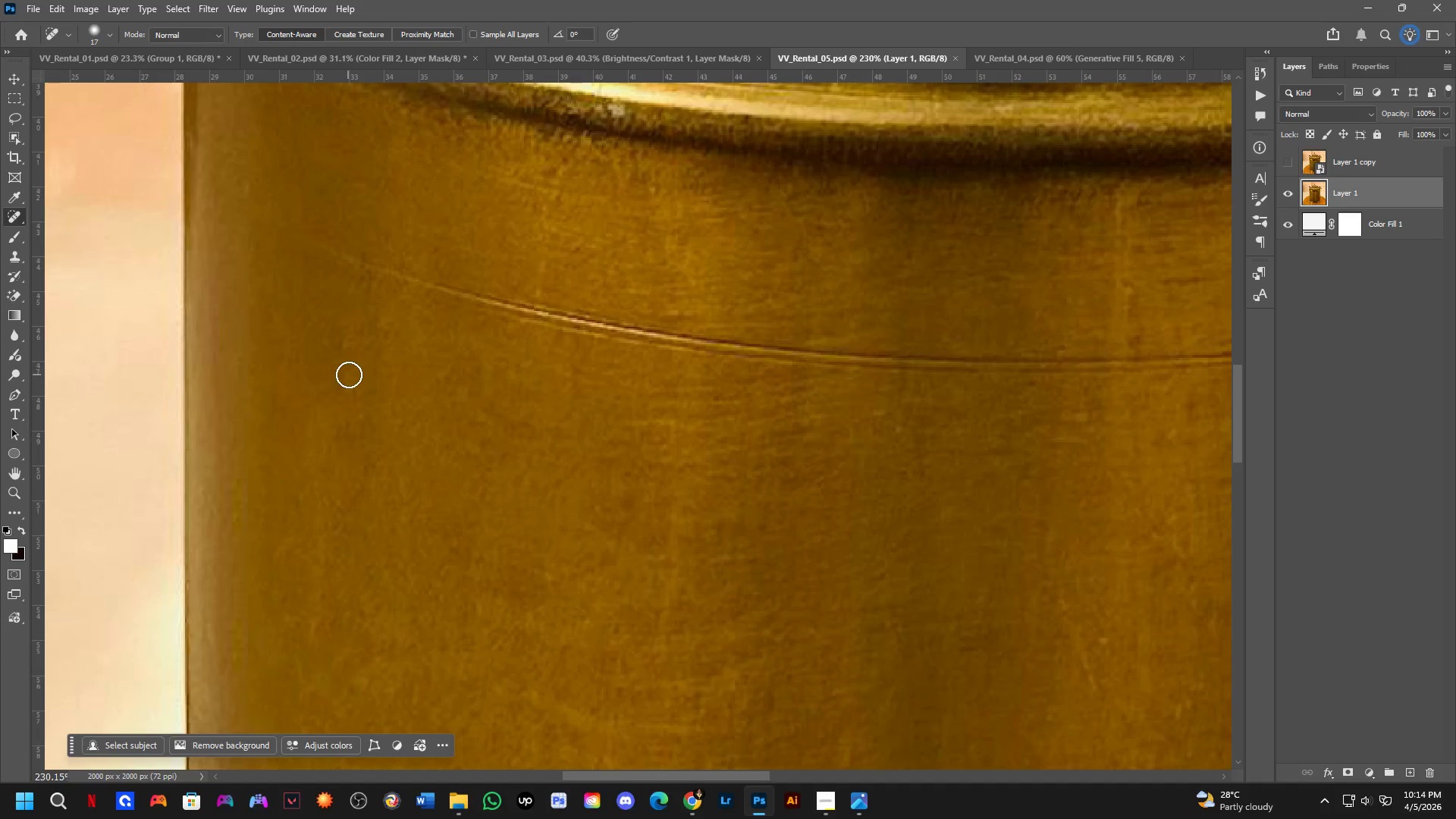 
scroll: coordinate [337, 379], scroll_direction: up, amount: 6.0
 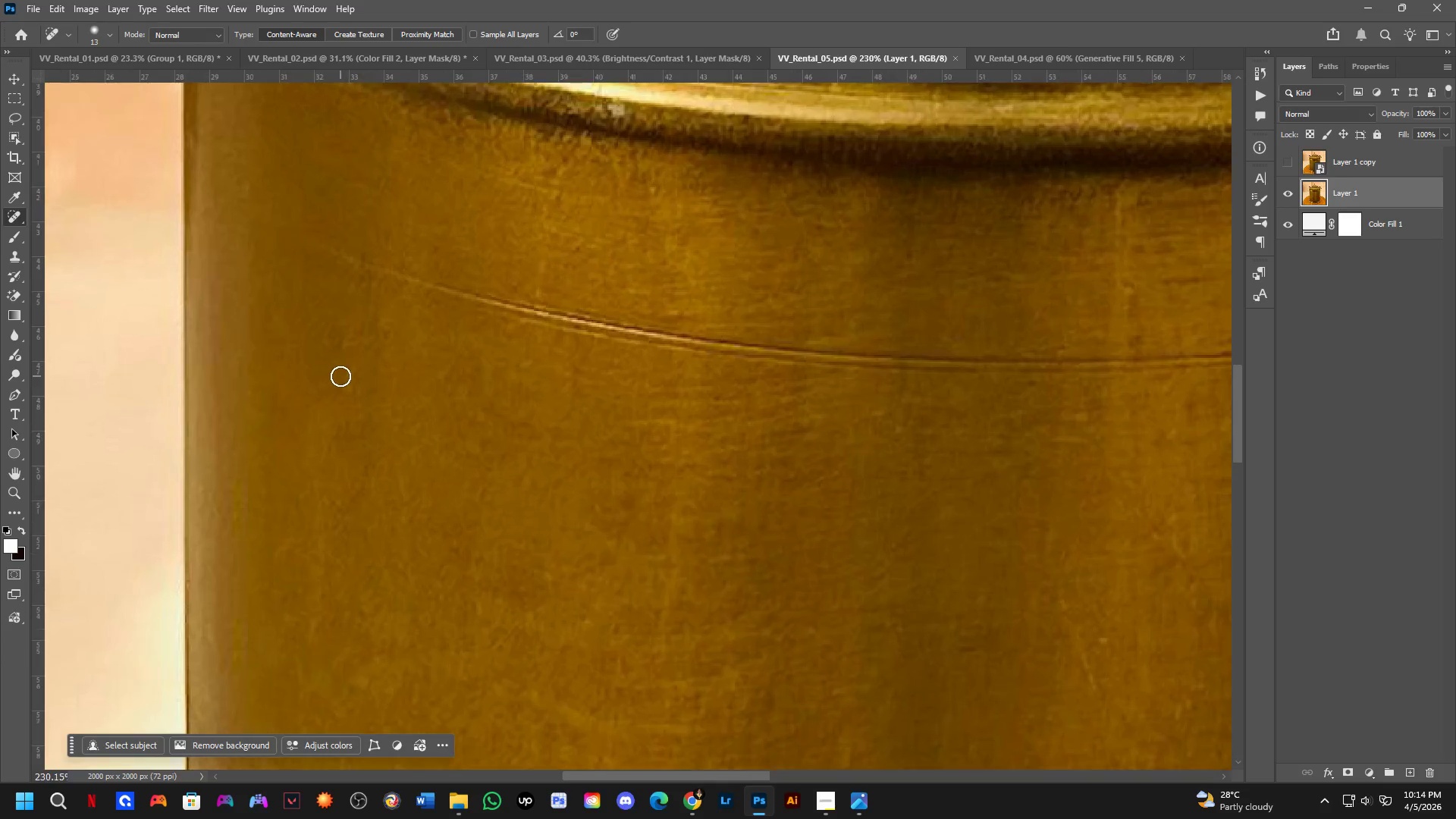 
left_click_drag(start_coordinate=[346, 381], to_coordinate=[328, 425])
 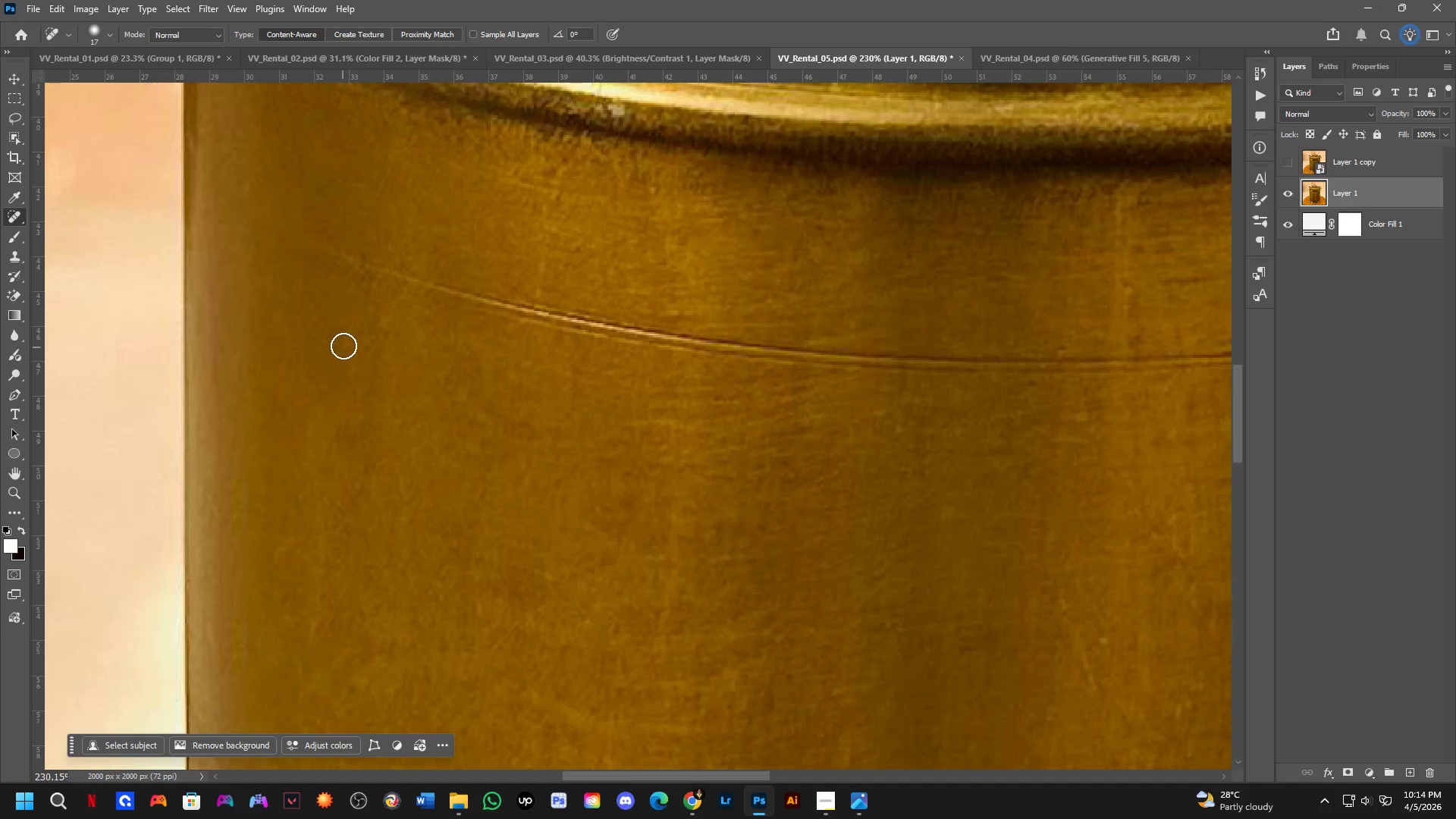 
left_click_drag(start_coordinate=[344, 341], to_coordinate=[350, 337])
 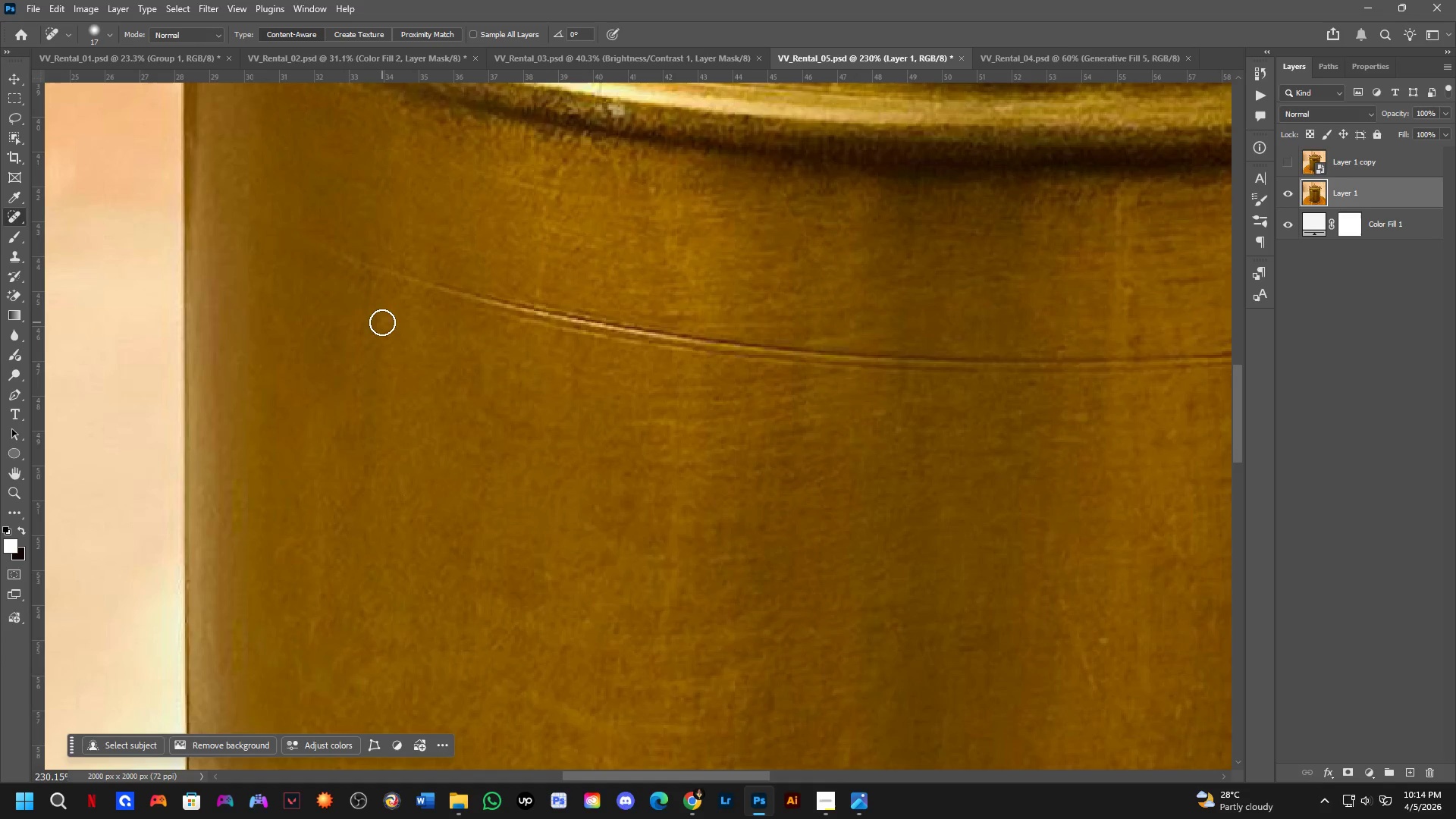 
left_click_drag(start_coordinate=[382, 325], to_coordinate=[369, 353])
 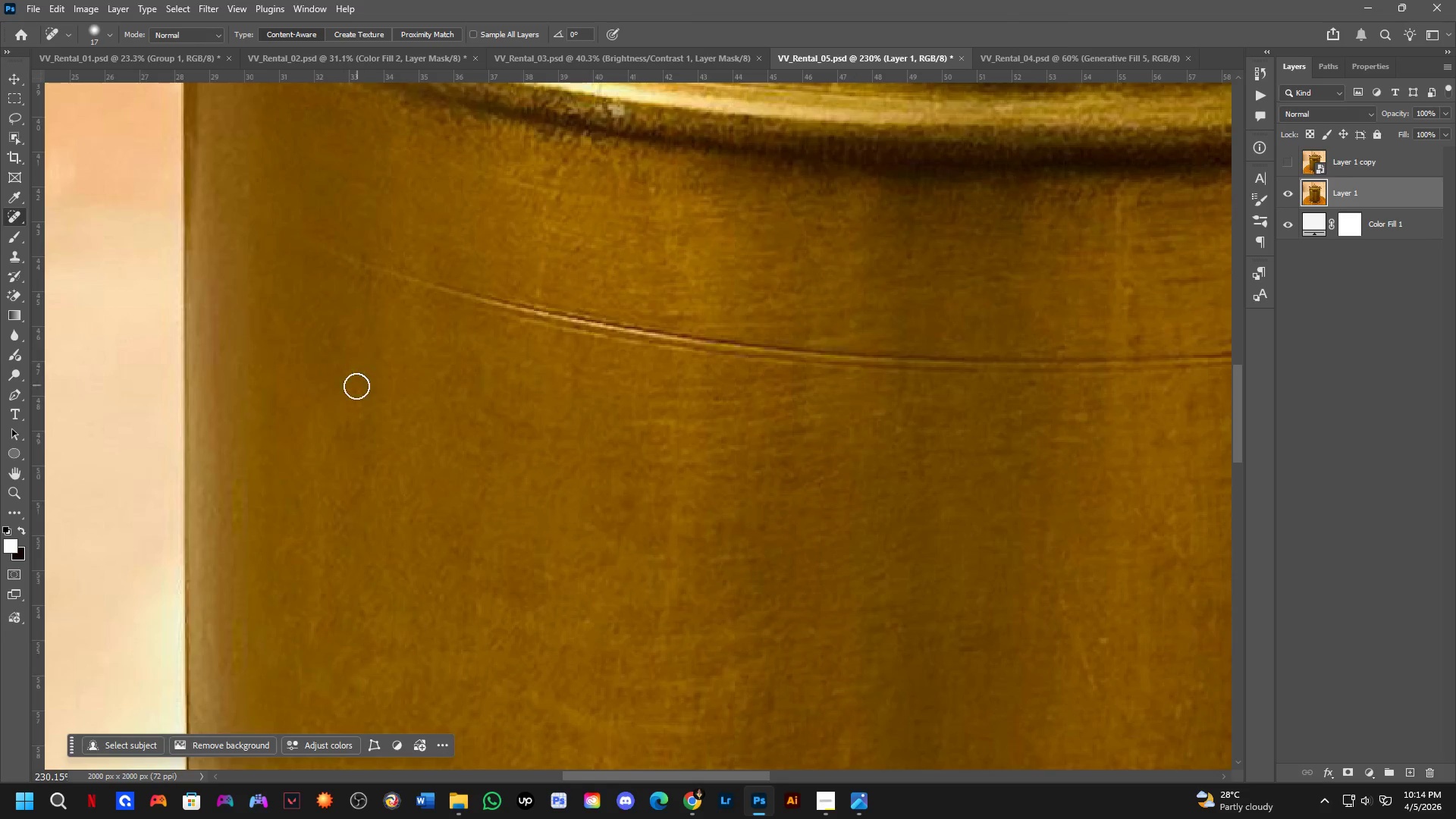 
hold_key(key=Space, duration=0.62)
 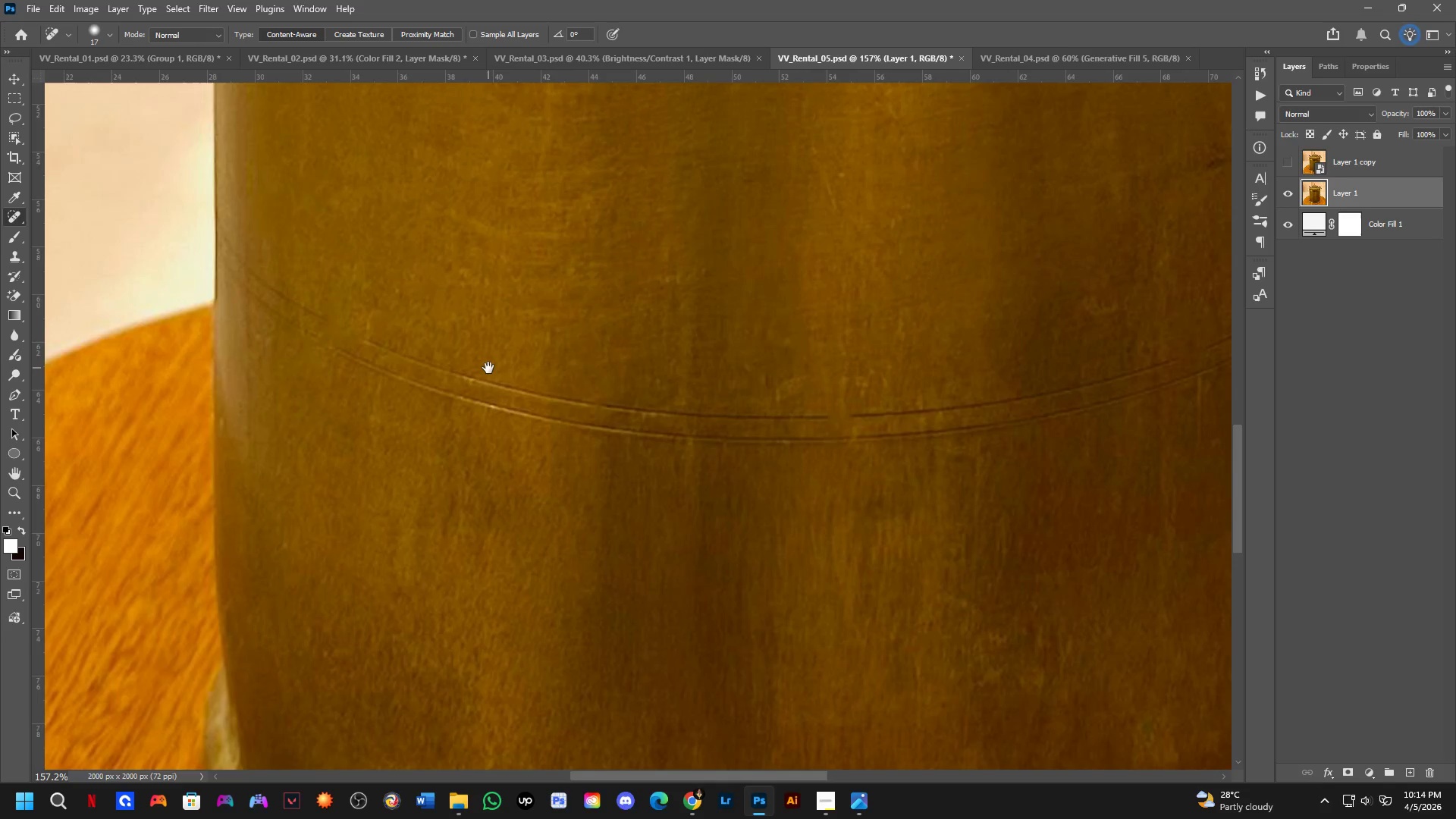 
left_click_drag(start_coordinate=[518, 563], to_coordinate=[474, 327])
 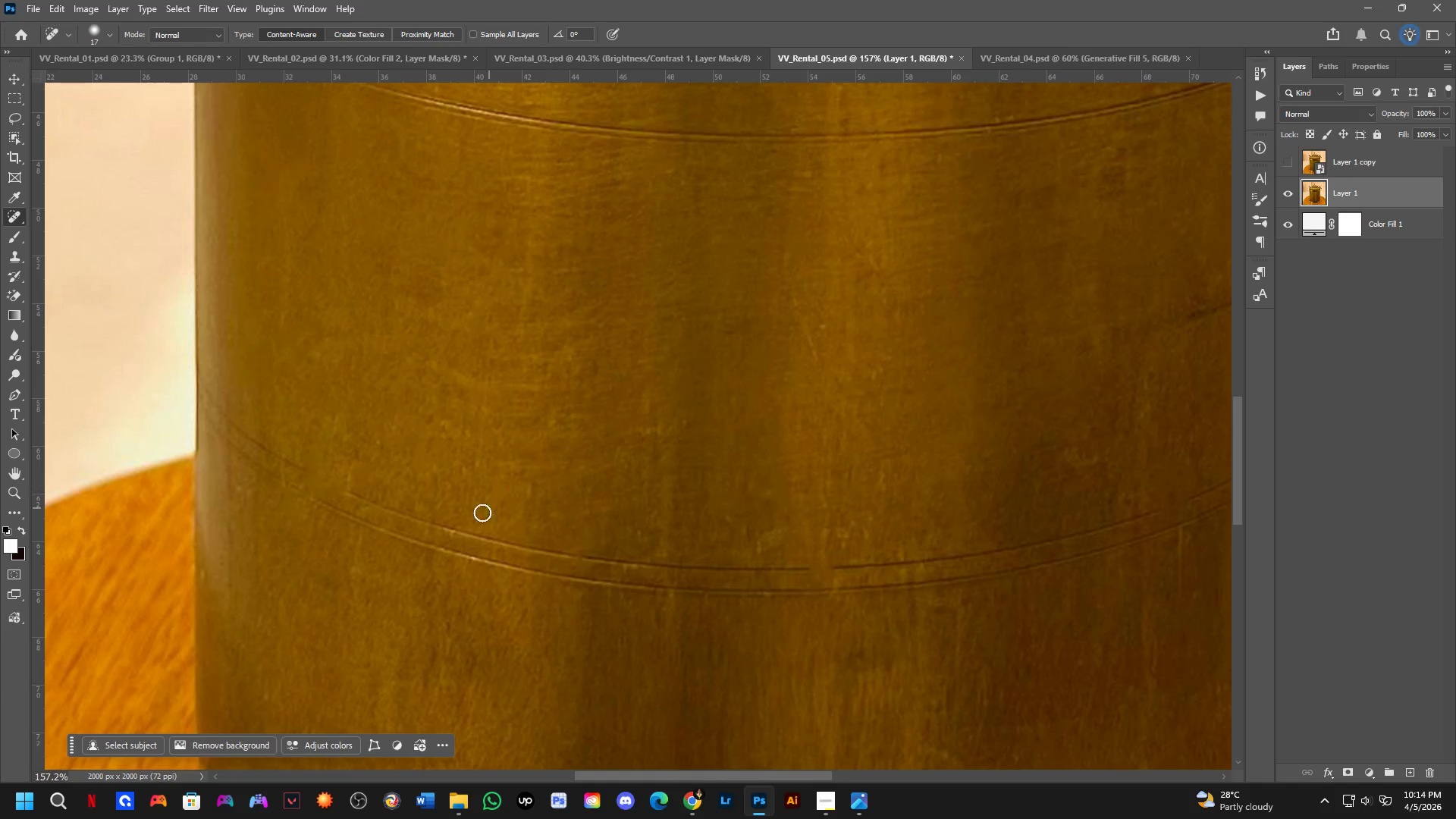 
scroll: coordinate [356, 401], scroll_direction: down, amount: 4.0
 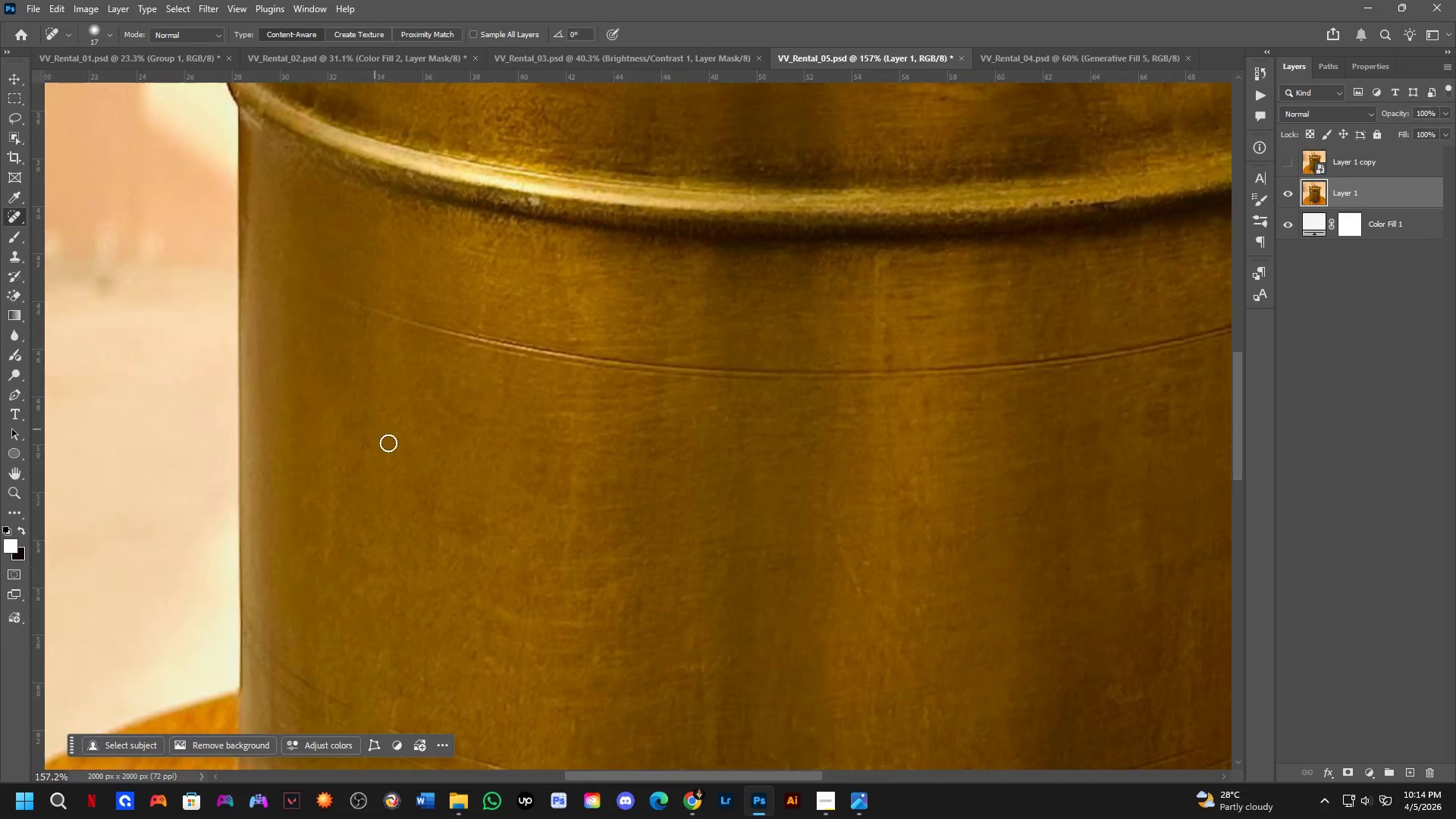 
hold_key(key=Space, duration=0.44)
 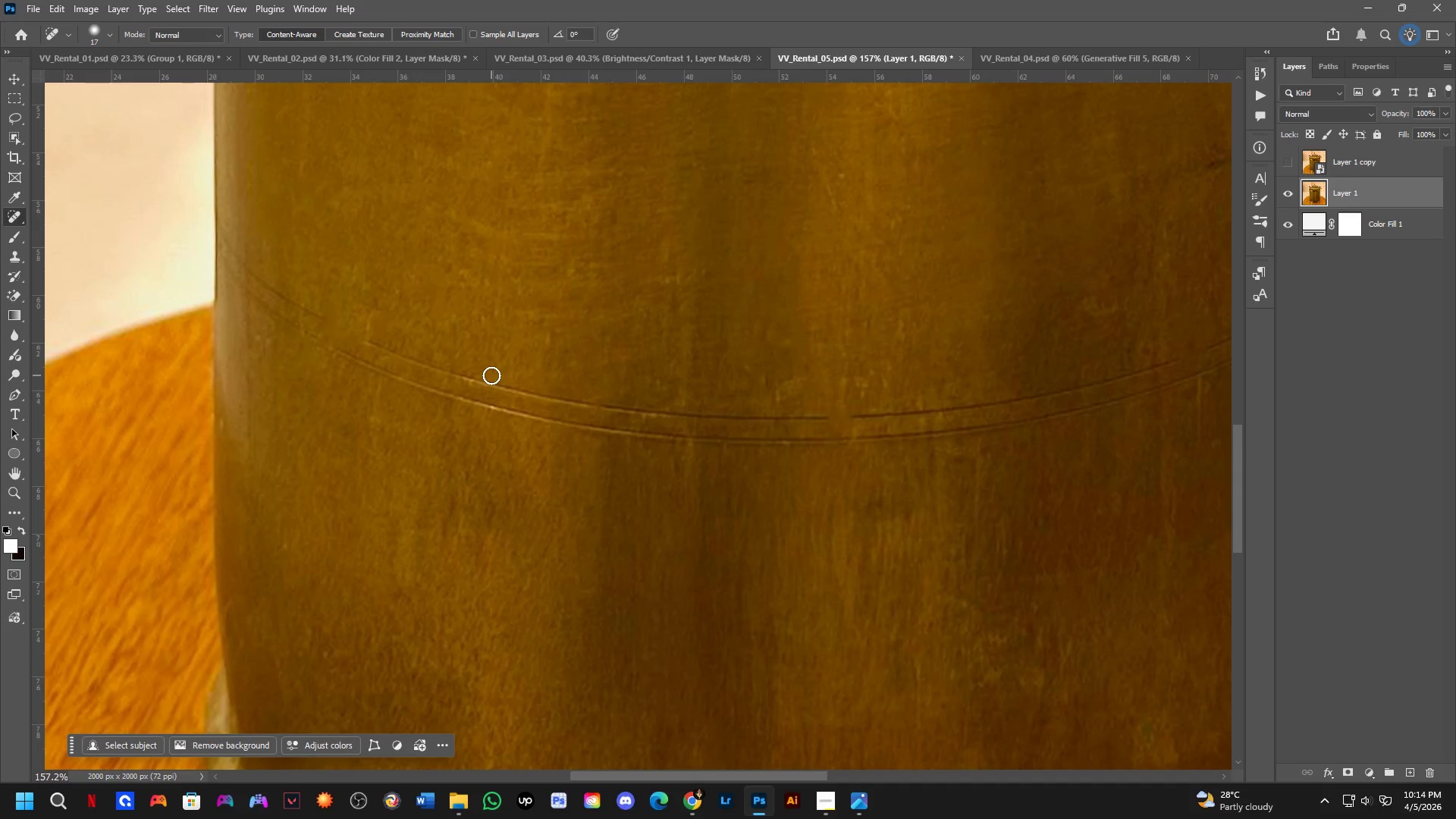 
left_click_drag(start_coordinate=[469, 519], to_coordinate=[488, 369])
 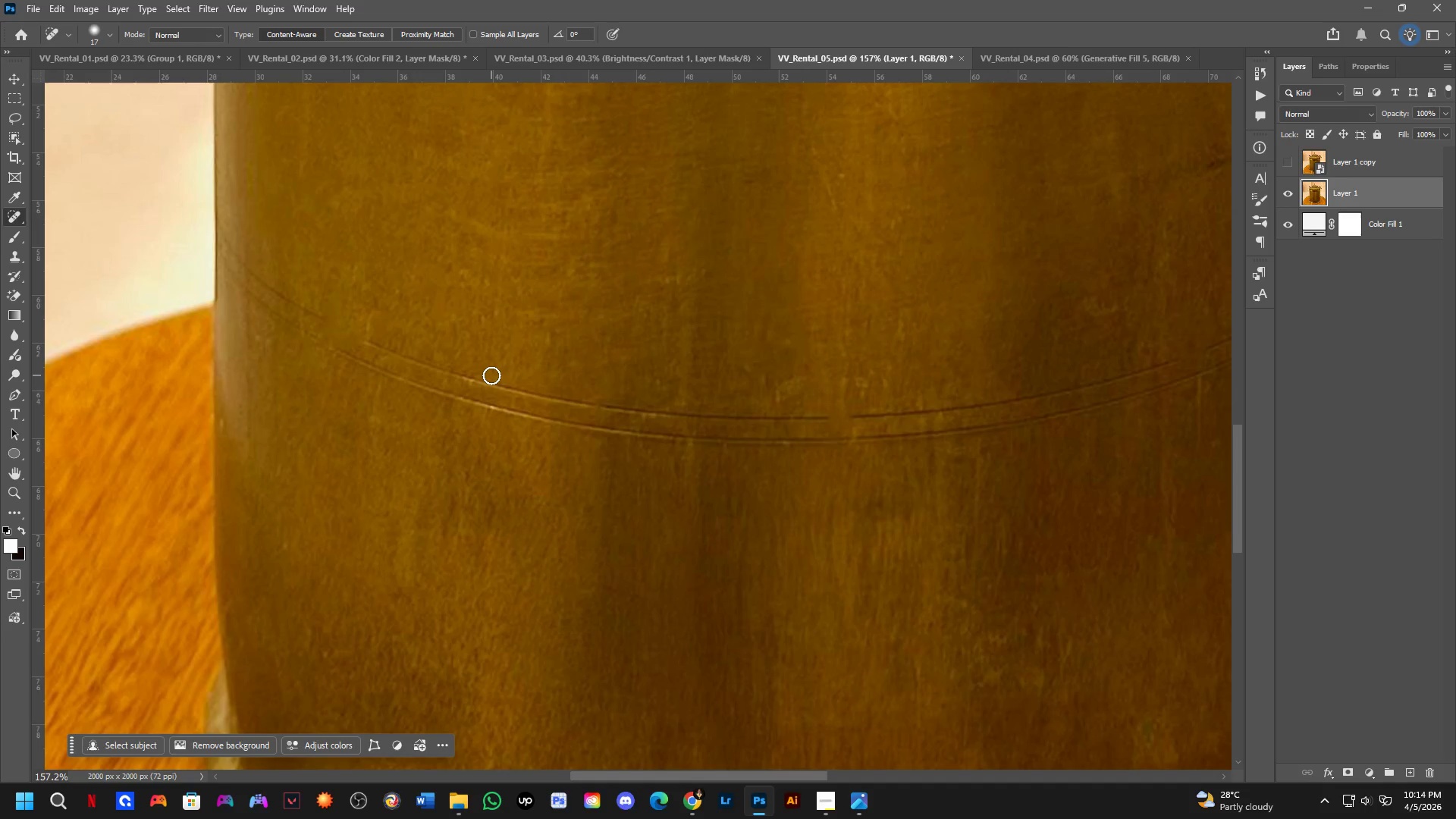 
key(Shift+ShiftLeft)
 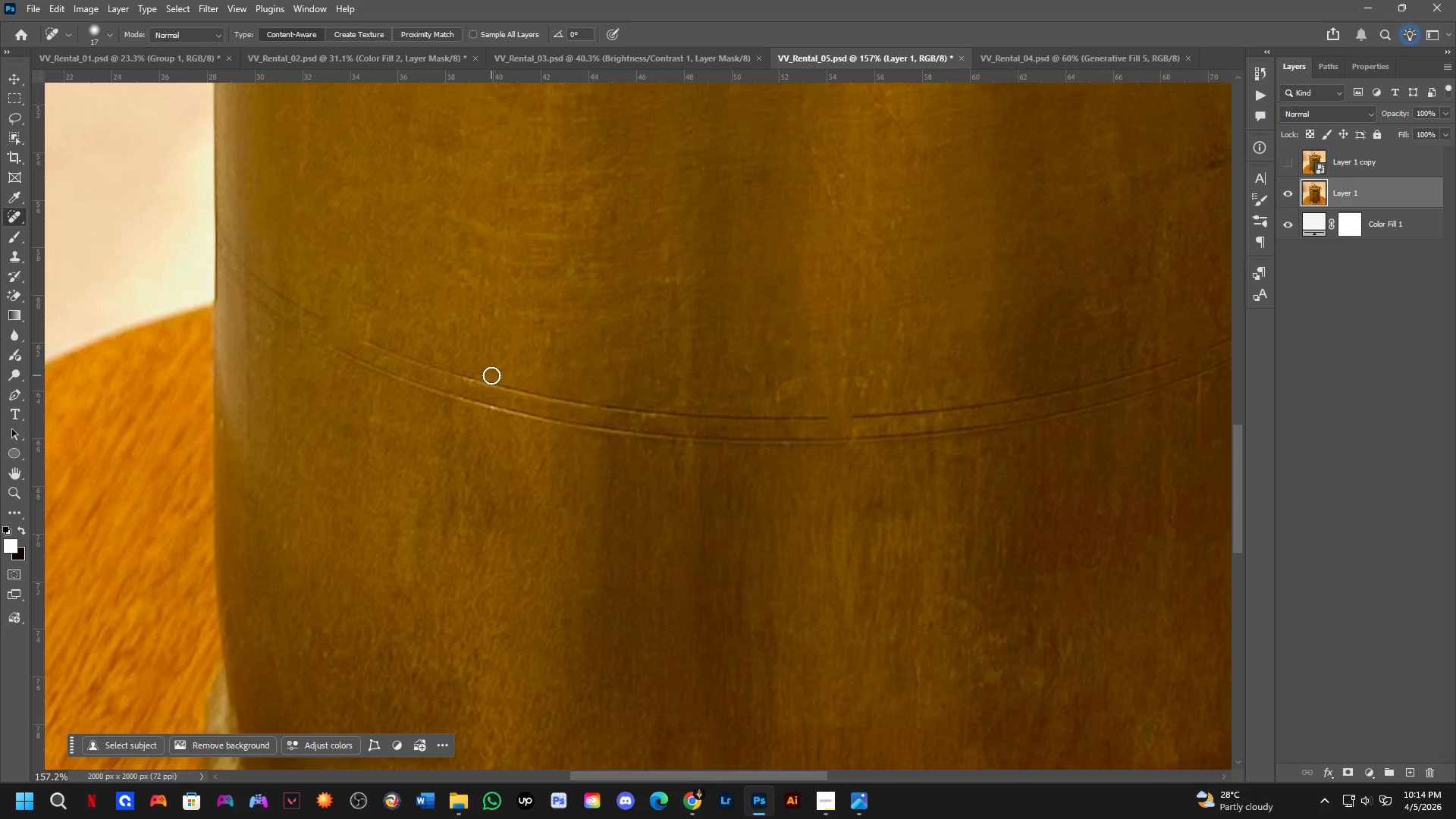 
wait(7.06)
 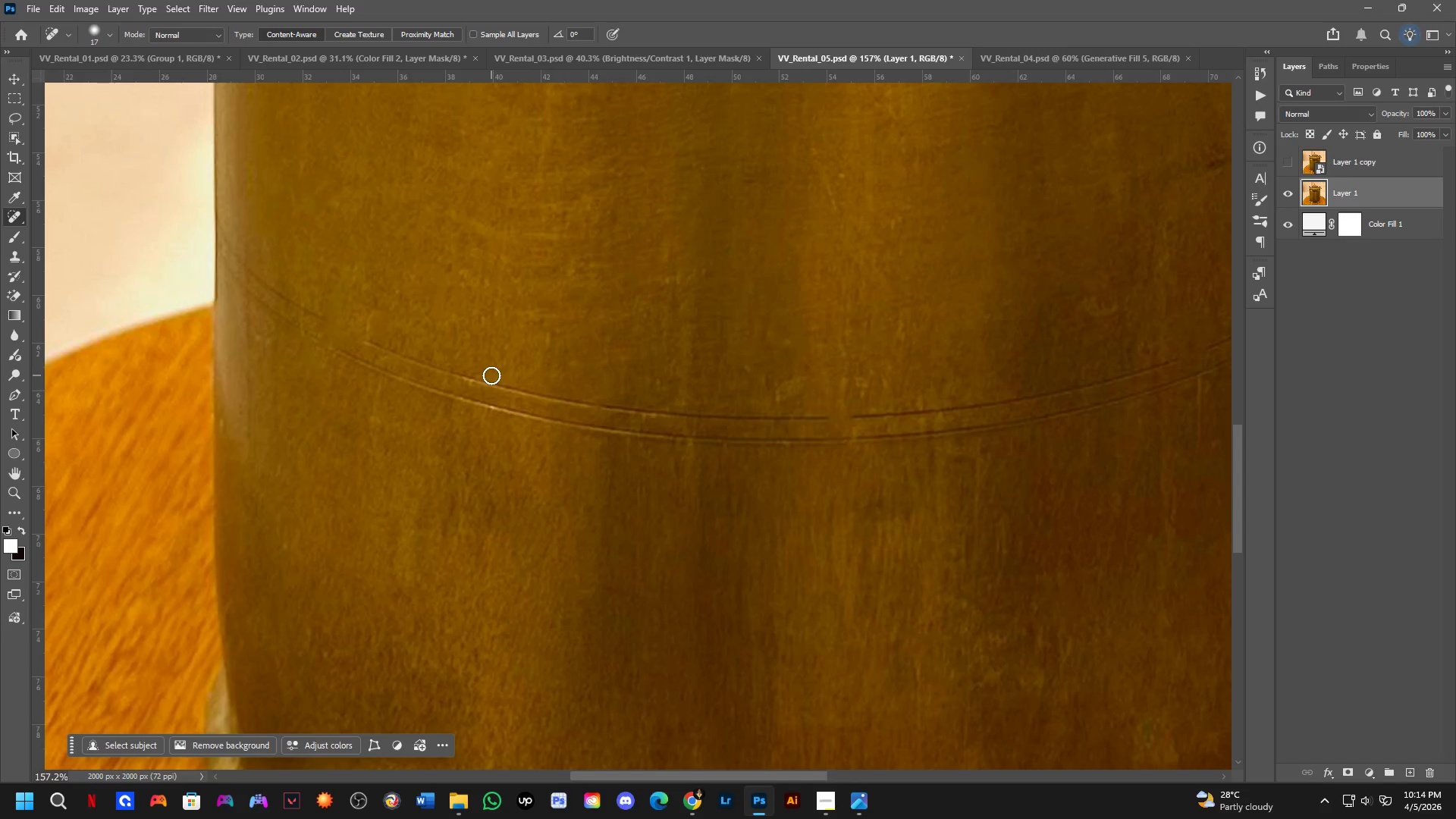 
scroll: coordinate [223, 394], scroll_direction: up, amount: 6.0
 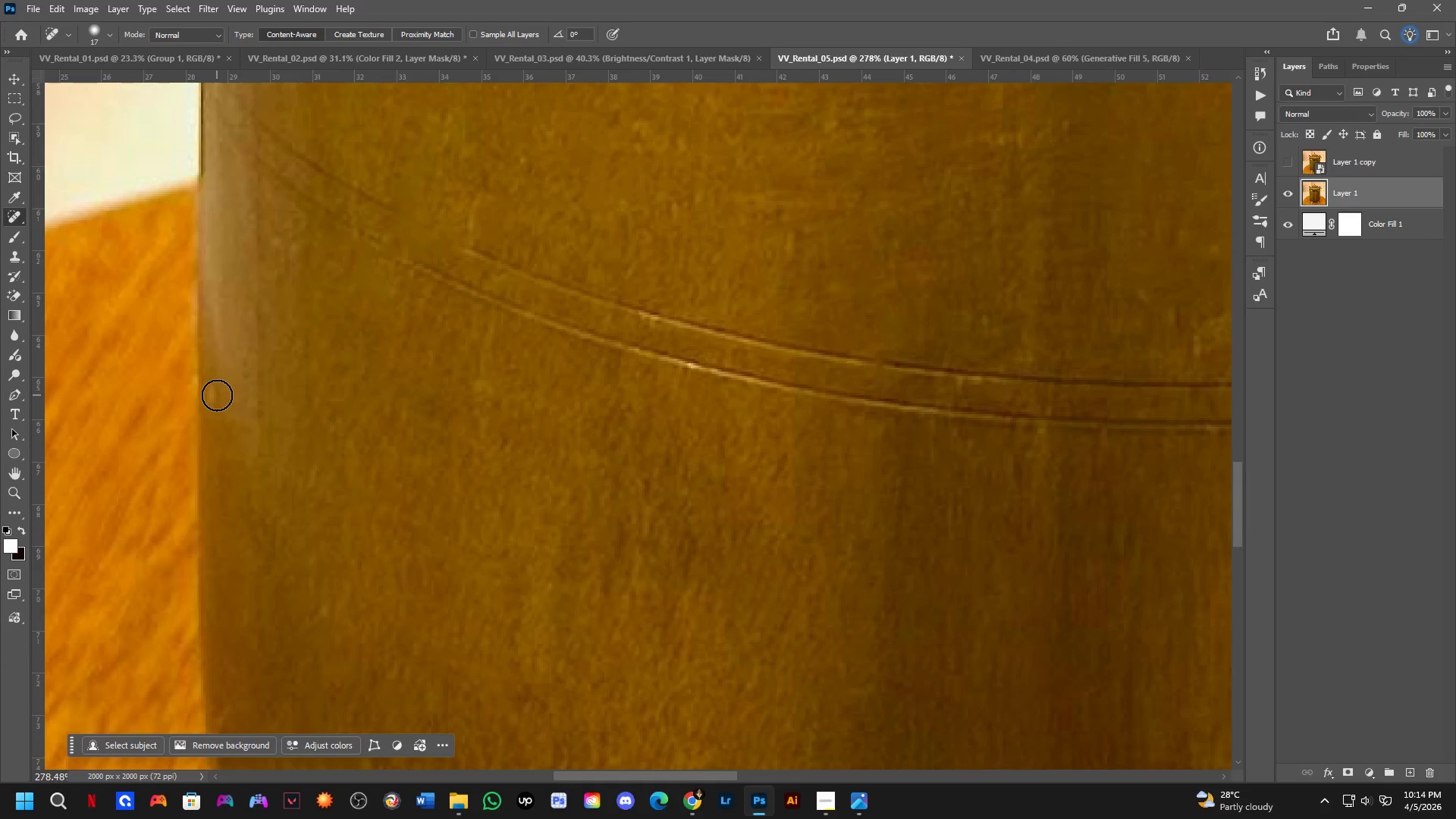 
left_click_drag(start_coordinate=[215, 394], to_coordinate=[209, 413])
 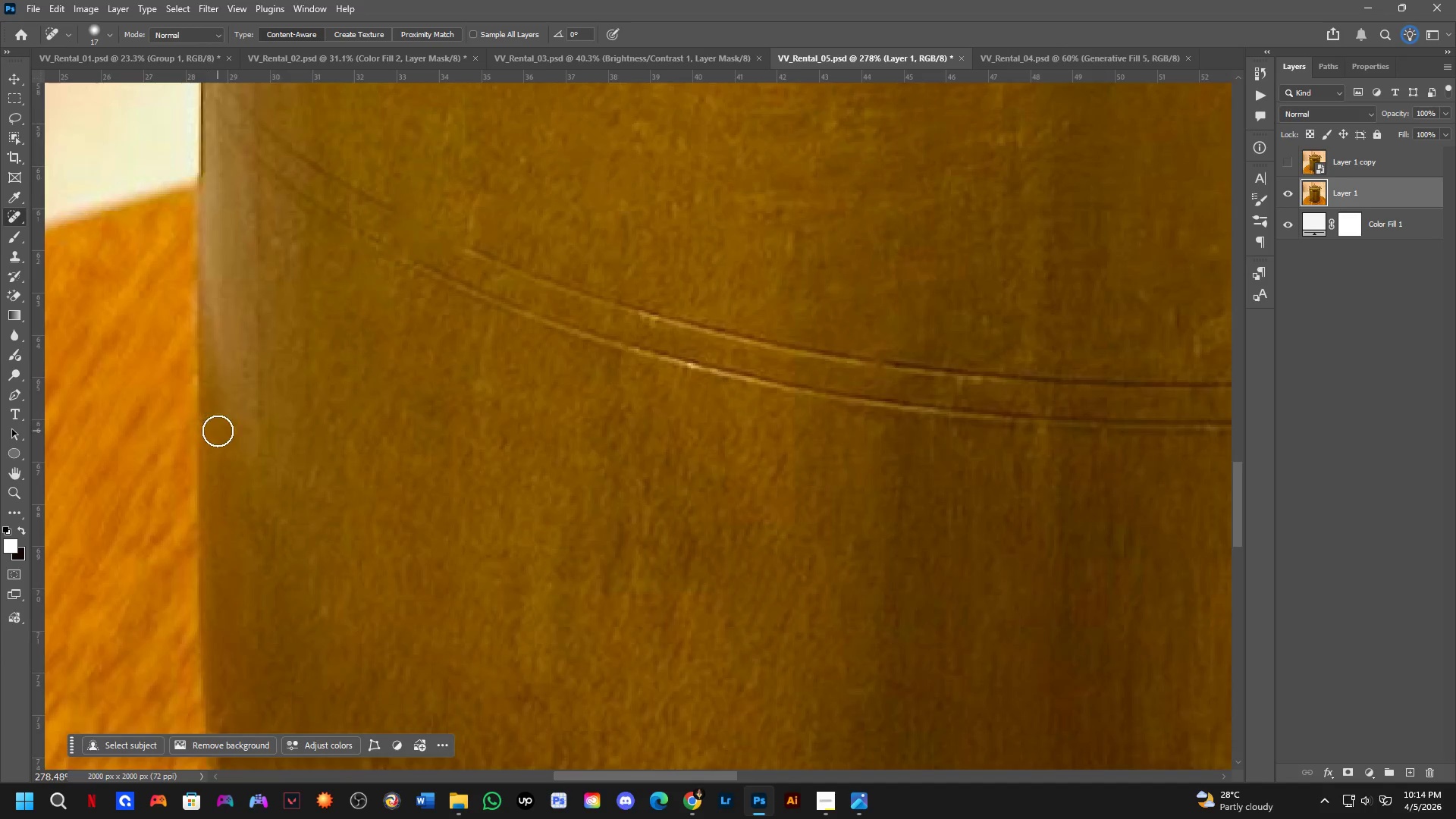 
hold_key(key=Space, duration=0.5)
 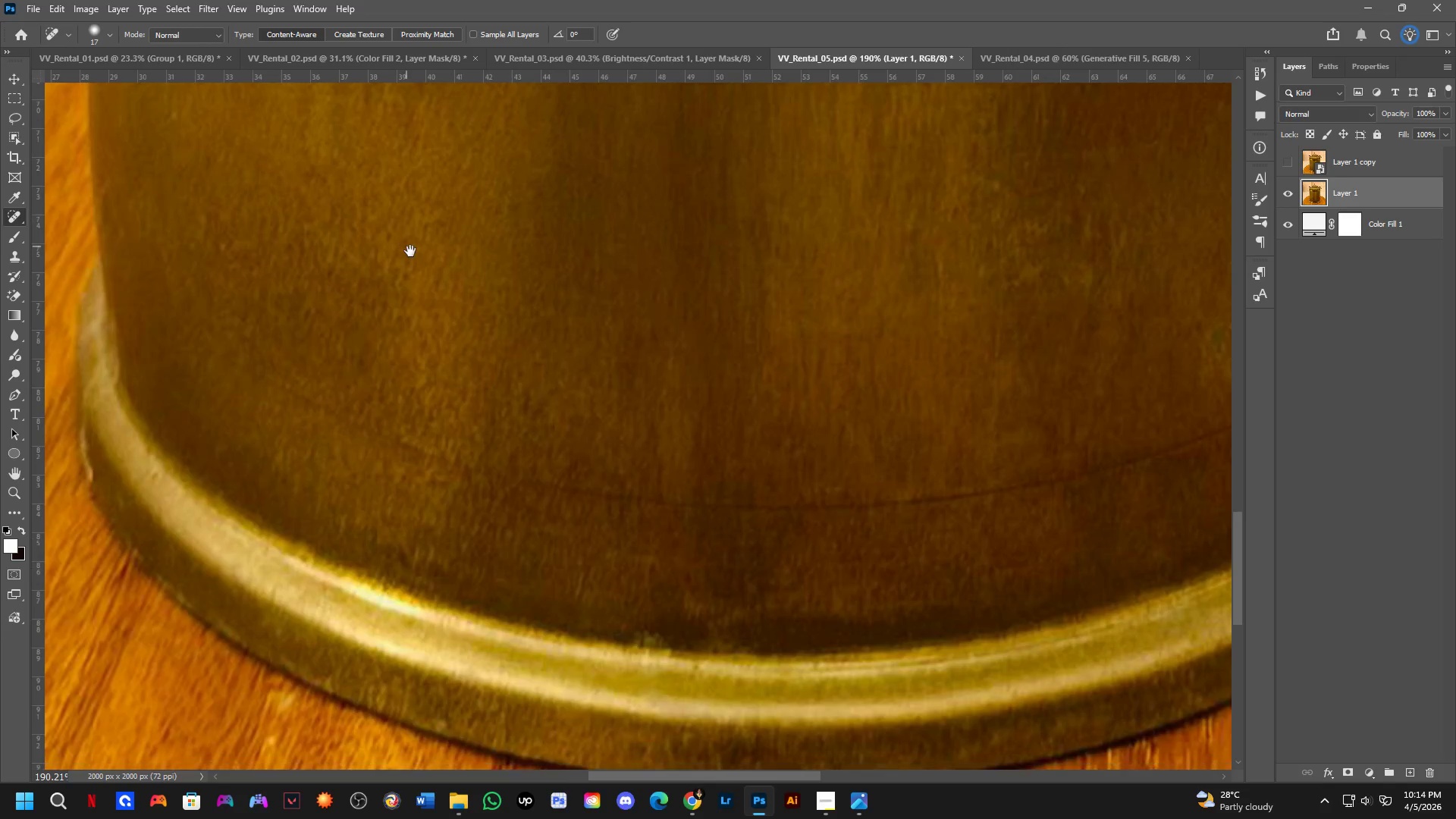 
left_click_drag(start_coordinate=[470, 467], to_coordinate=[408, 335])
 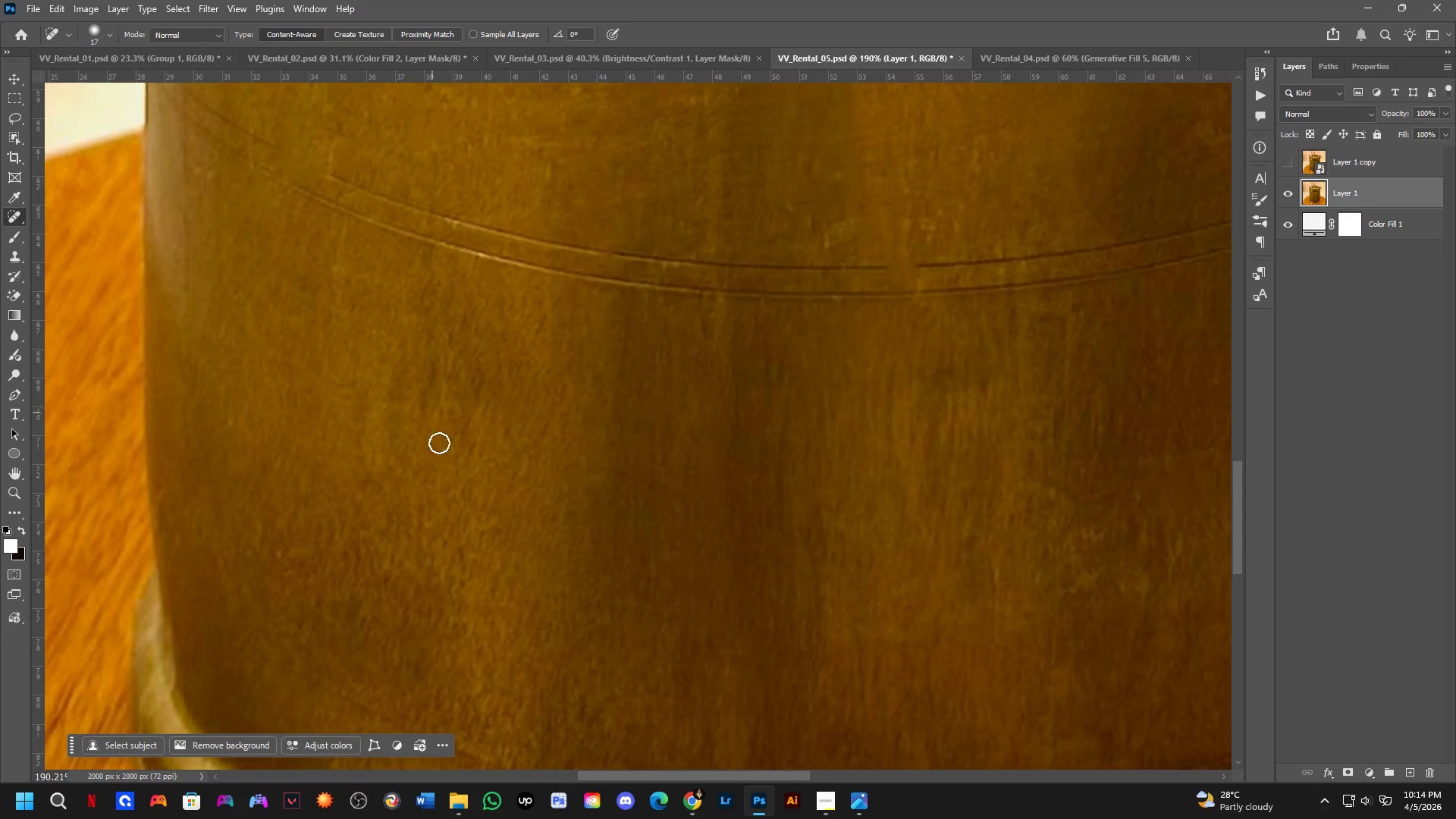 
scroll: coordinate [226, 434], scroll_direction: down, amount: 4.0
 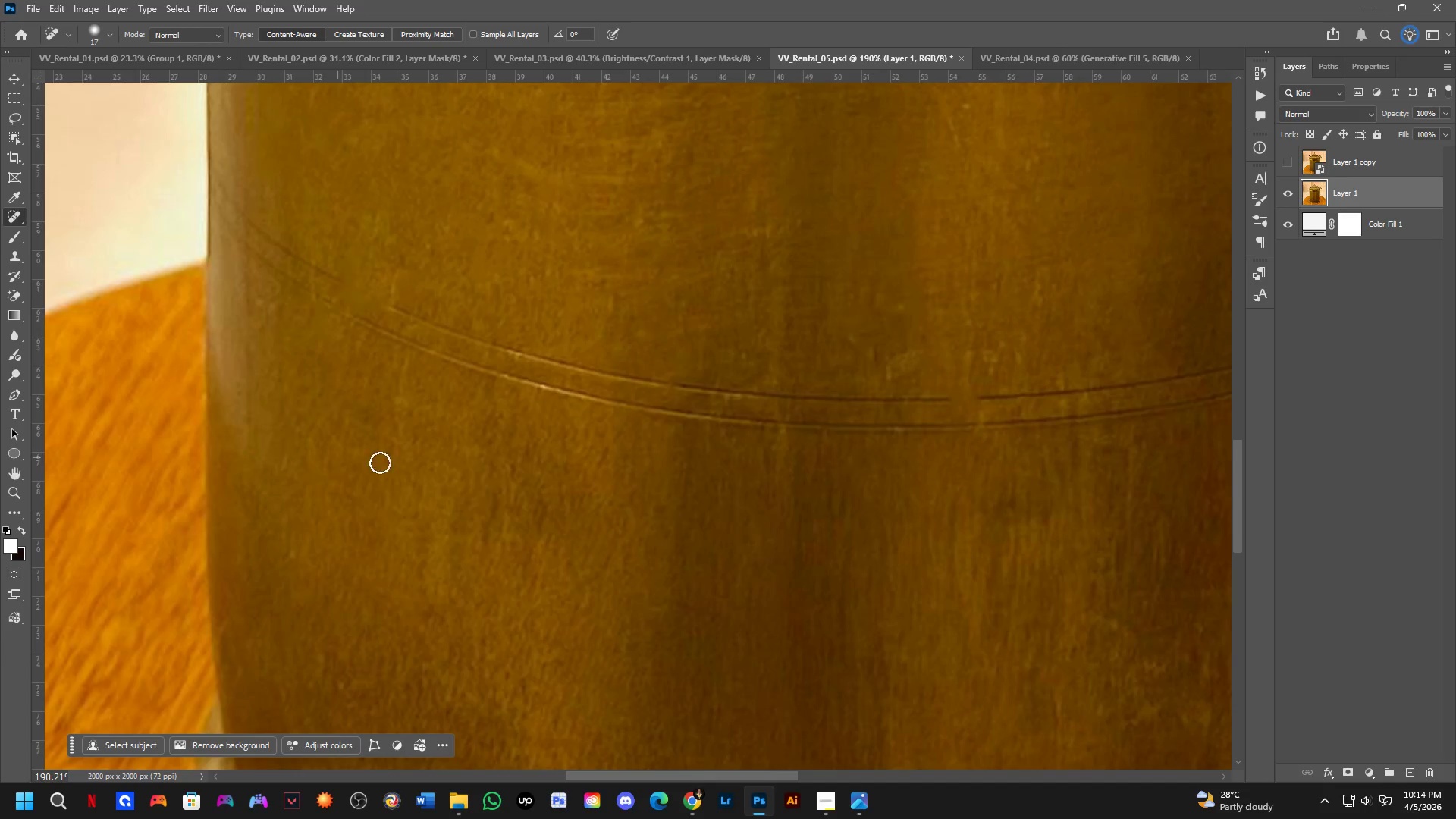 
hold_key(key=Space, duration=0.48)
 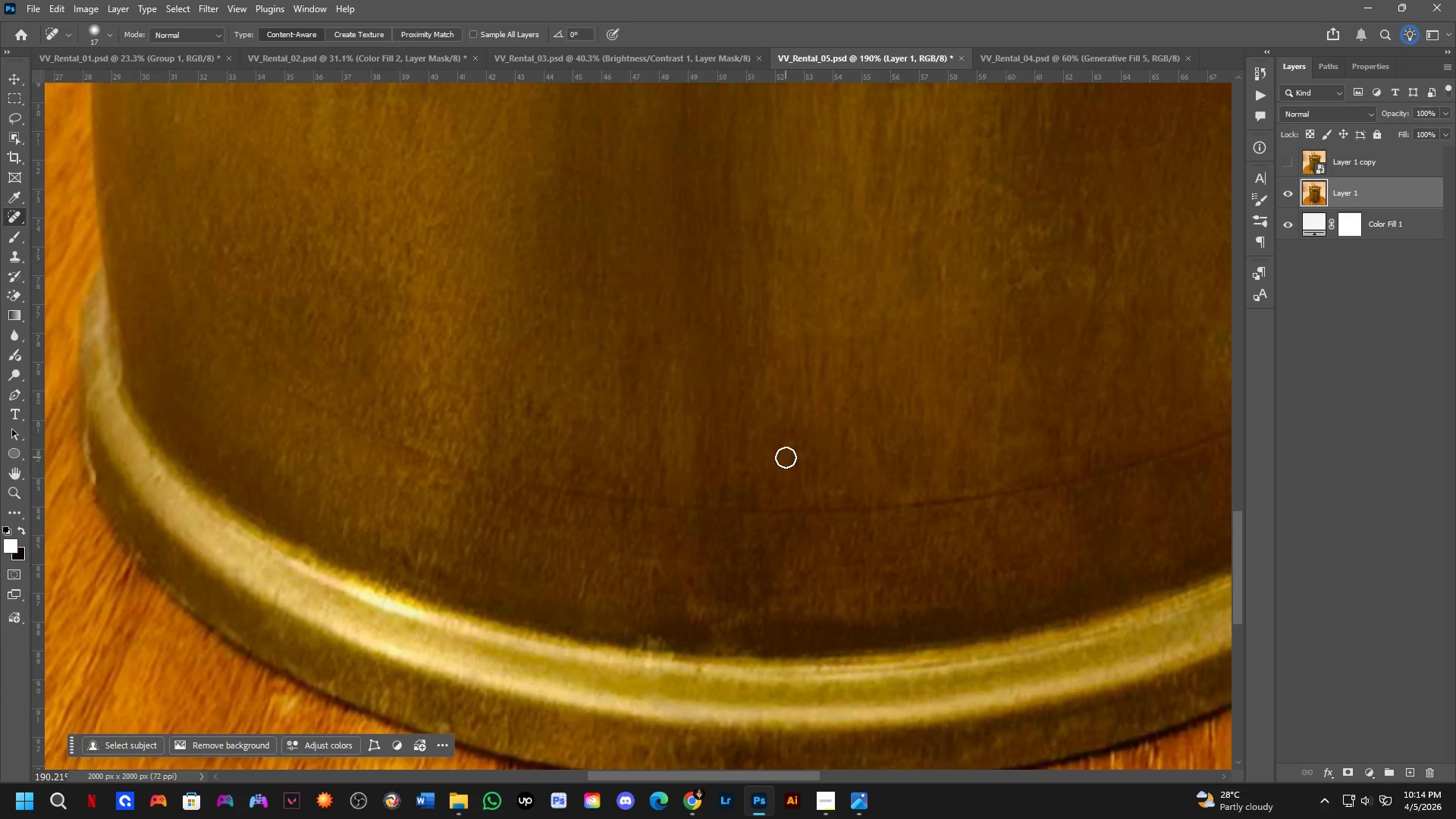 
left_click_drag(start_coordinate=[462, 554], to_coordinate=[409, 249])
 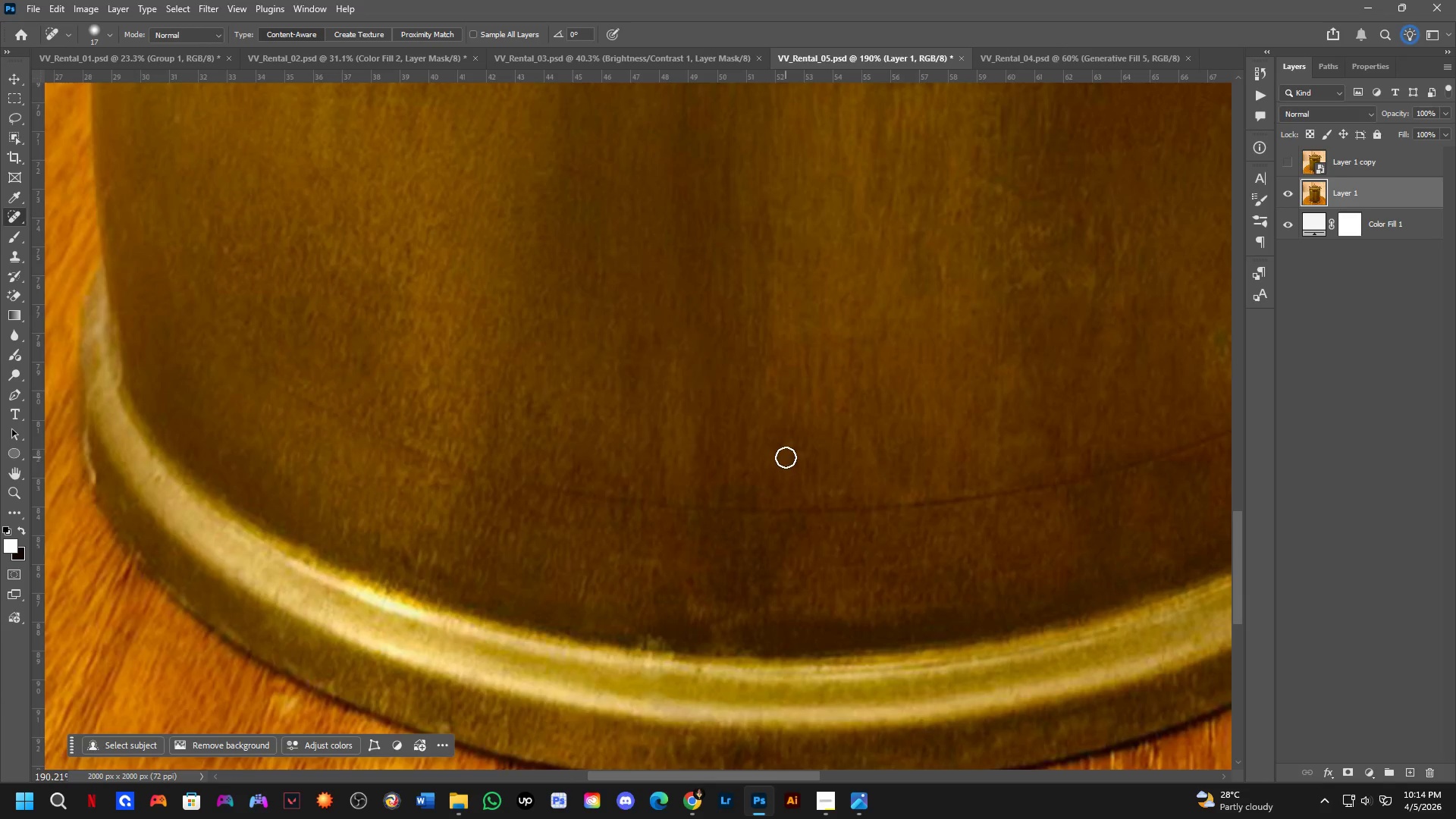 
hold_key(key=Space, duration=0.53)
 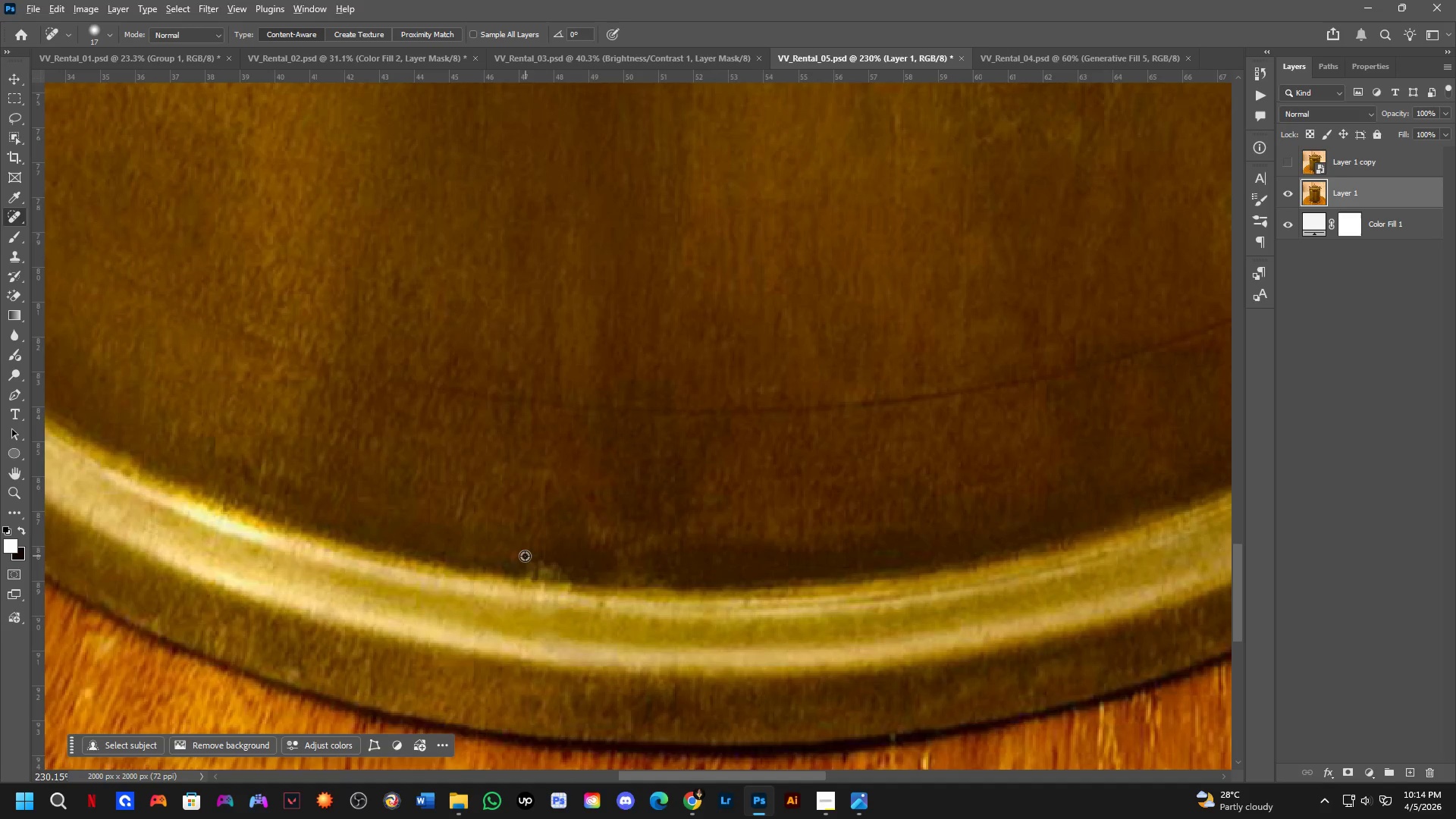 
left_click_drag(start_coordinate=[661, 596], to_coordinate=[554, 520])
 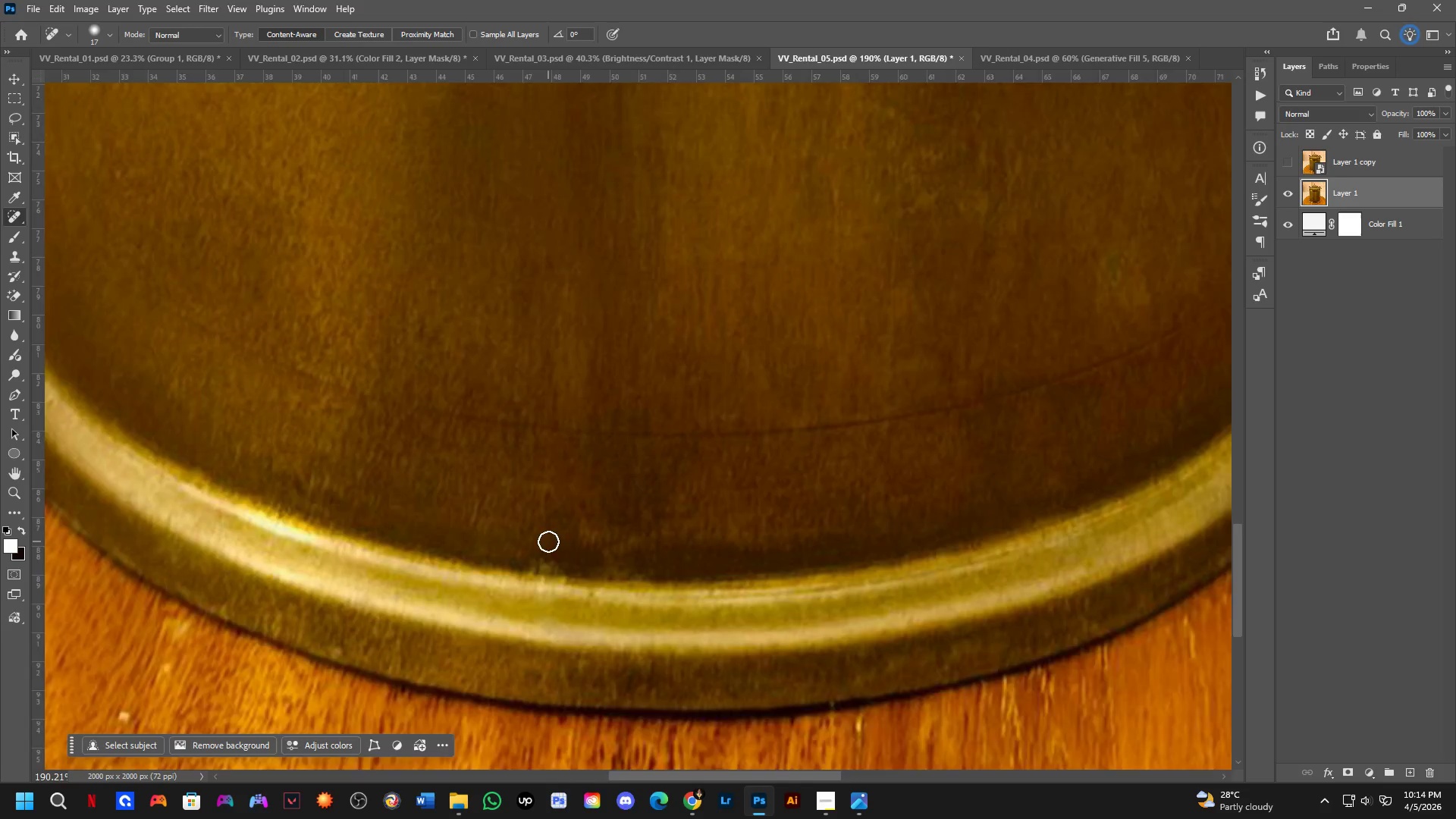 
key(Alt+AltLeft)
 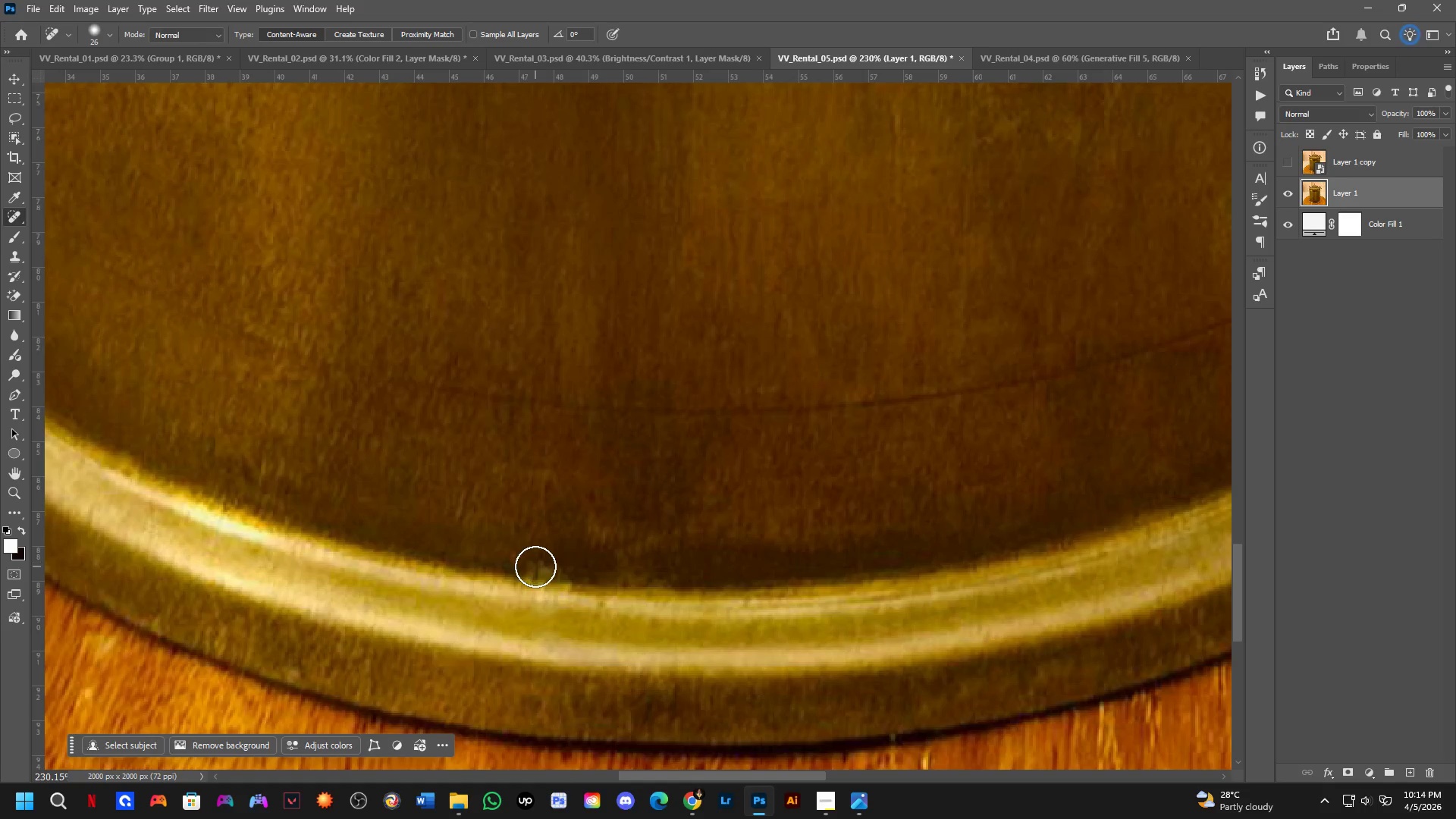 
scroll: coordinate [536, 550], scroll_direction: up, amount: 2.0
 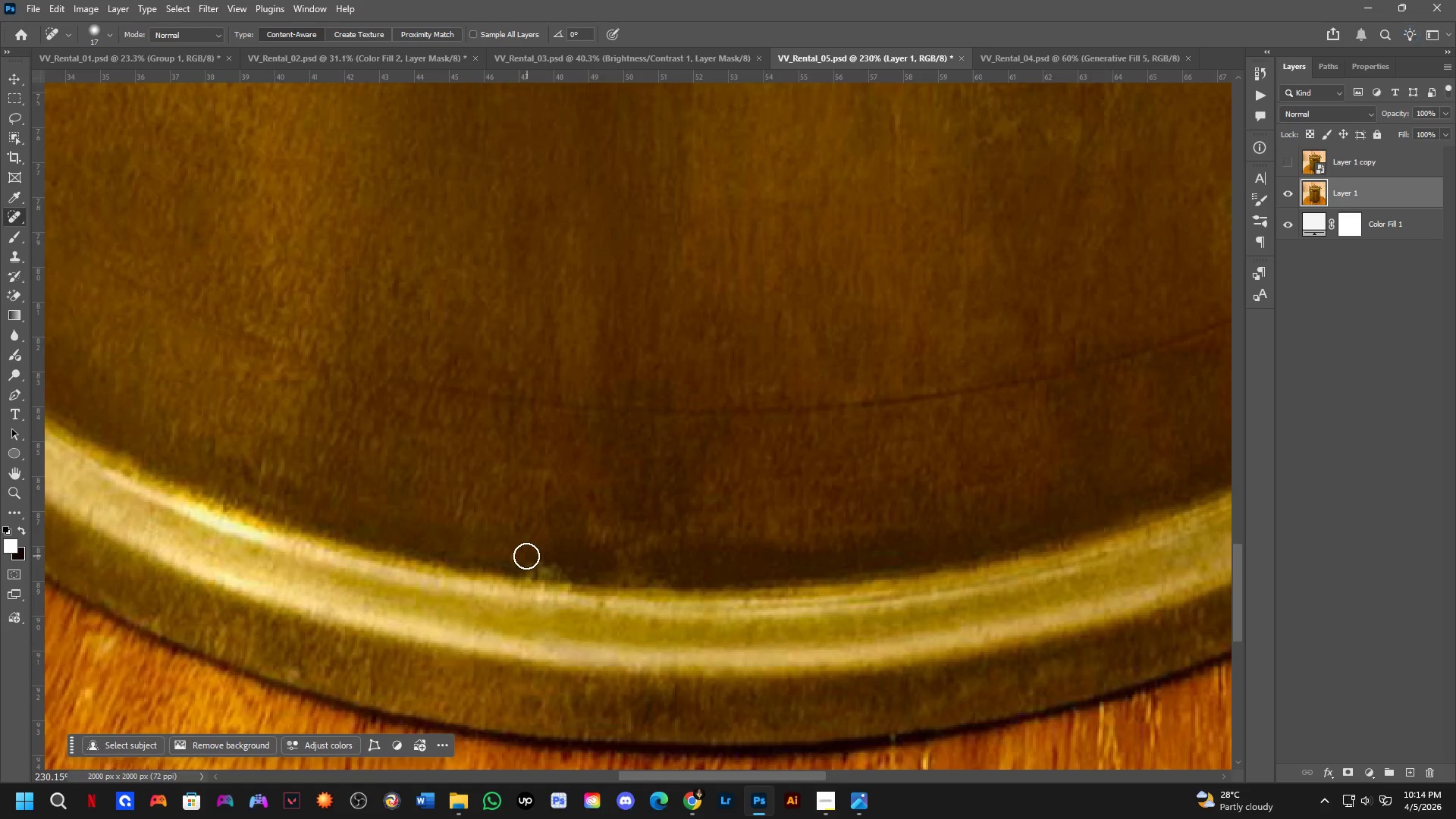 
left_click_drag(start_coordinate=[548, 575], to_coordinate=[579, 576])
 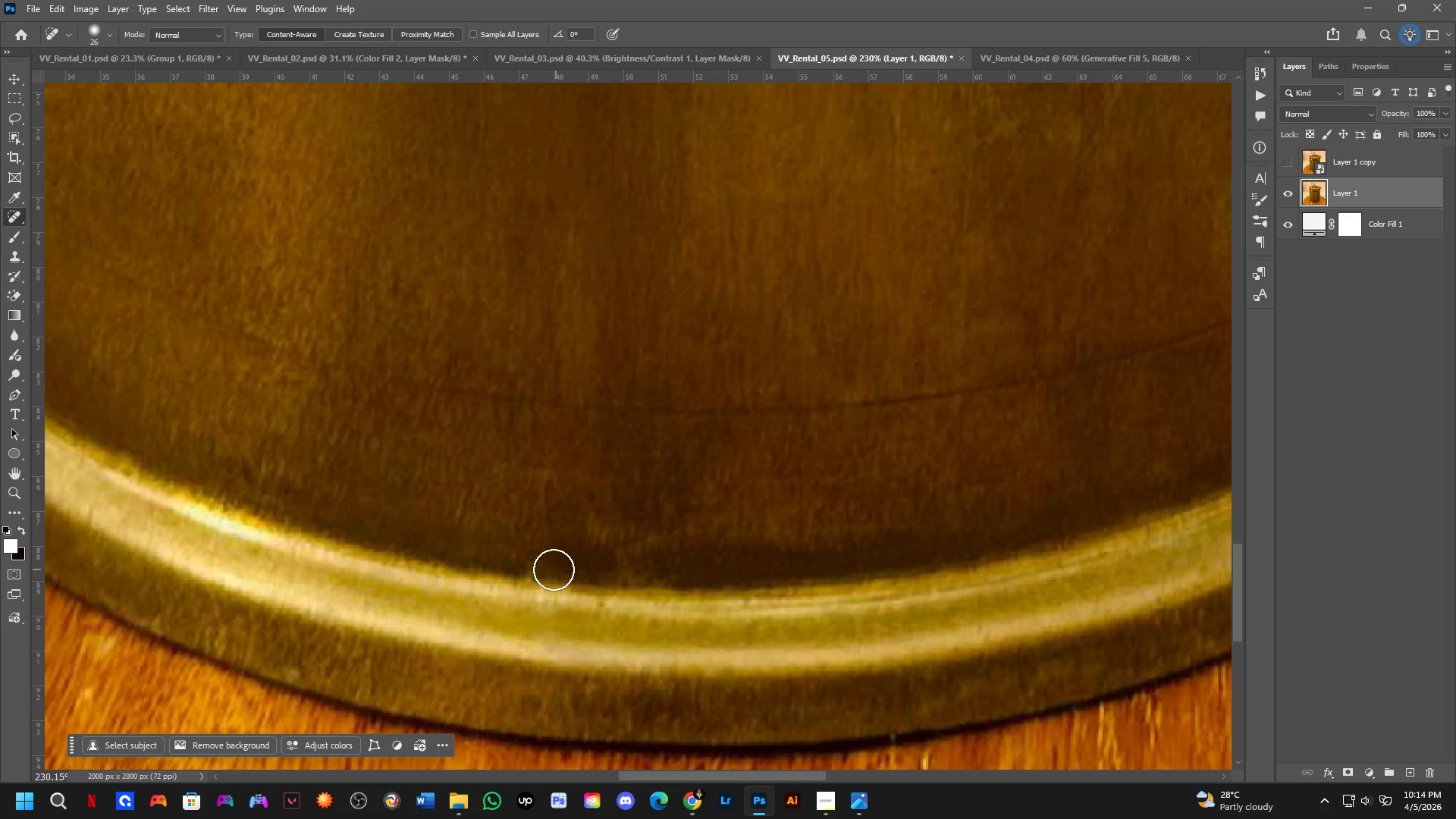 
left_click_drag(start_coordinate=[533, 567], to_coordinate=[510, 566])
 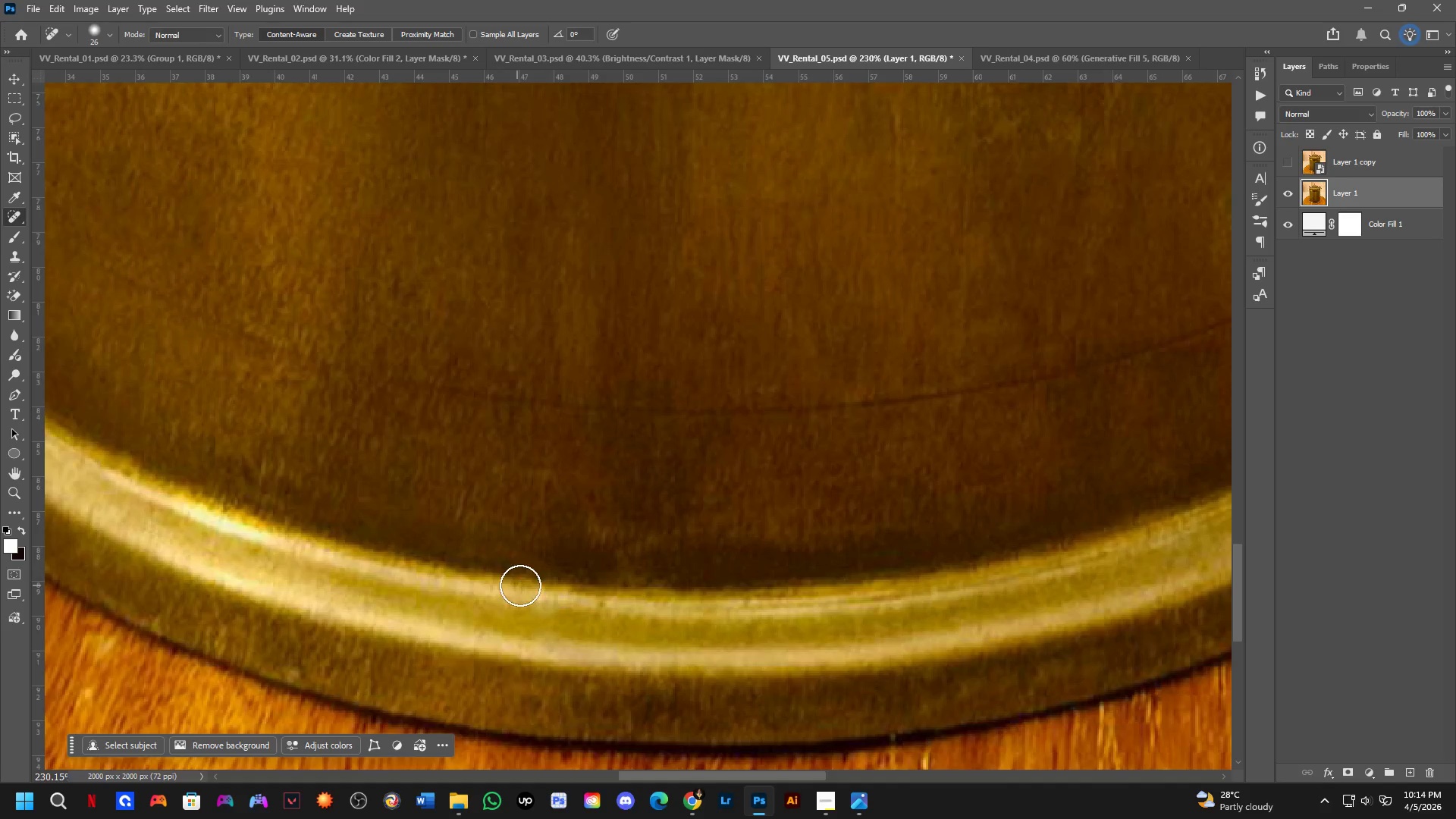 
hold_key(key=Space, duration=0.55)
 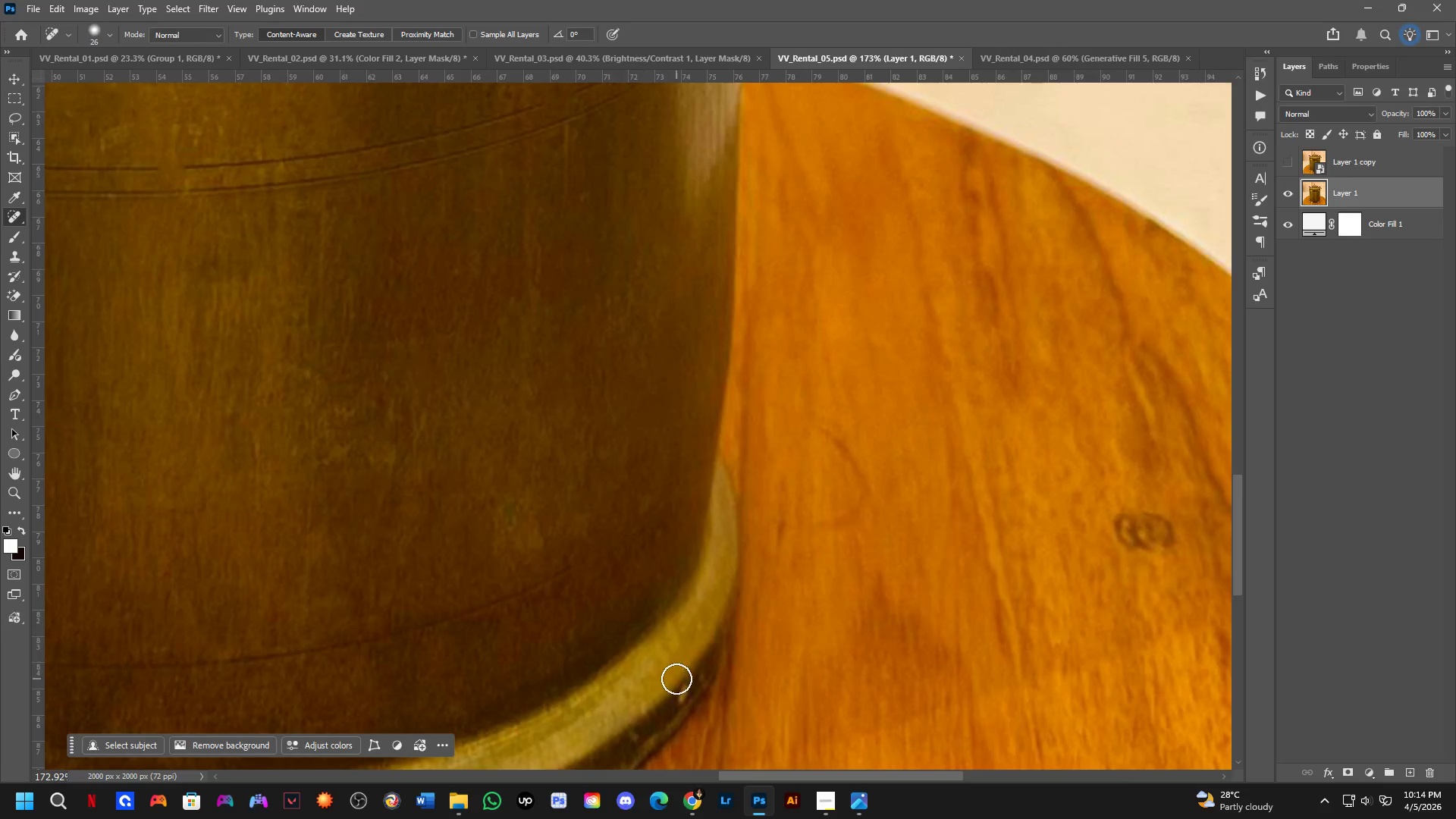 
left_click_drag(start_coordinate=[892, 504], to_coordinate=[344, 716])
 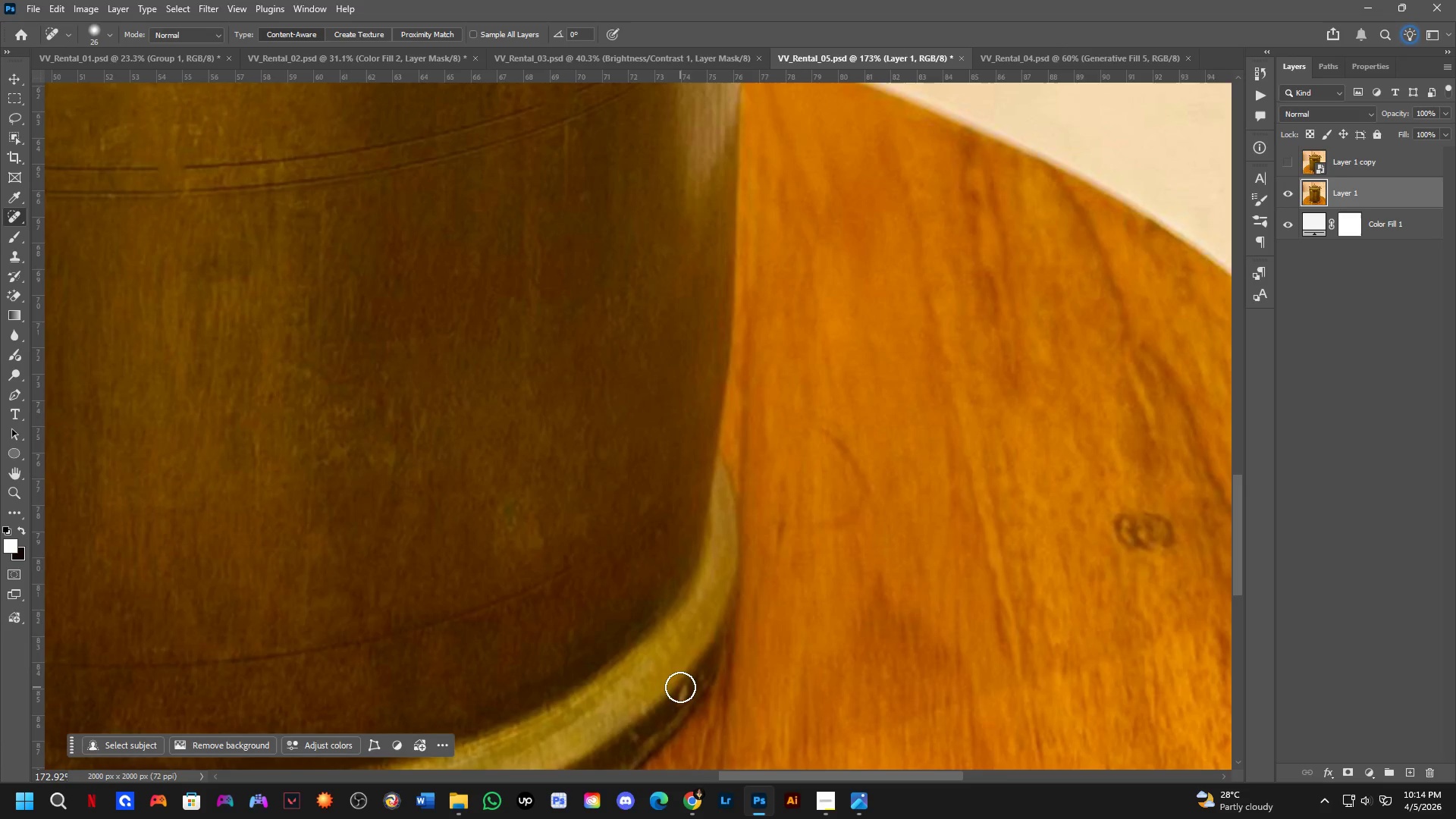 
scroll: coordinate [529, 586], scroll_direction: down, amount: 3.0
 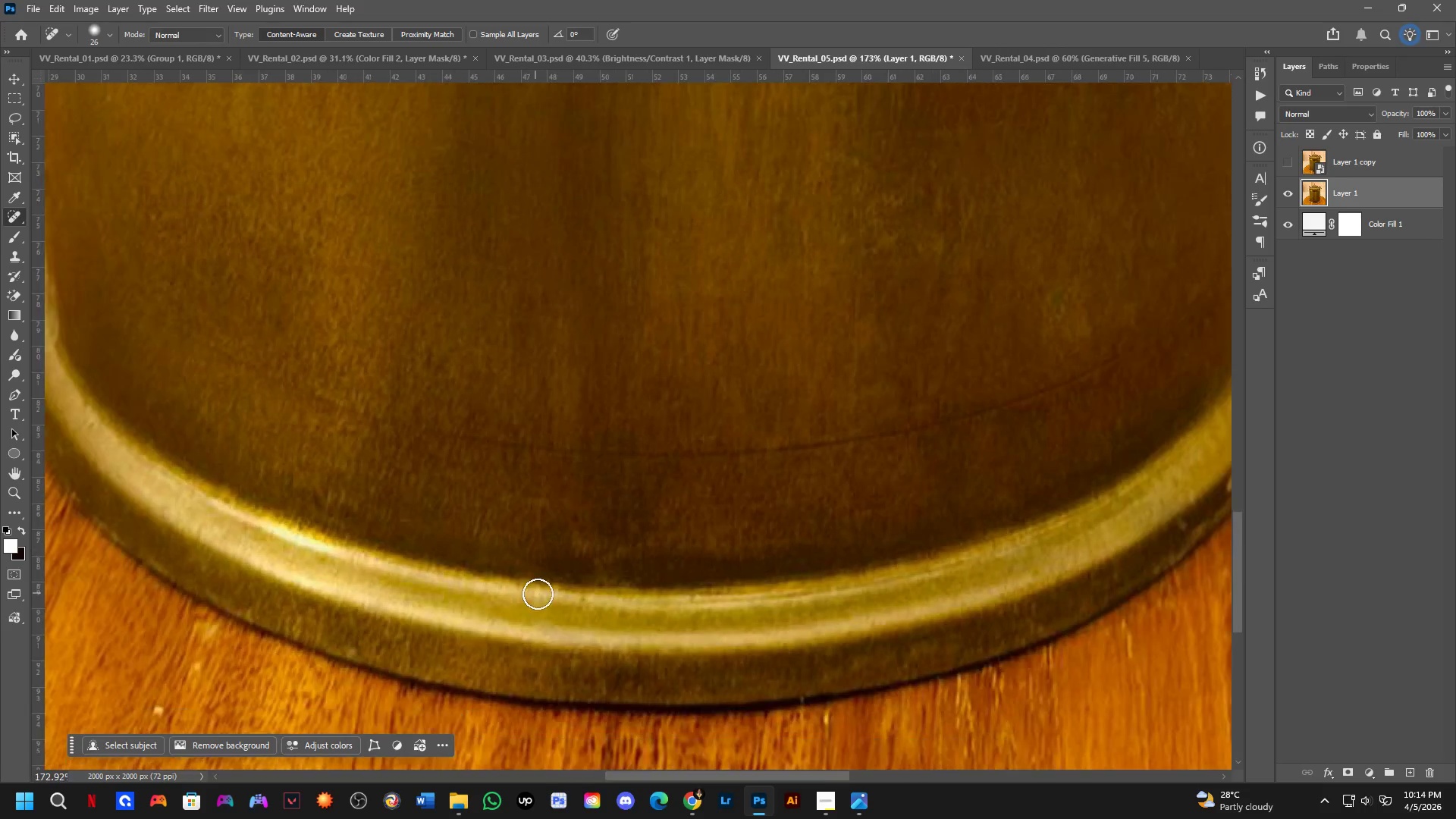 
left_click_drag(start_coordinate=[684, 691], to_coordinate=[679, 704])
 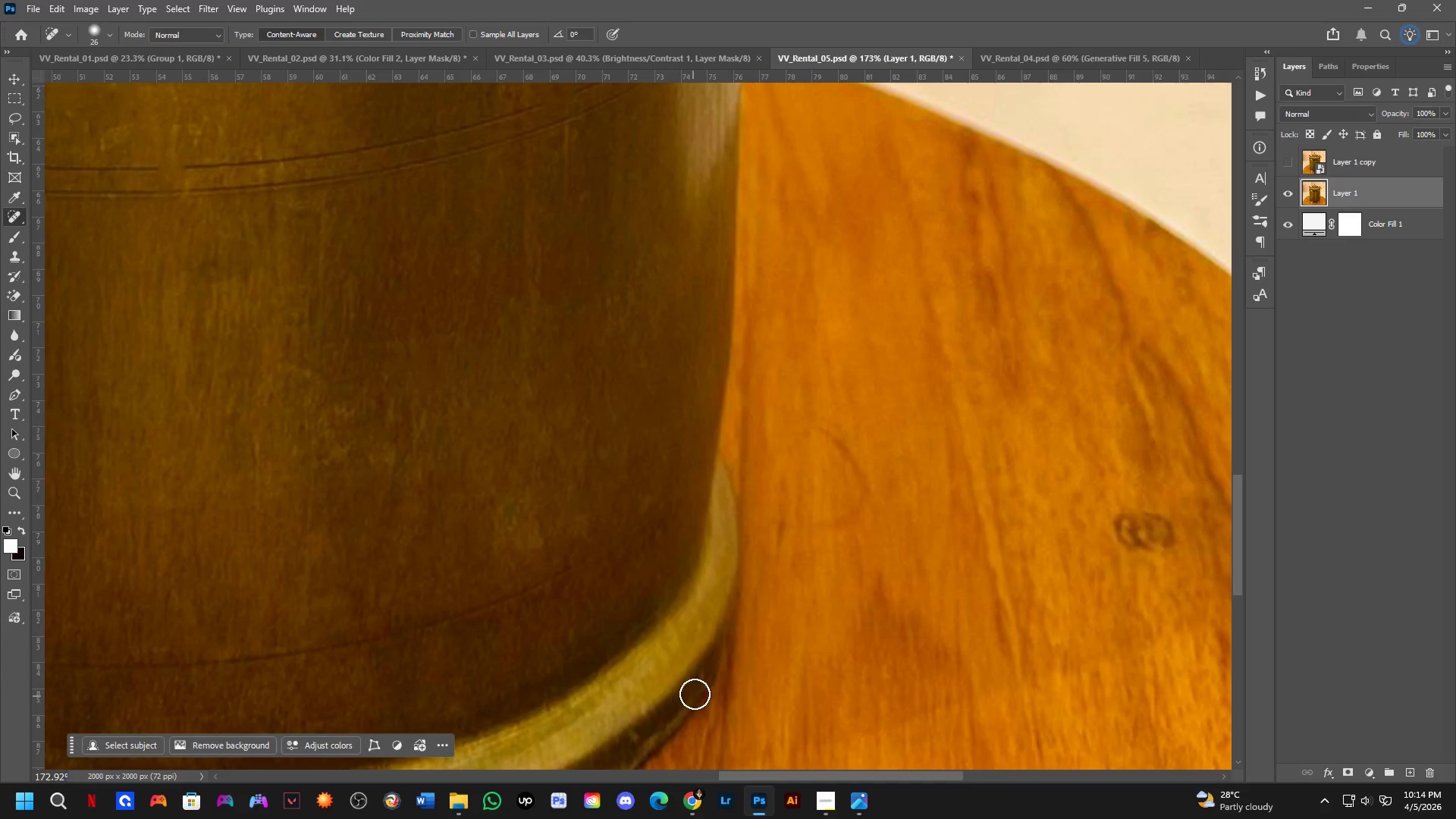 
left_click_drag(start_coordinate=[696, 690], to_coordinate=[708, 671])
 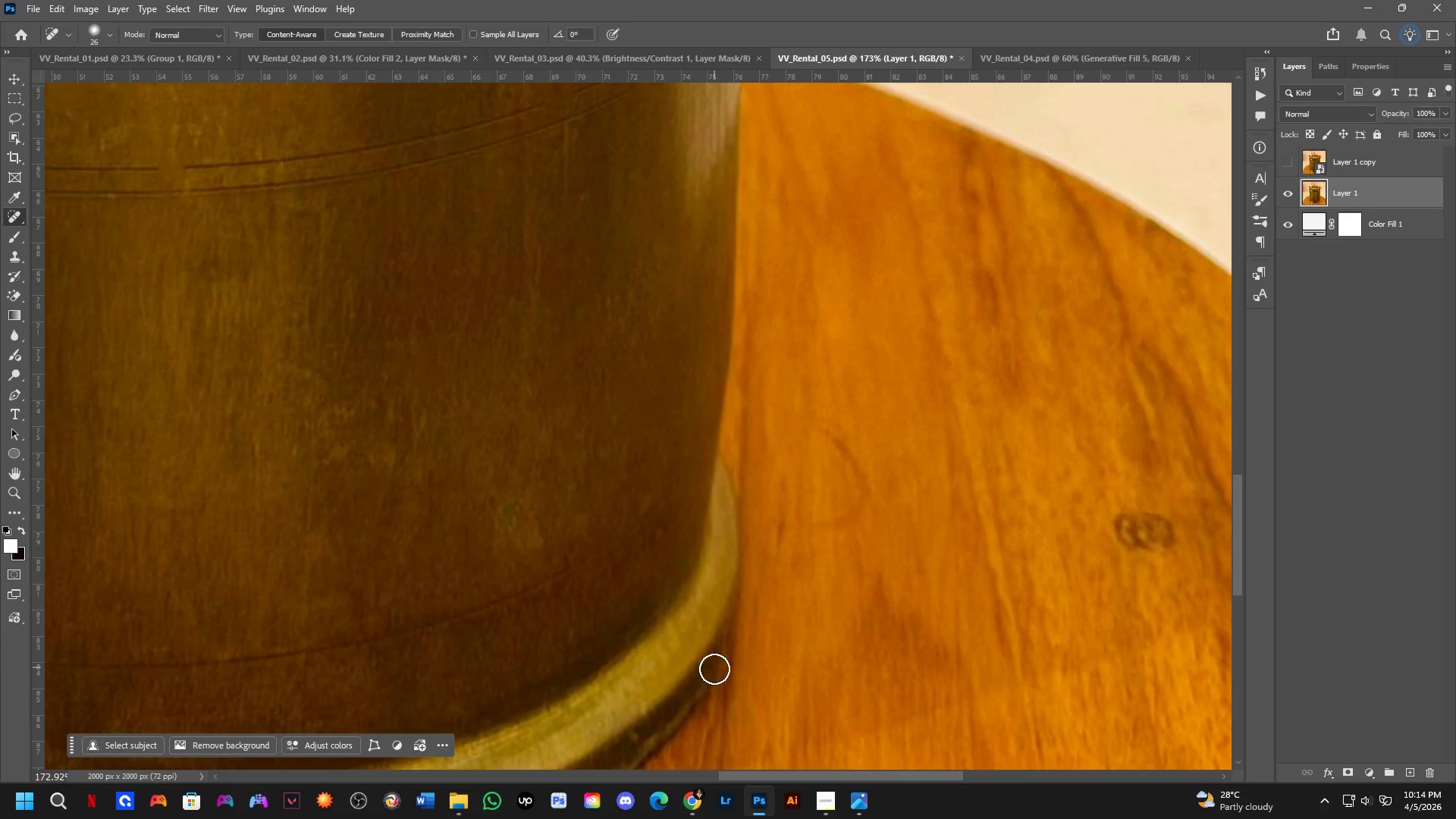 
hold_key(key=Space, duration=0.52)
 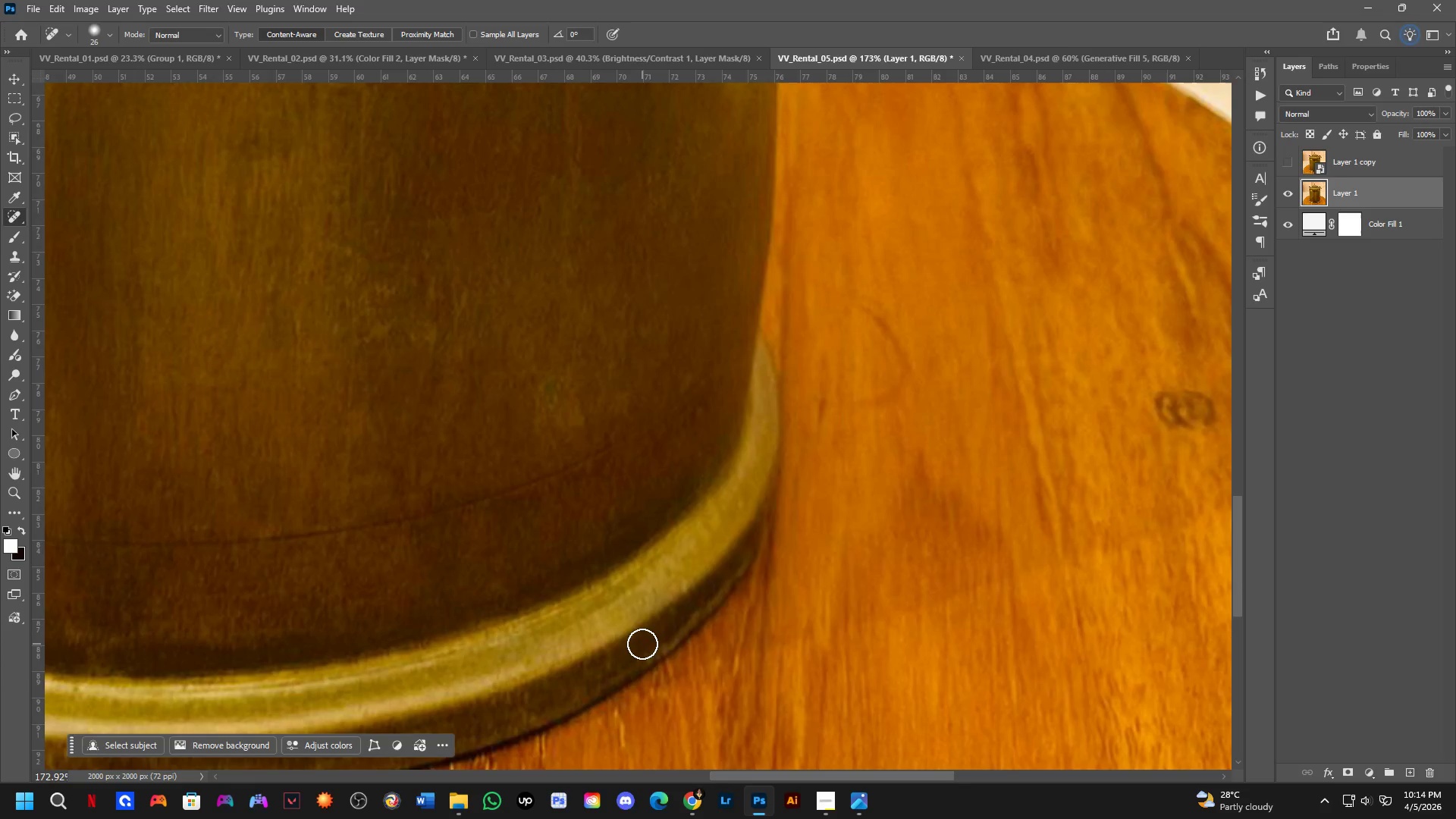 
left_click_drag(start_coordinate=[691, 706], to_coordinate=[732, 584])
 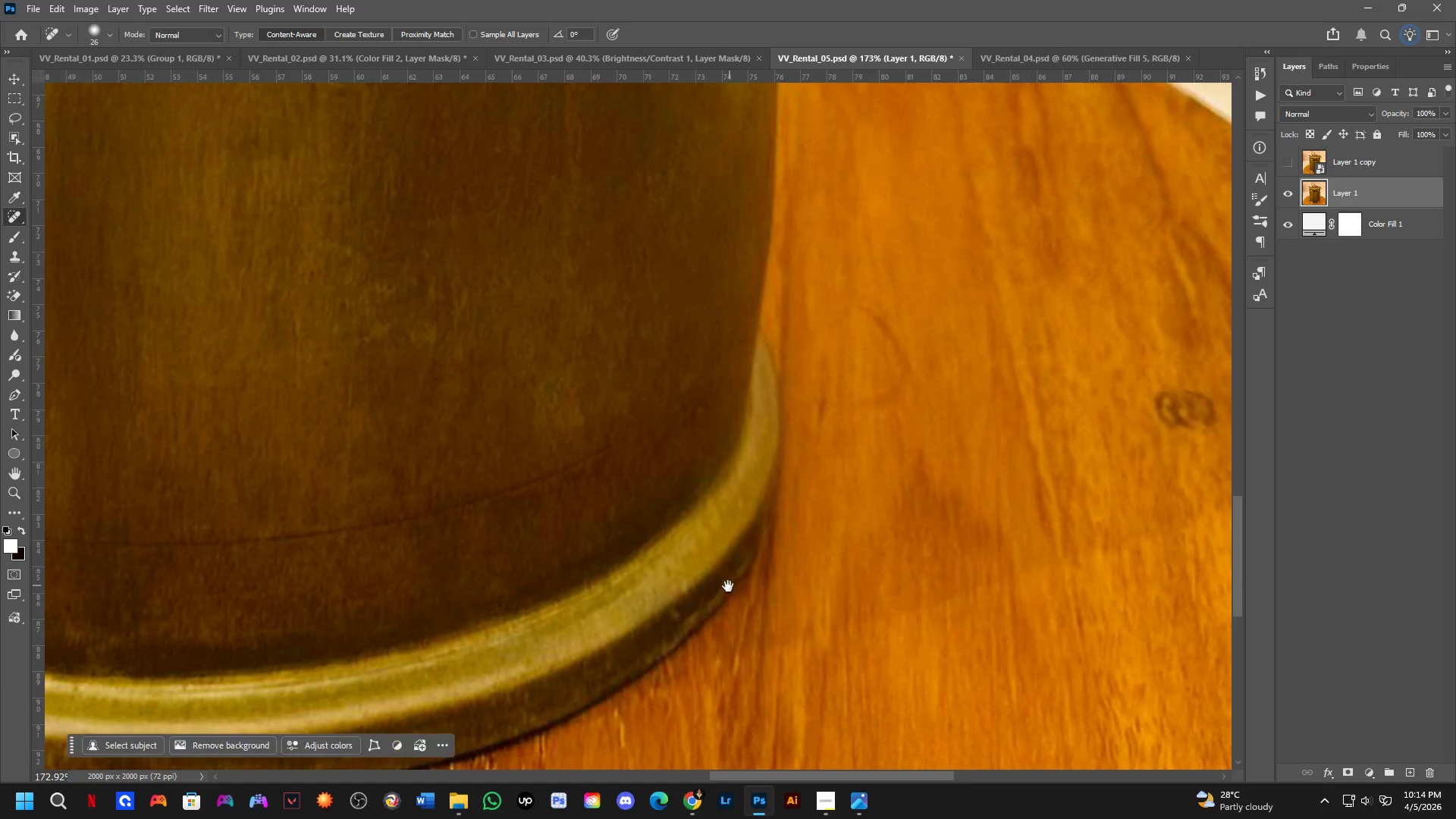 
hold_key(key=Space, duration=3.17)
 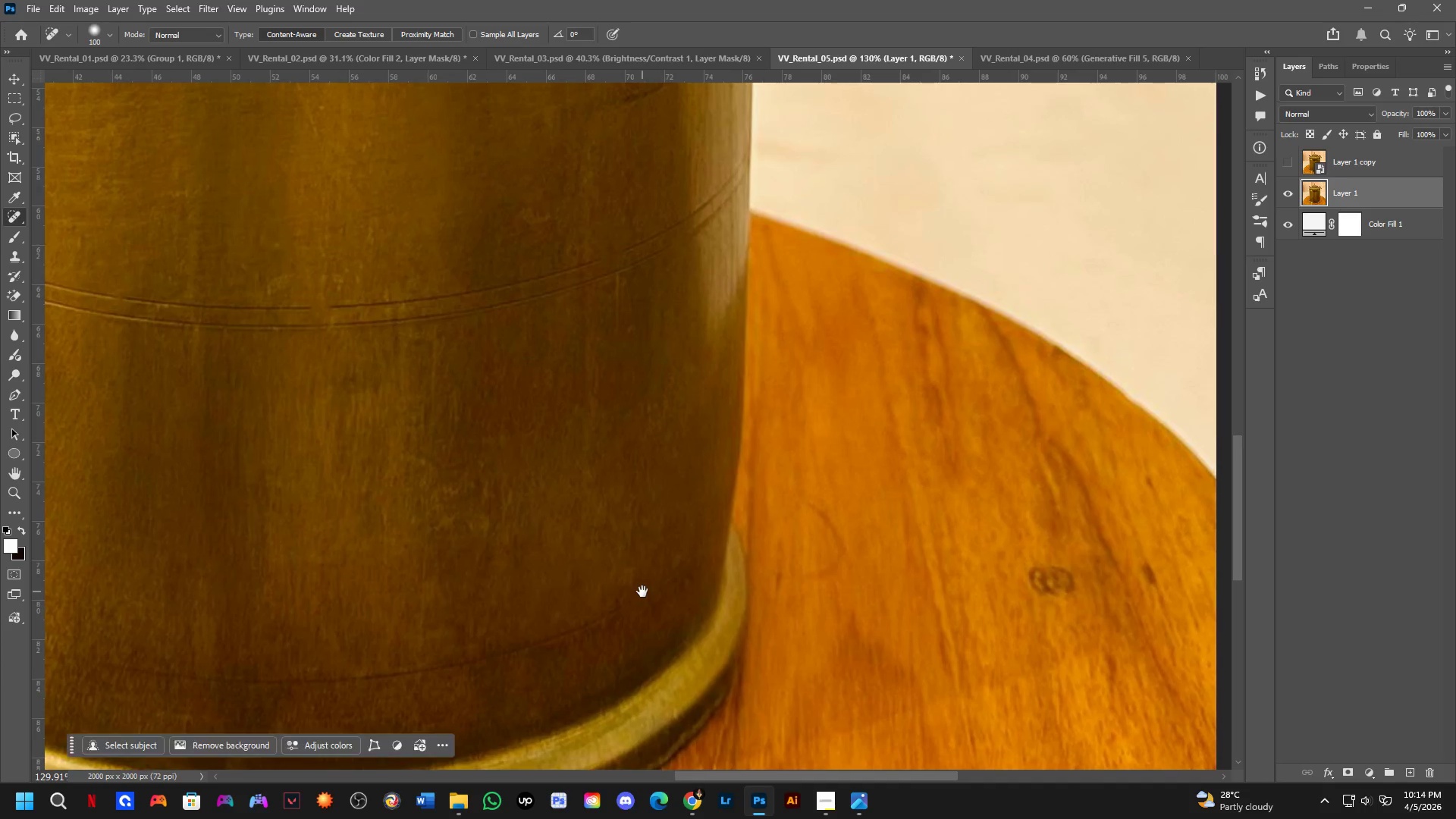 
left_click_drag(start_coordinate=[683, 620], to_coordinate=[646, 641])
 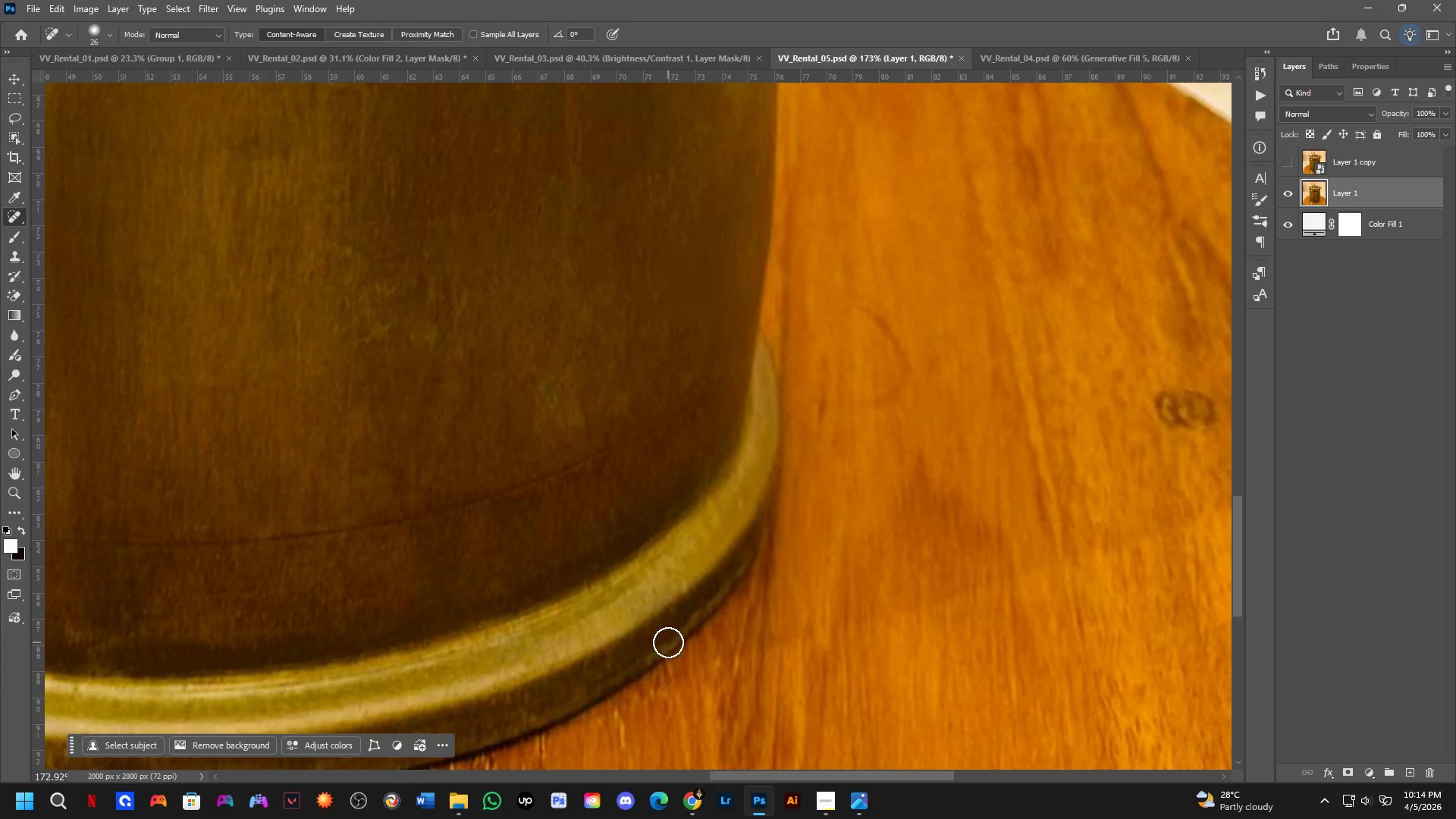 
left_click_drag(start_coordinate=[654, 654], to_coordinate=[629, 673])
 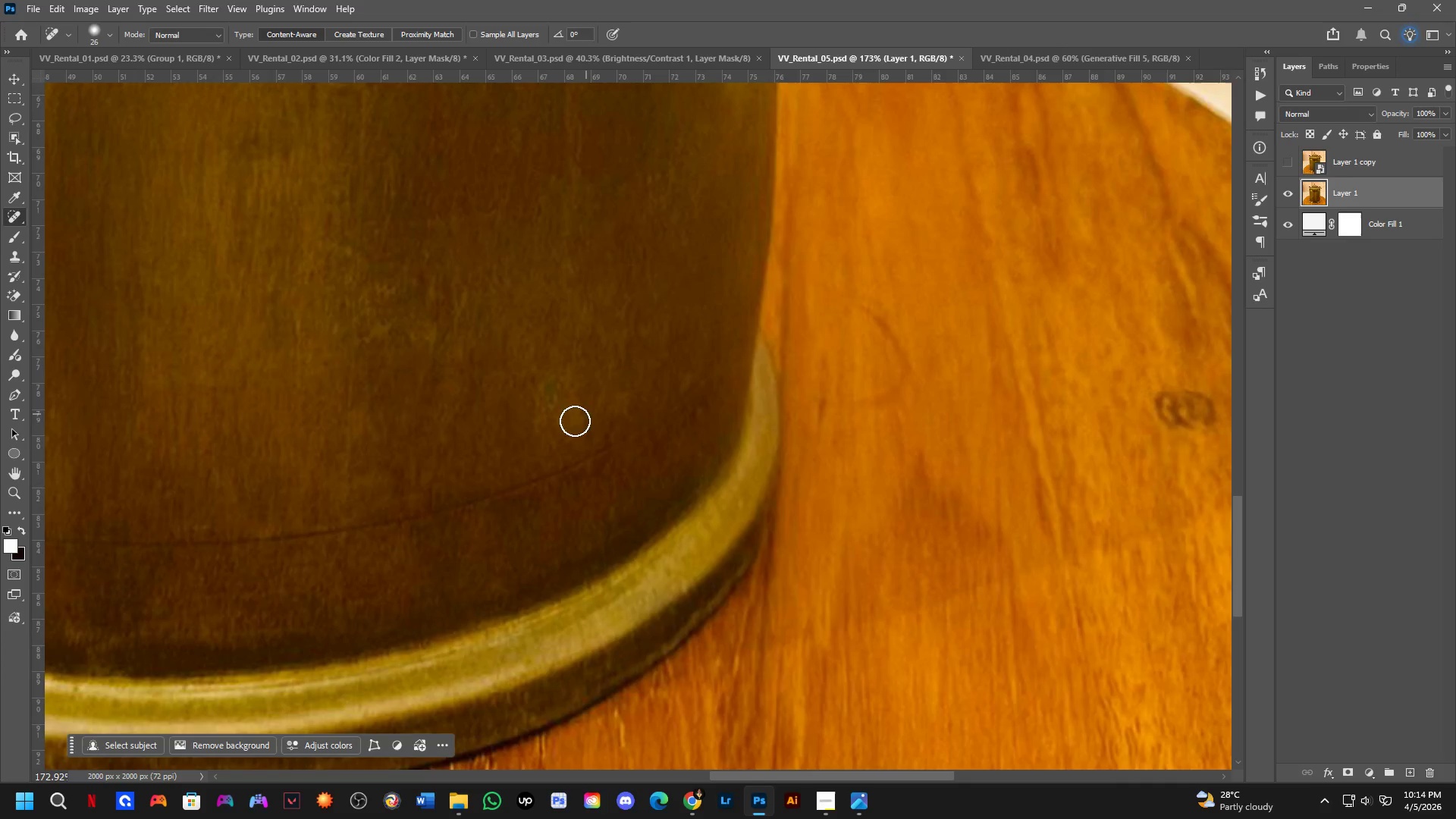 
key(Alt+AltLeft)
 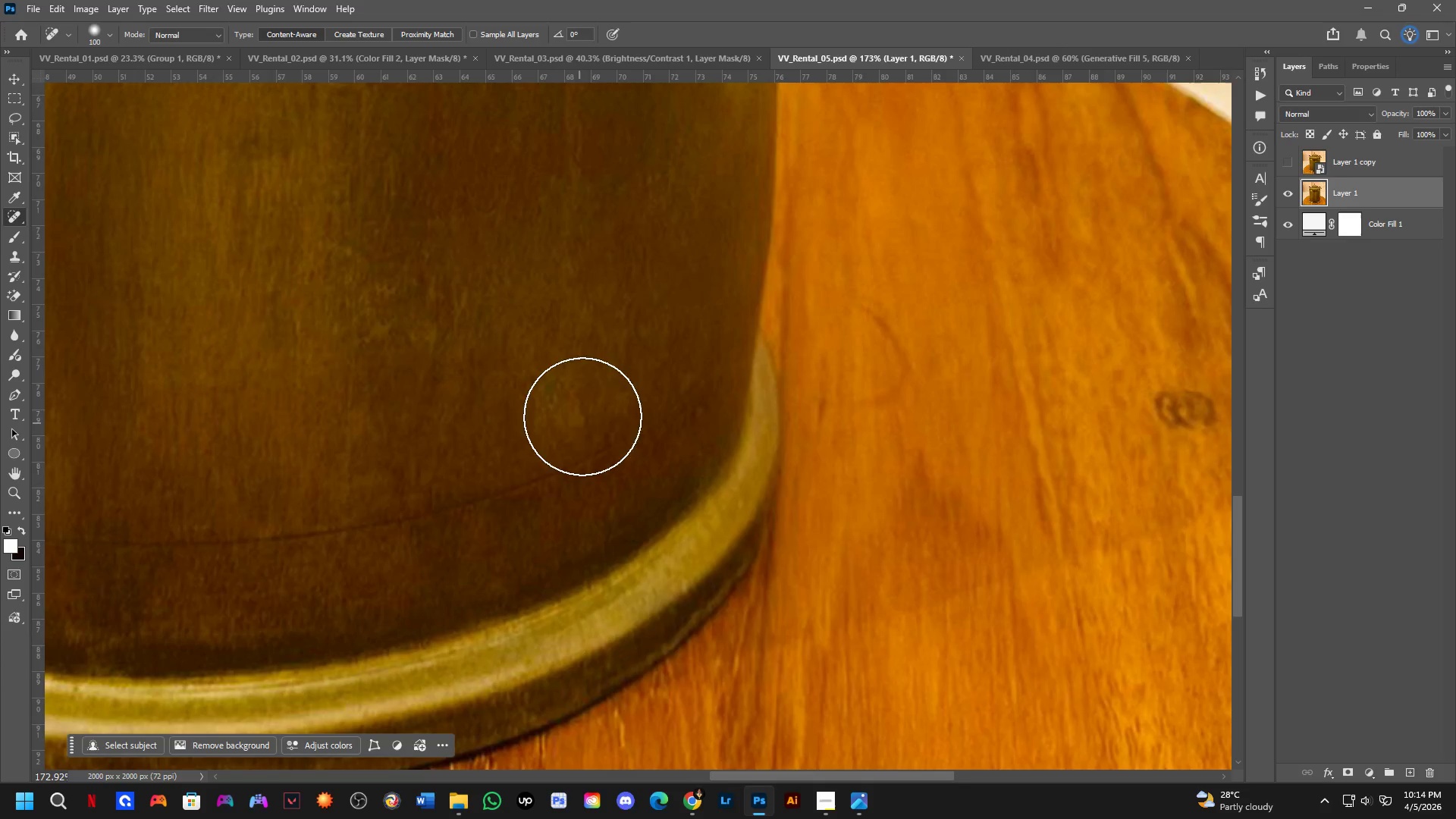 
left_click_drag(start_coordinate=[549, 406], to_coordinate=[481, 432])
 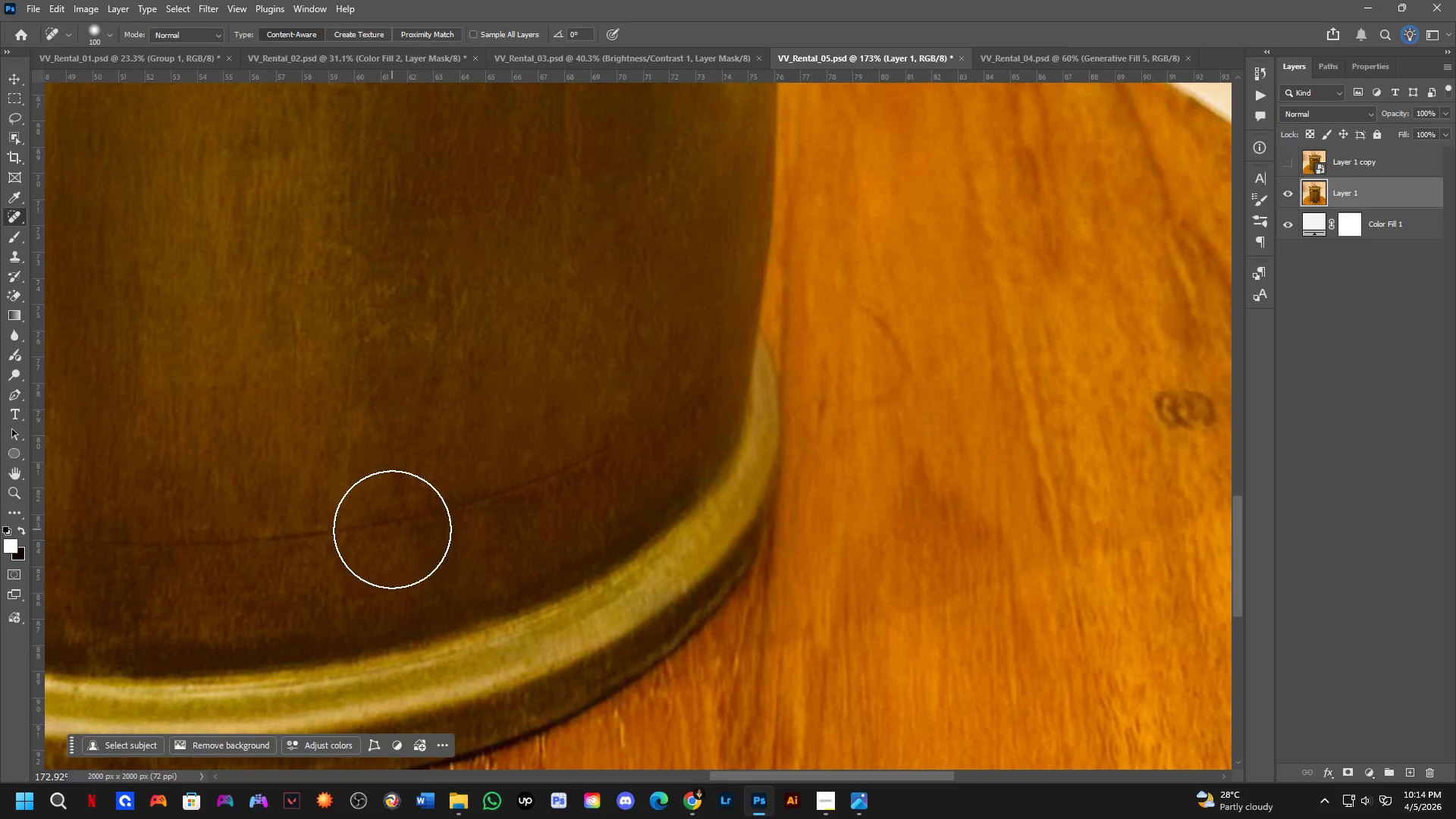 
hold_key(key=Space, duration=0.55)
 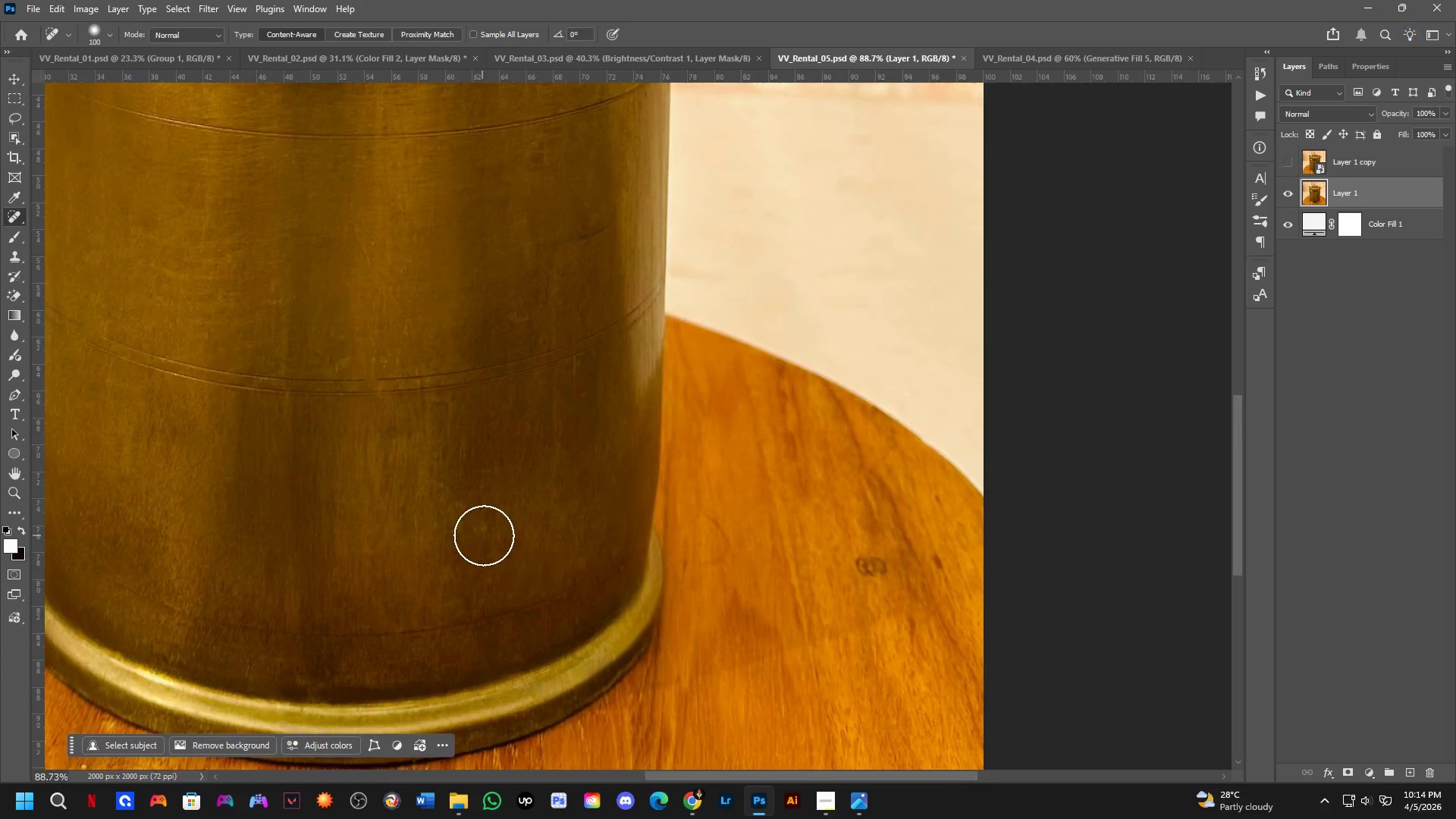 
left_click_drag(start_coordinate=[584, 451], to_coordinate=[642, 592])
 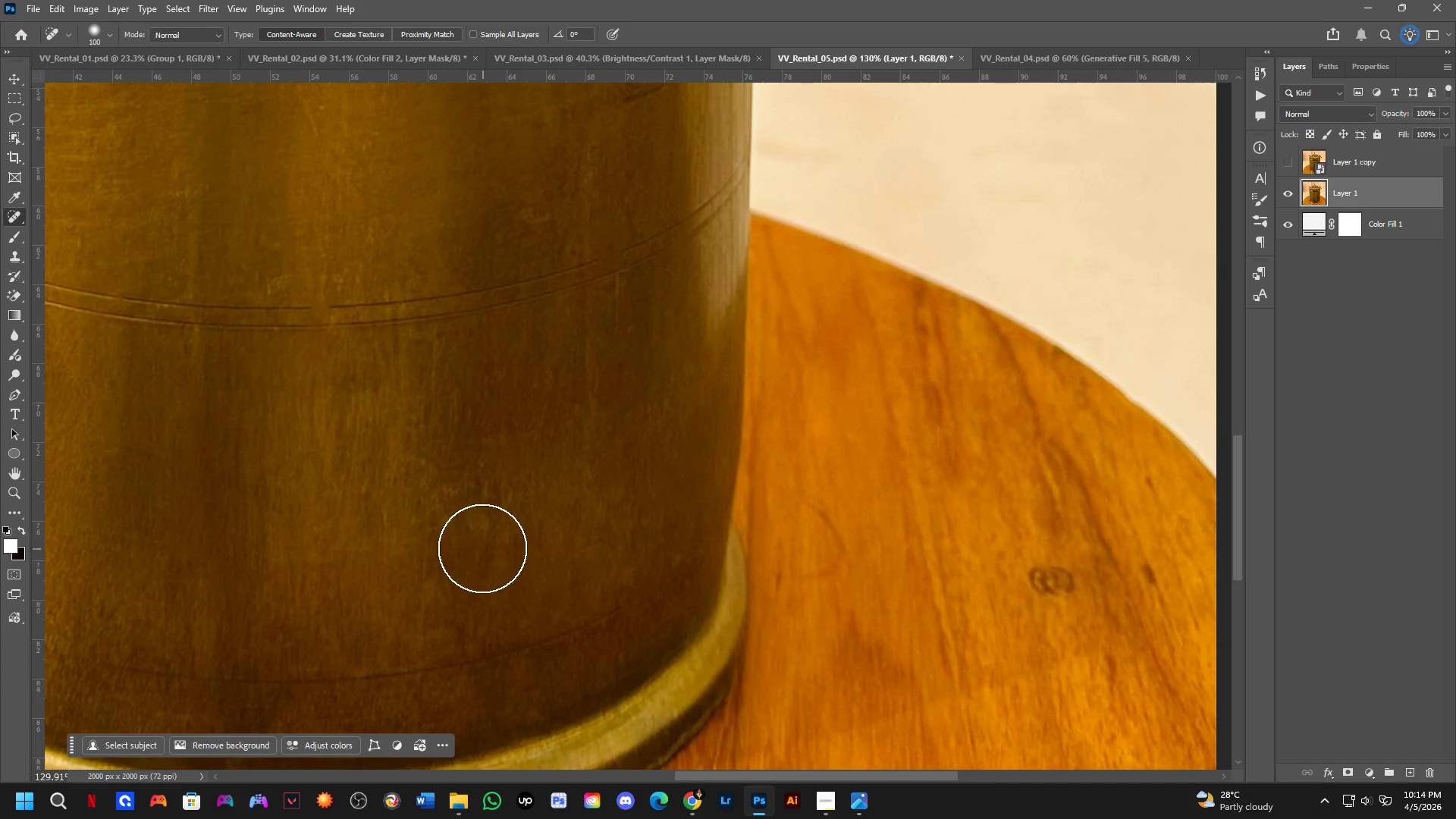 
scroll: coordinate [428, 535], scroll_direction: down, amount: 3.0
 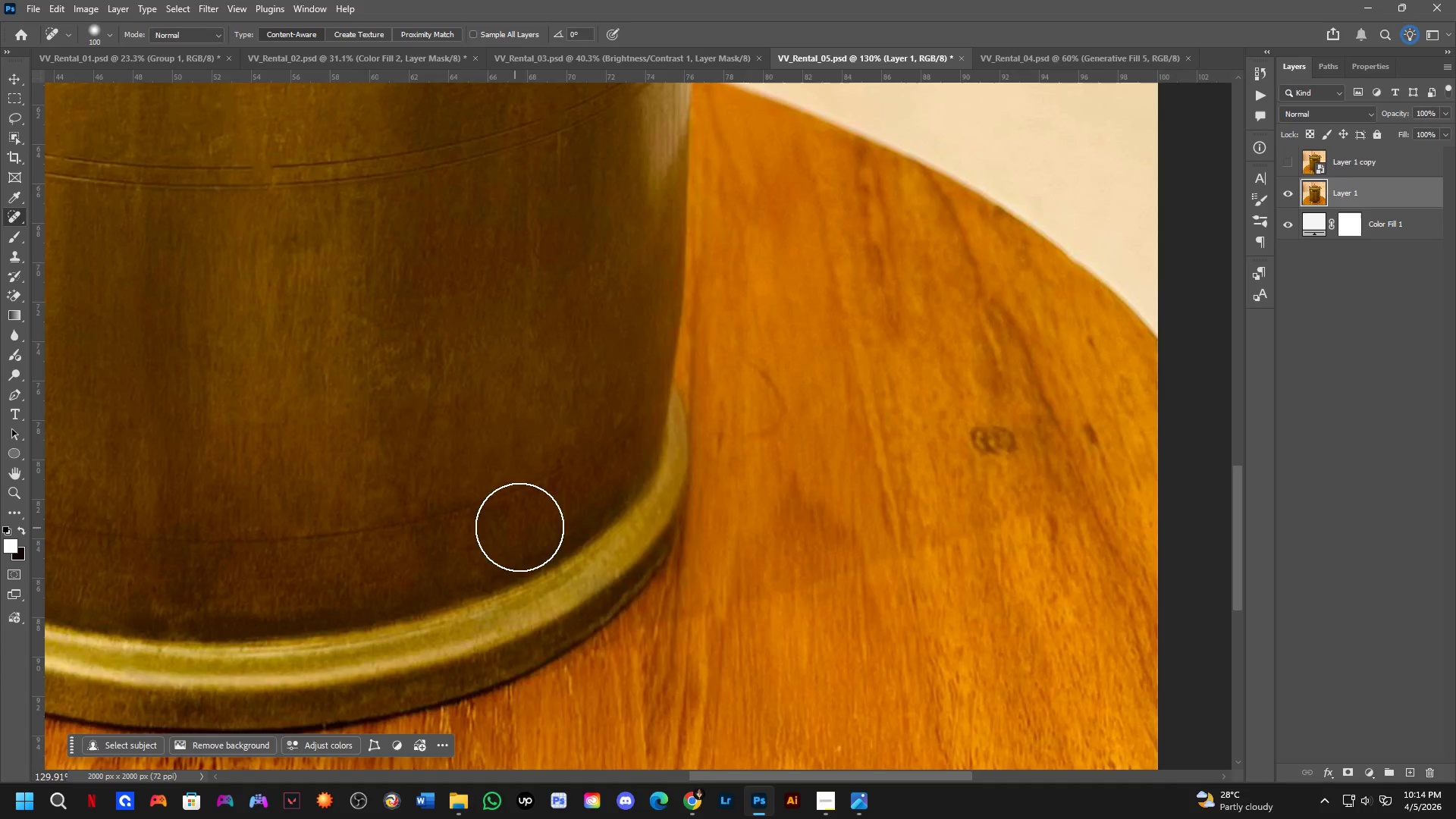 
hold_key(key=Space, duration=0.69)
 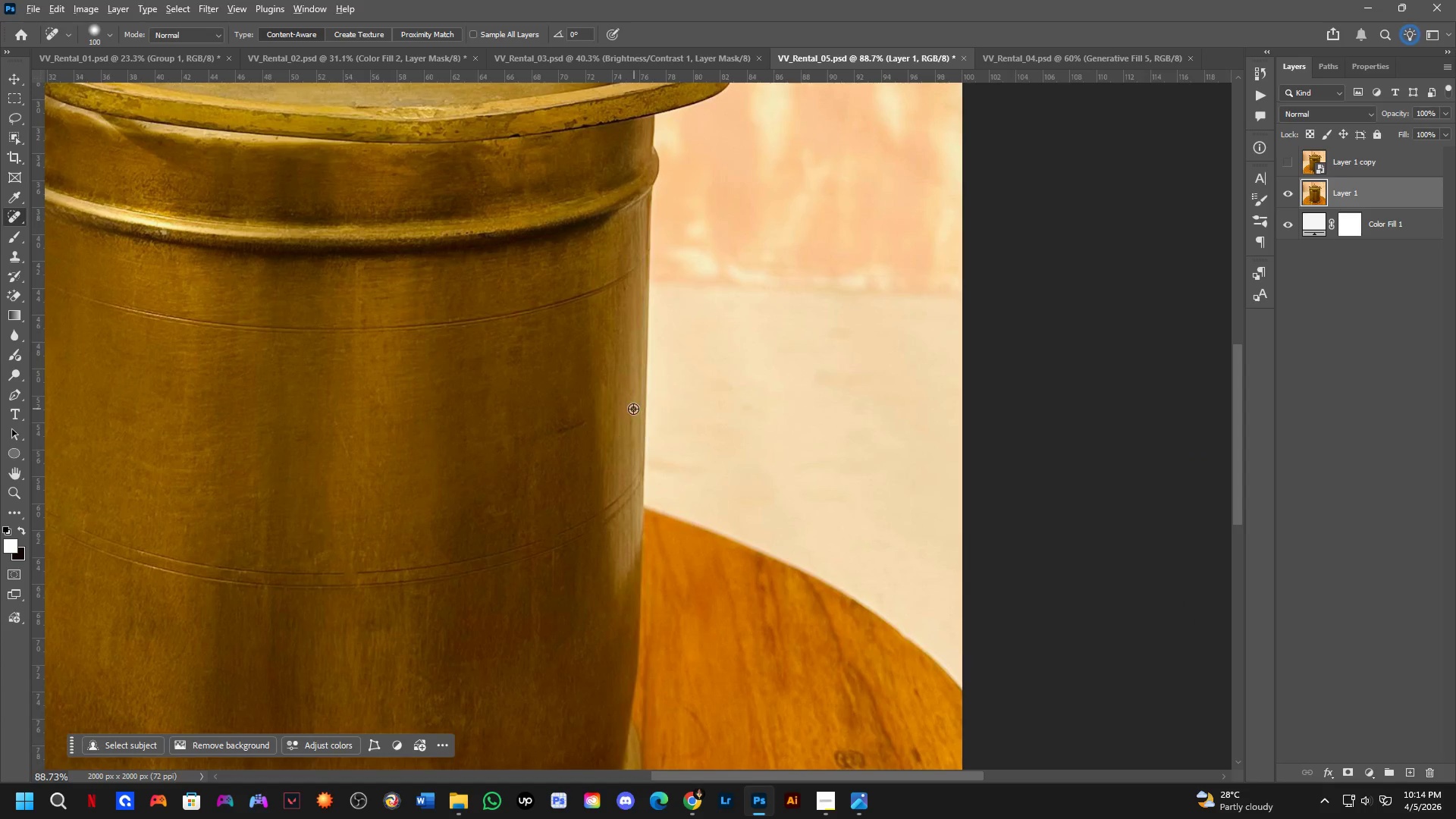 
left_click_drag(start_coordinate=[626, 349], to_coordinate=[605, 542])
 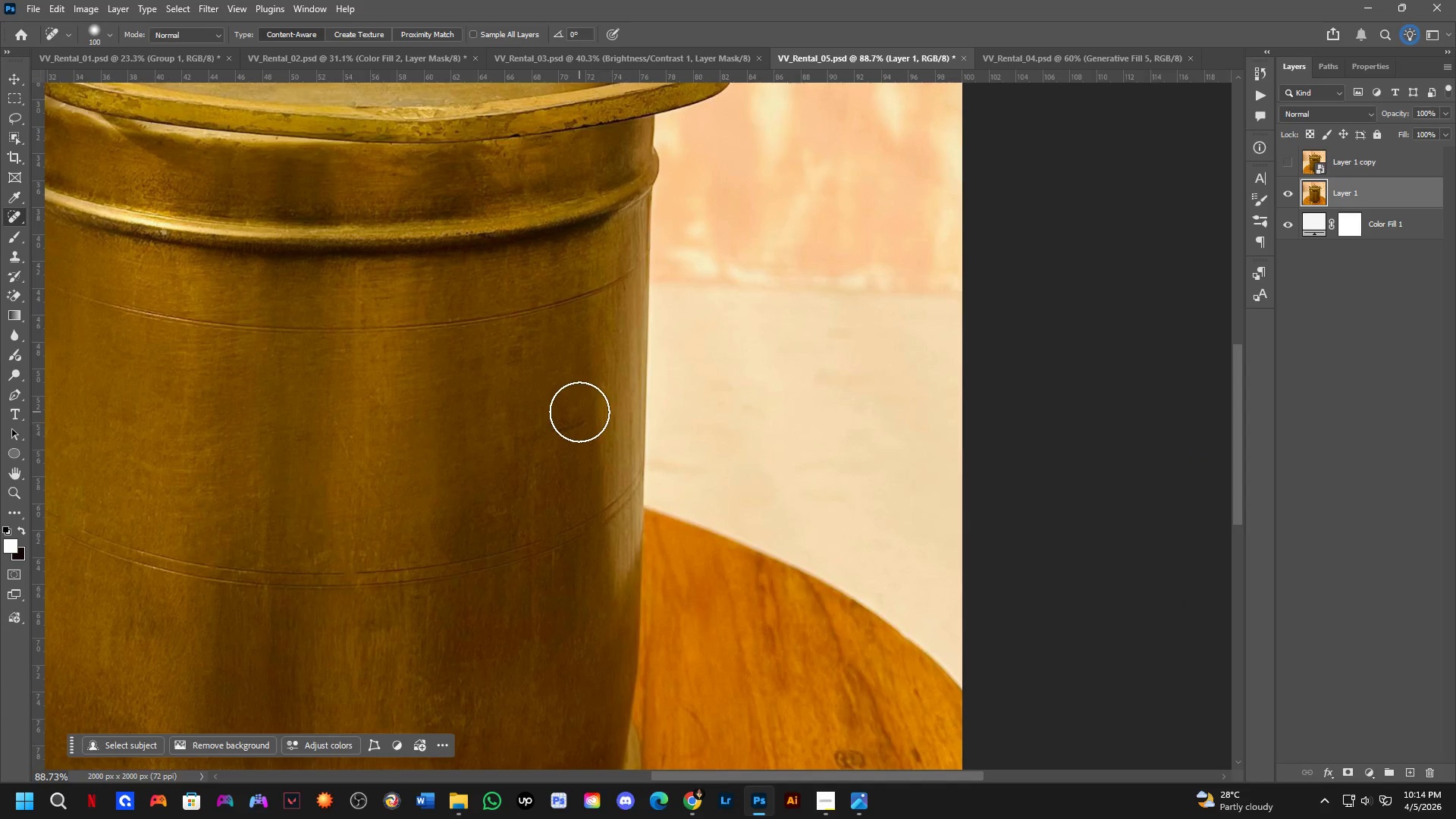 
scroll: coordinate [482, 535], scroll_direction: down, amount: 4.0
 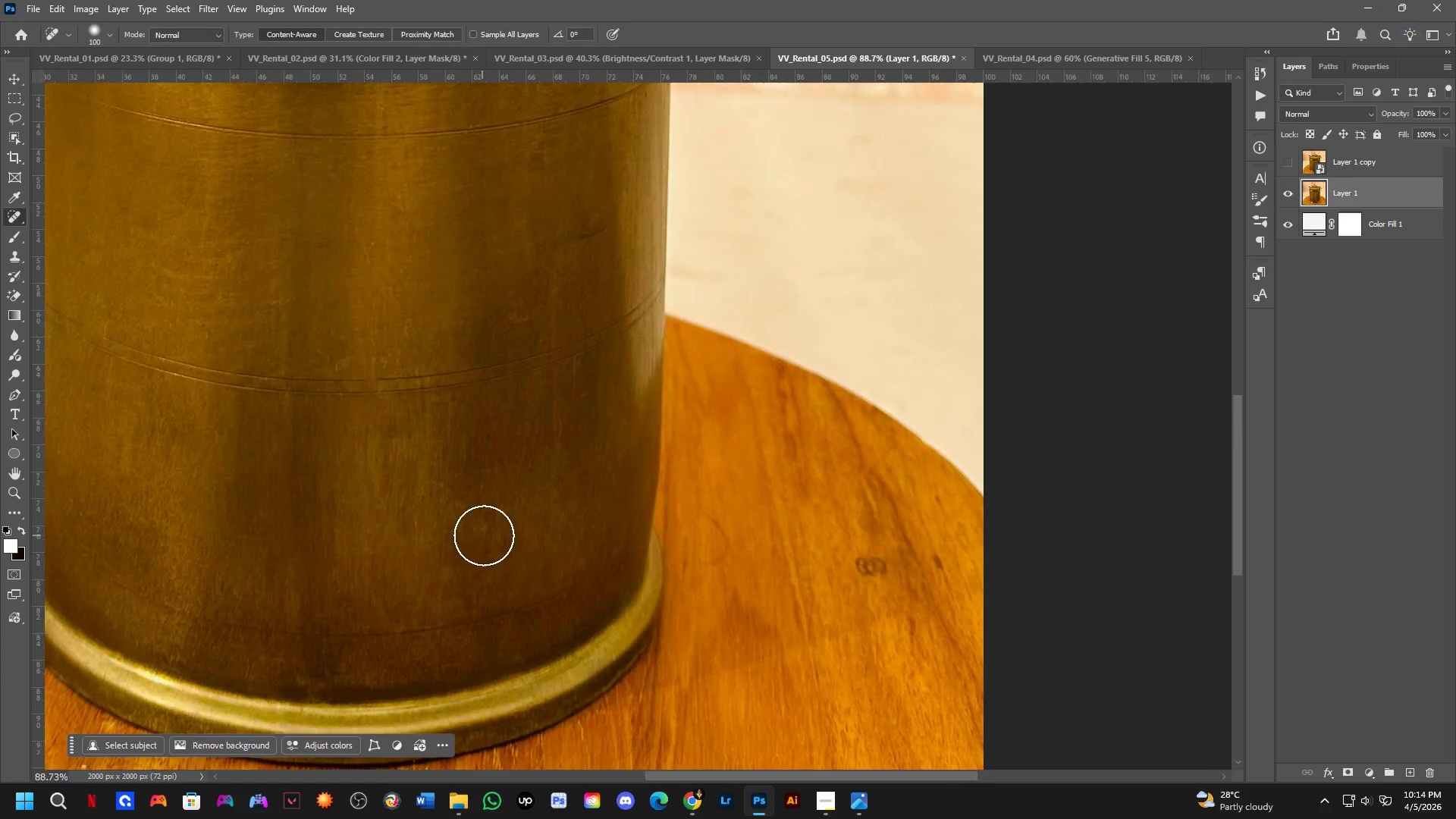 
hold_key(key=AltLeft, duration=0.36)
 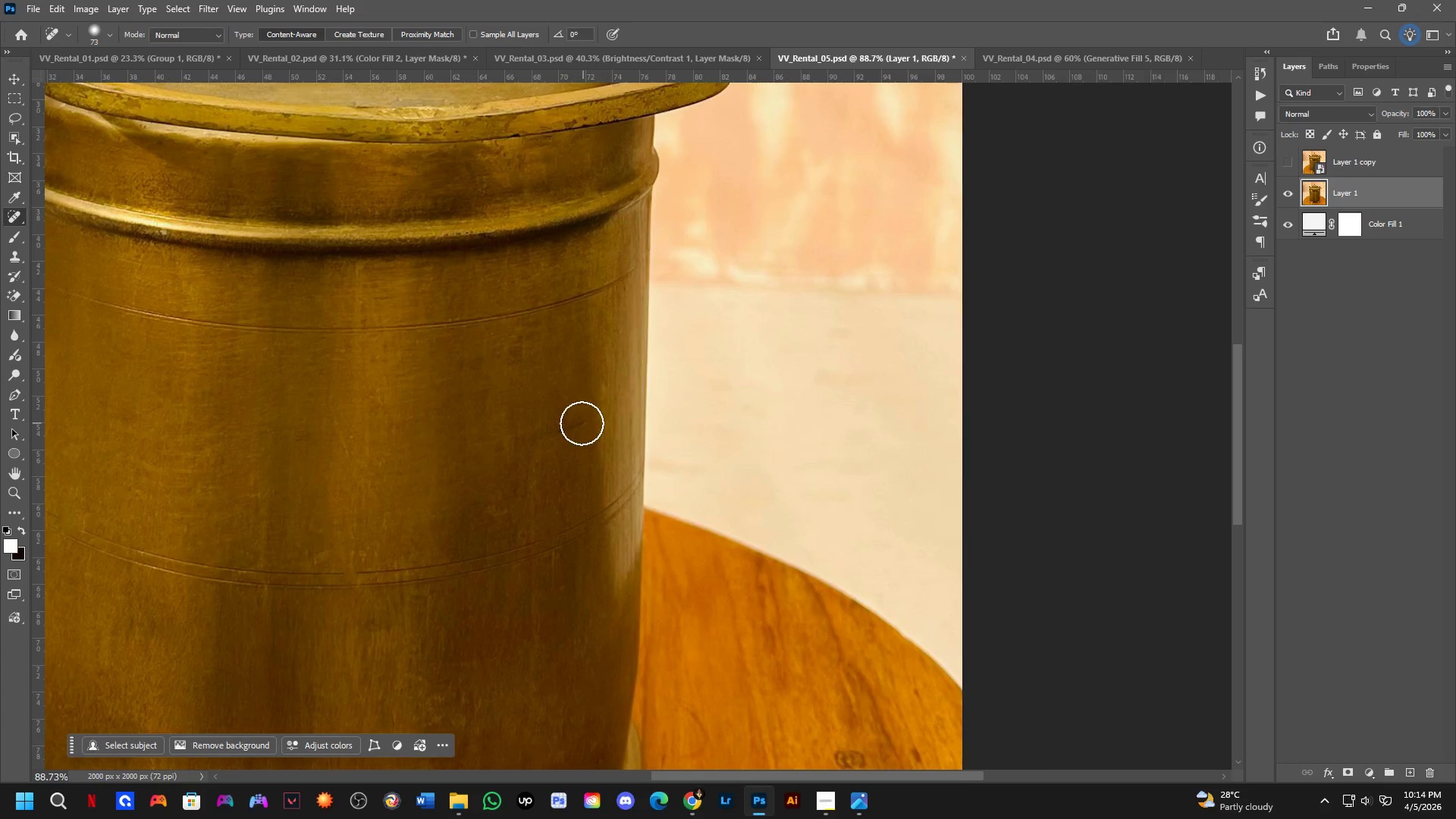 
key(Alt+AltLeft)
 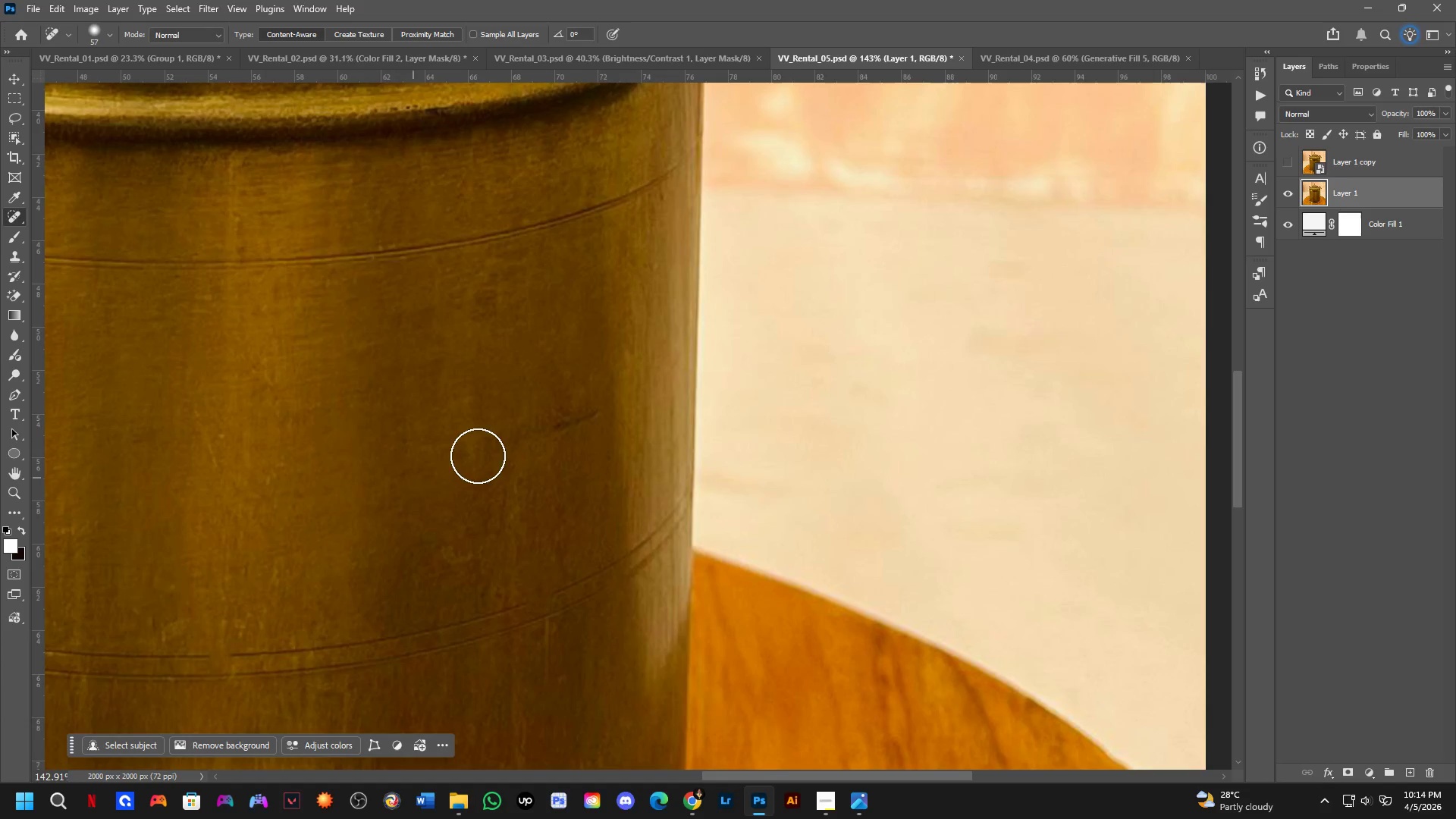 
scroll: coordinate [556, 448], scroll_direction: up, amount: 5.0
 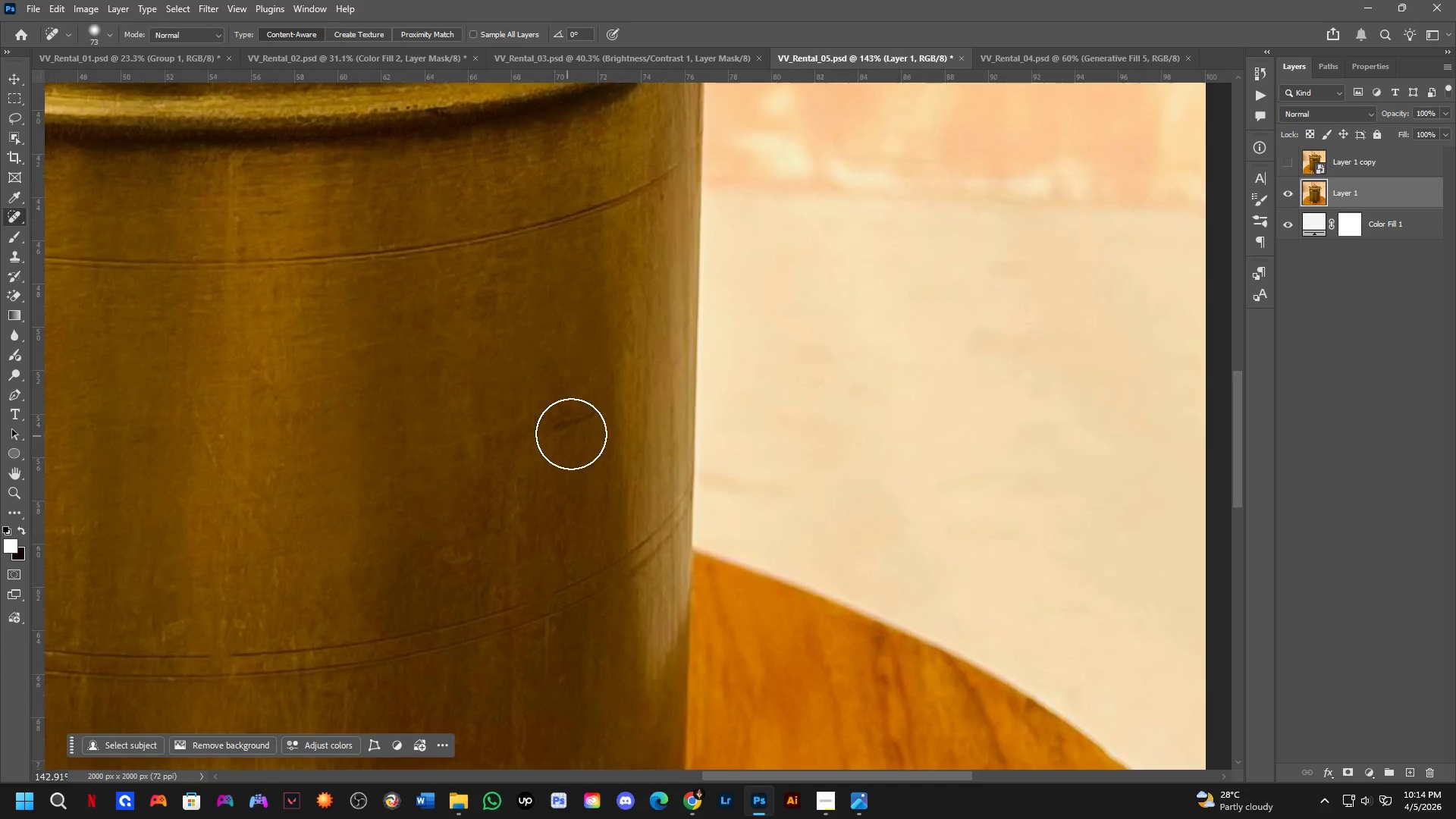 
left_click_drag(start_coordinate=[596, 413], to_coordinate=[475, 469])
 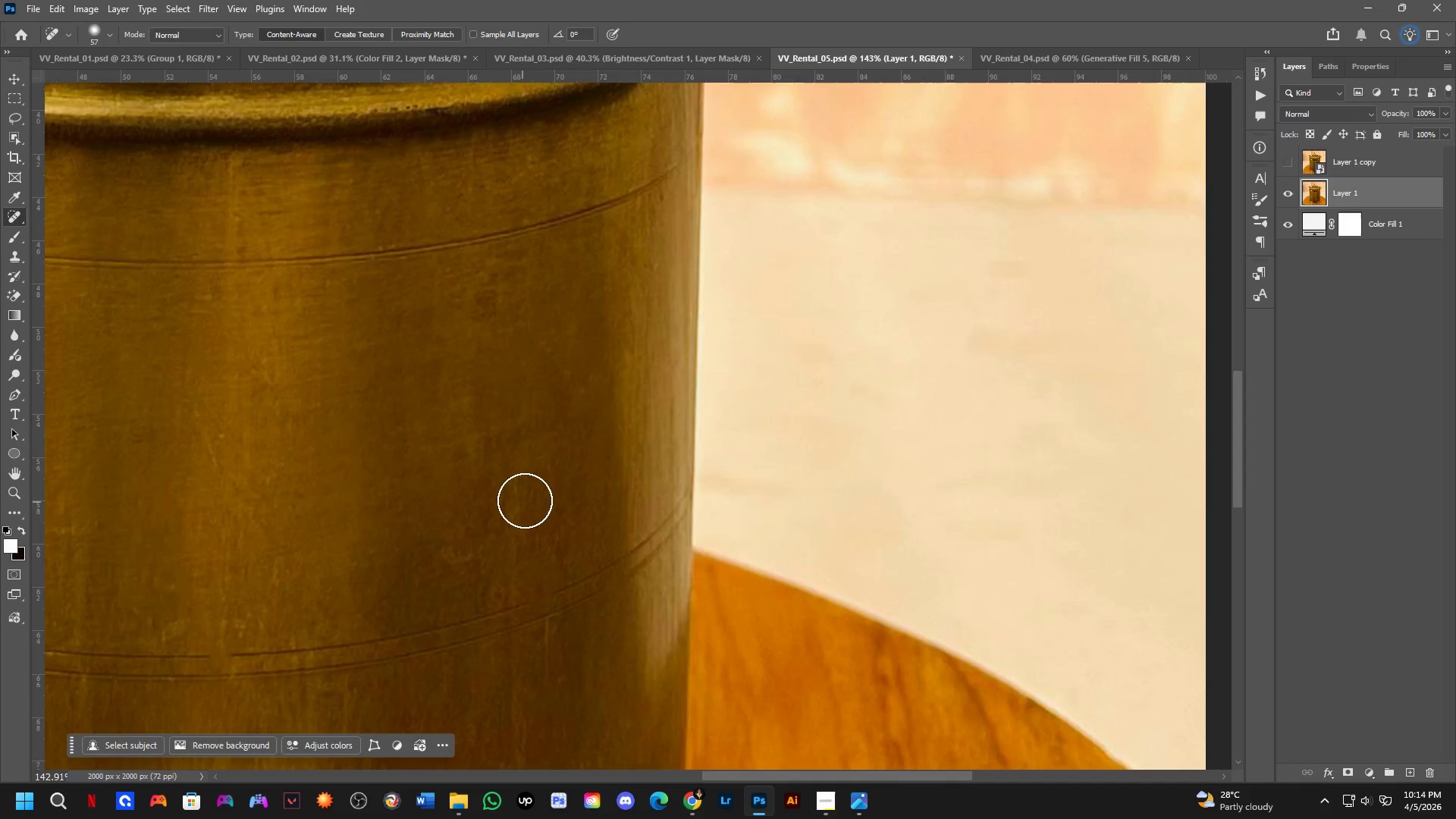 
hold_key(key=Space, duration=0.66)
 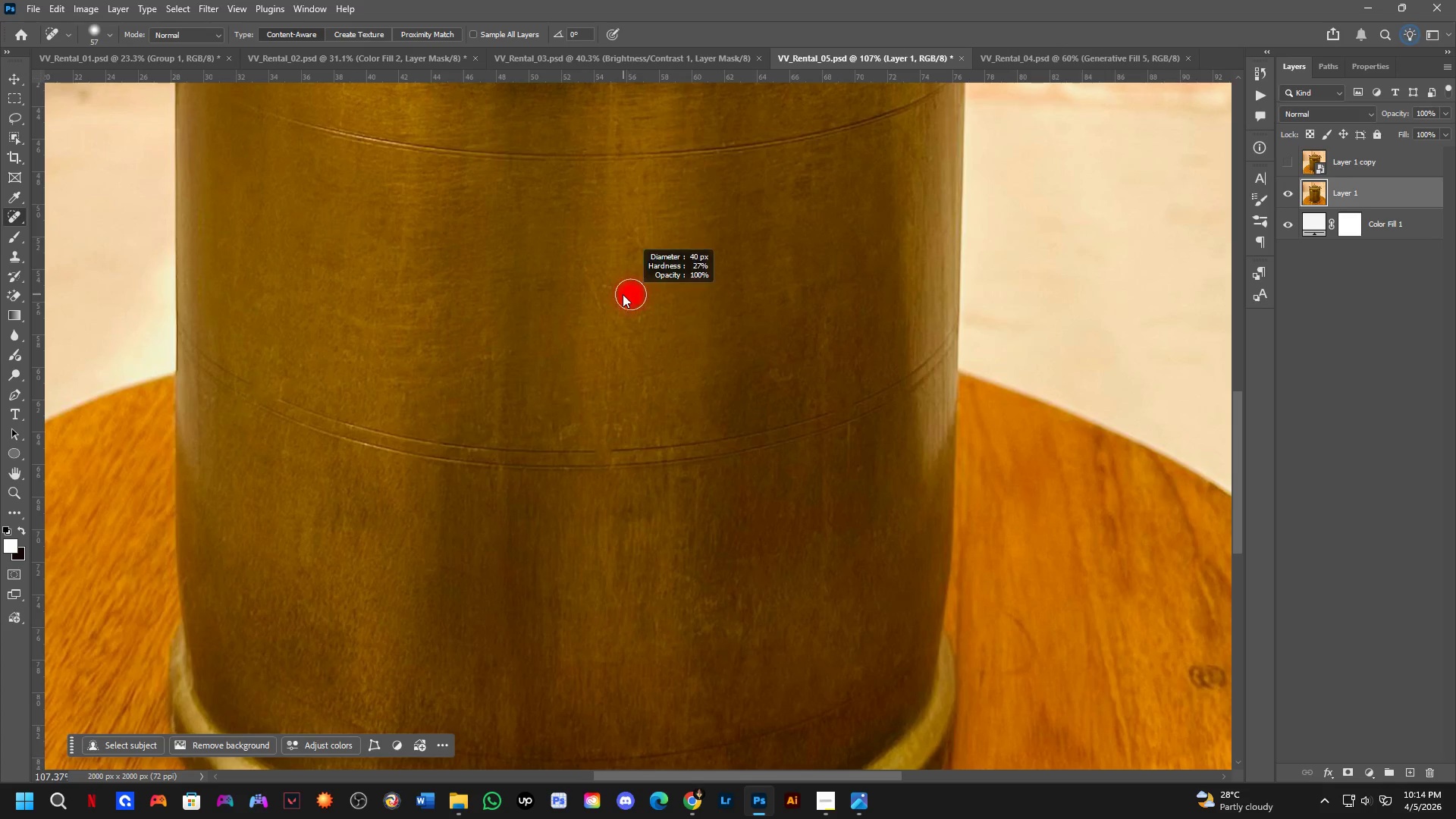 
left_click_drag(start_coordinate=[549, 389], to_coordinate=[852, 226])
 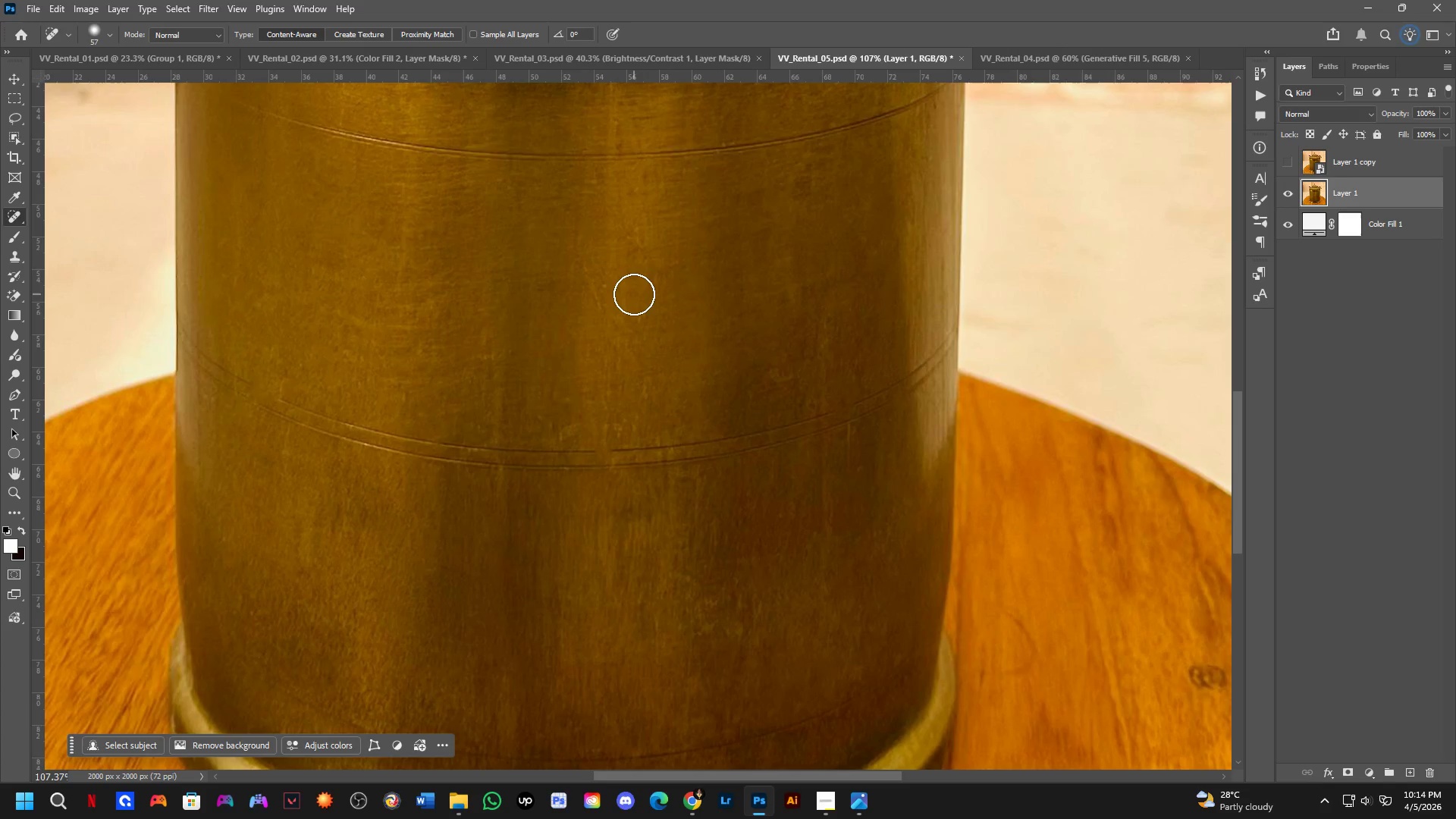 
scroll: coordinate [541, 488], scroll_direction: down, amount: 3.0
 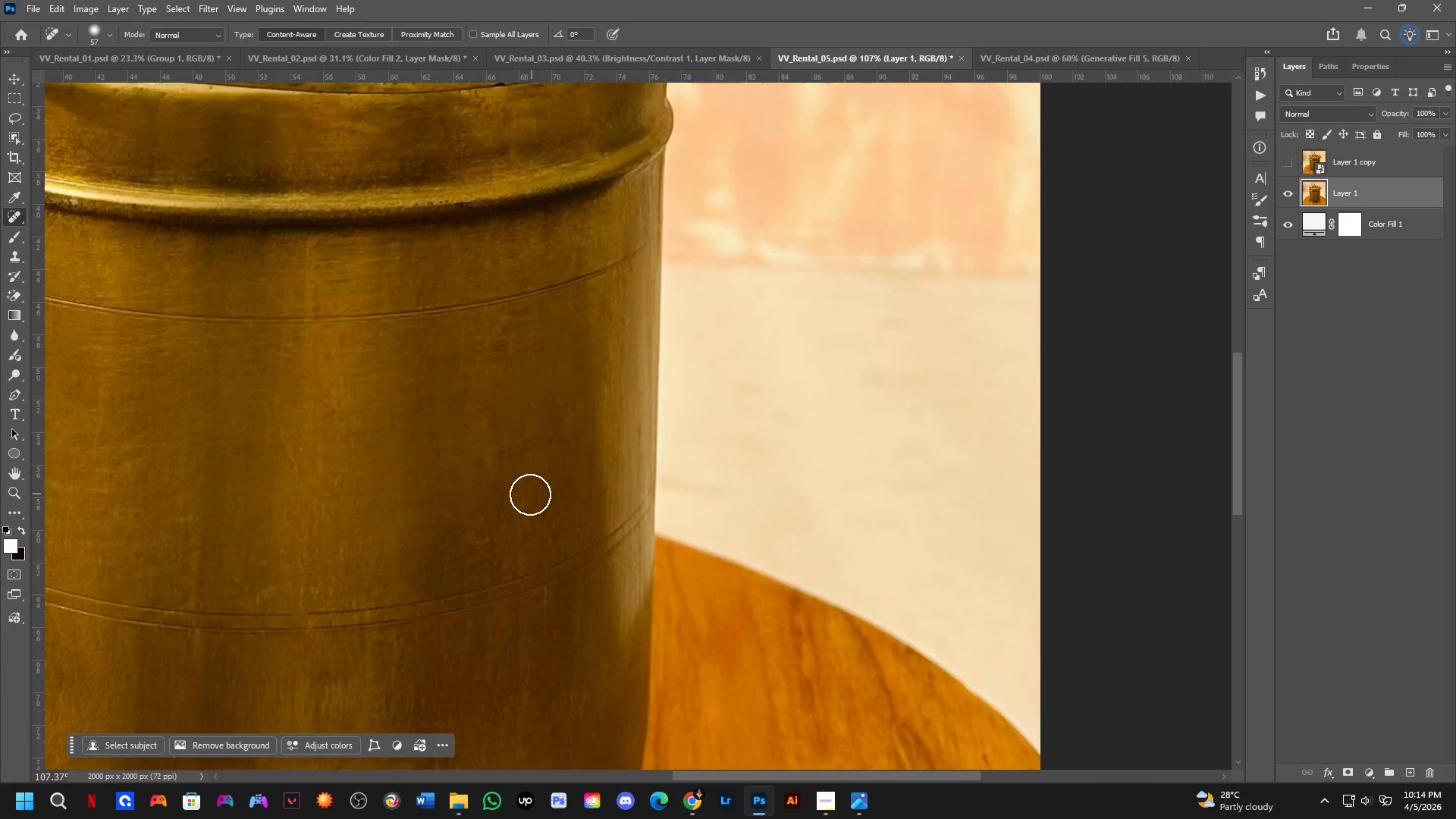 
hold_key(key=AltLeft, duration=0.42)
 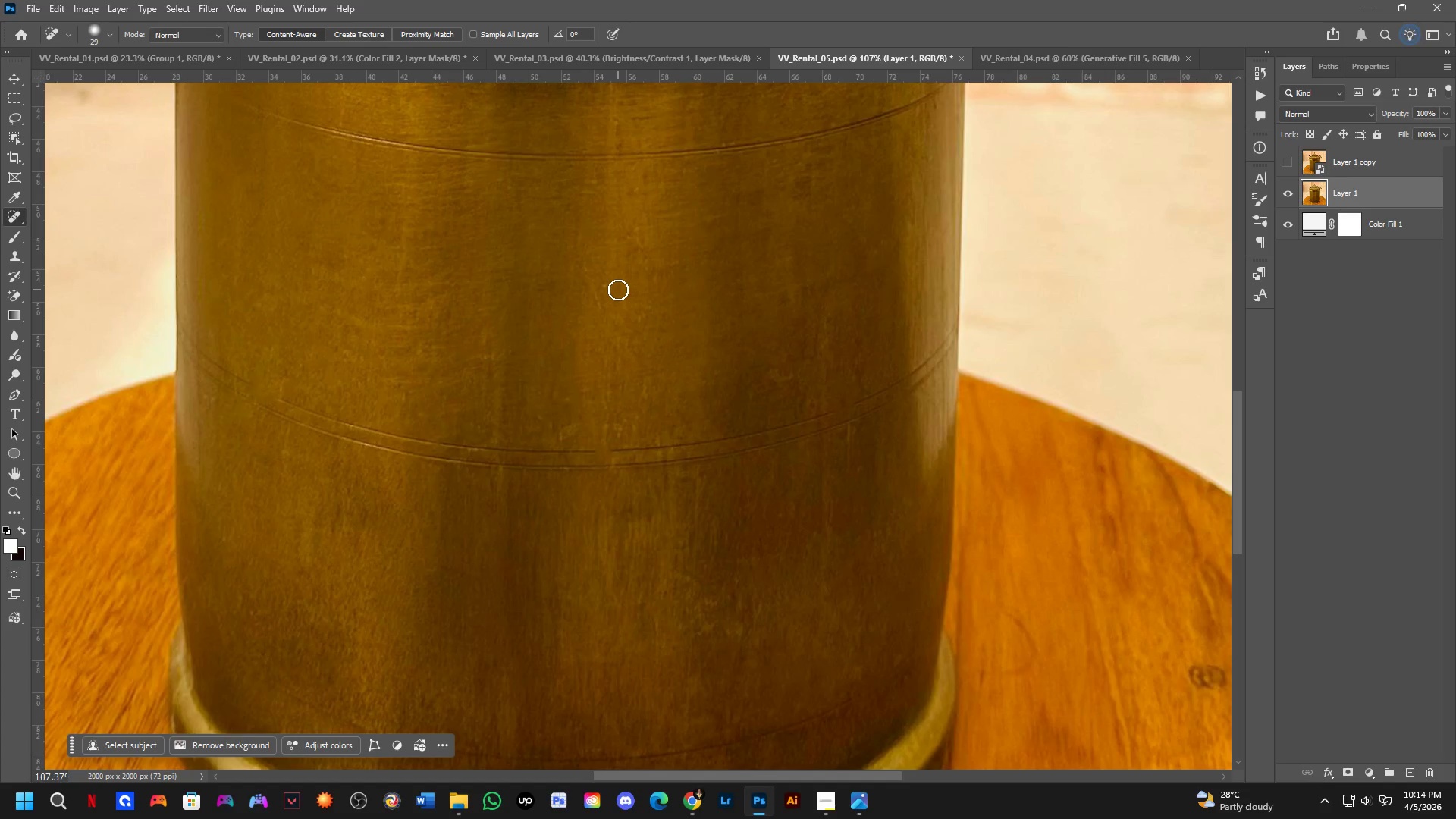 
scroll: coordinate [604, 286], scroll_direction: up, amount: 4.0
 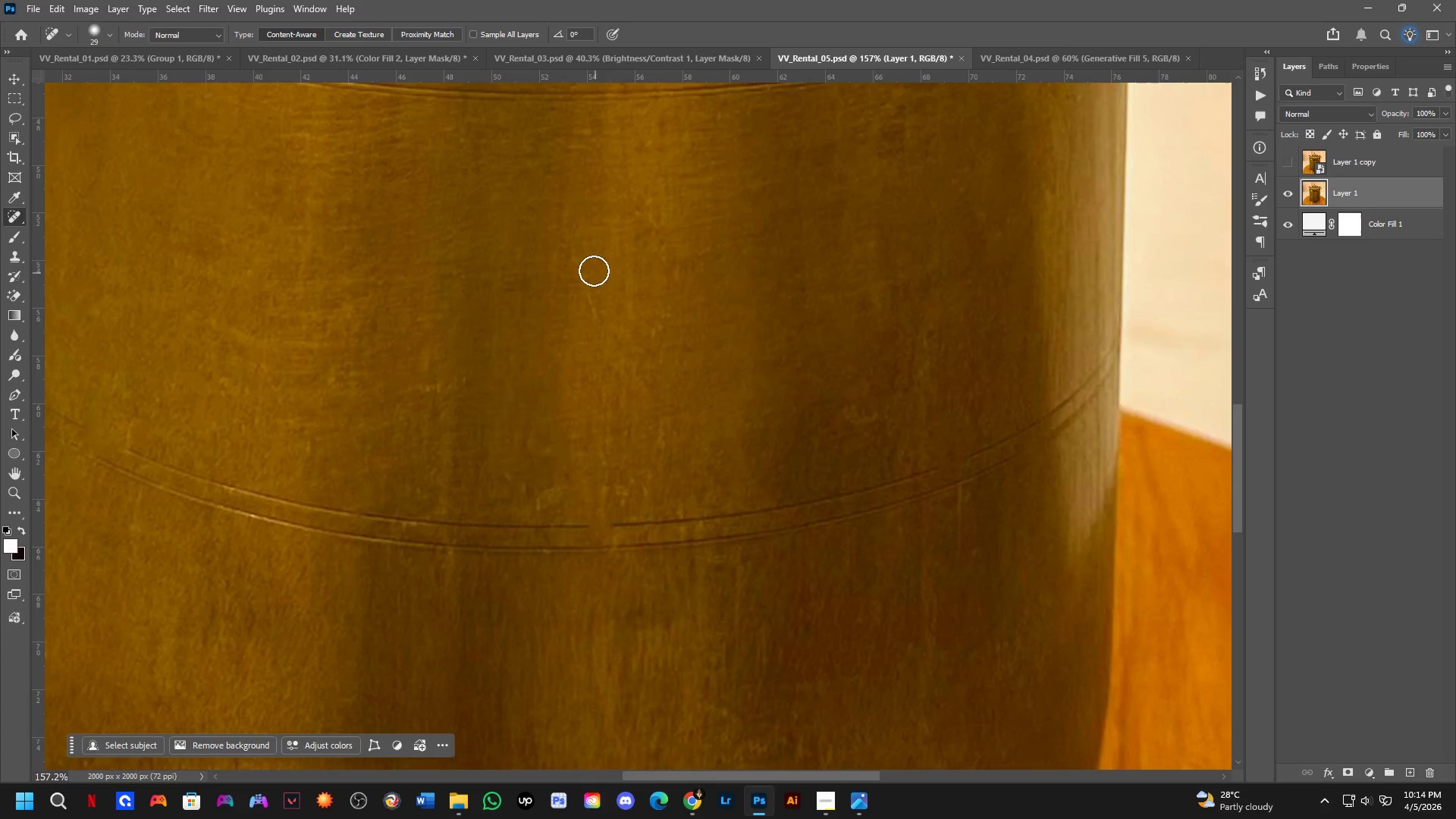 
left_click([576, 258])
 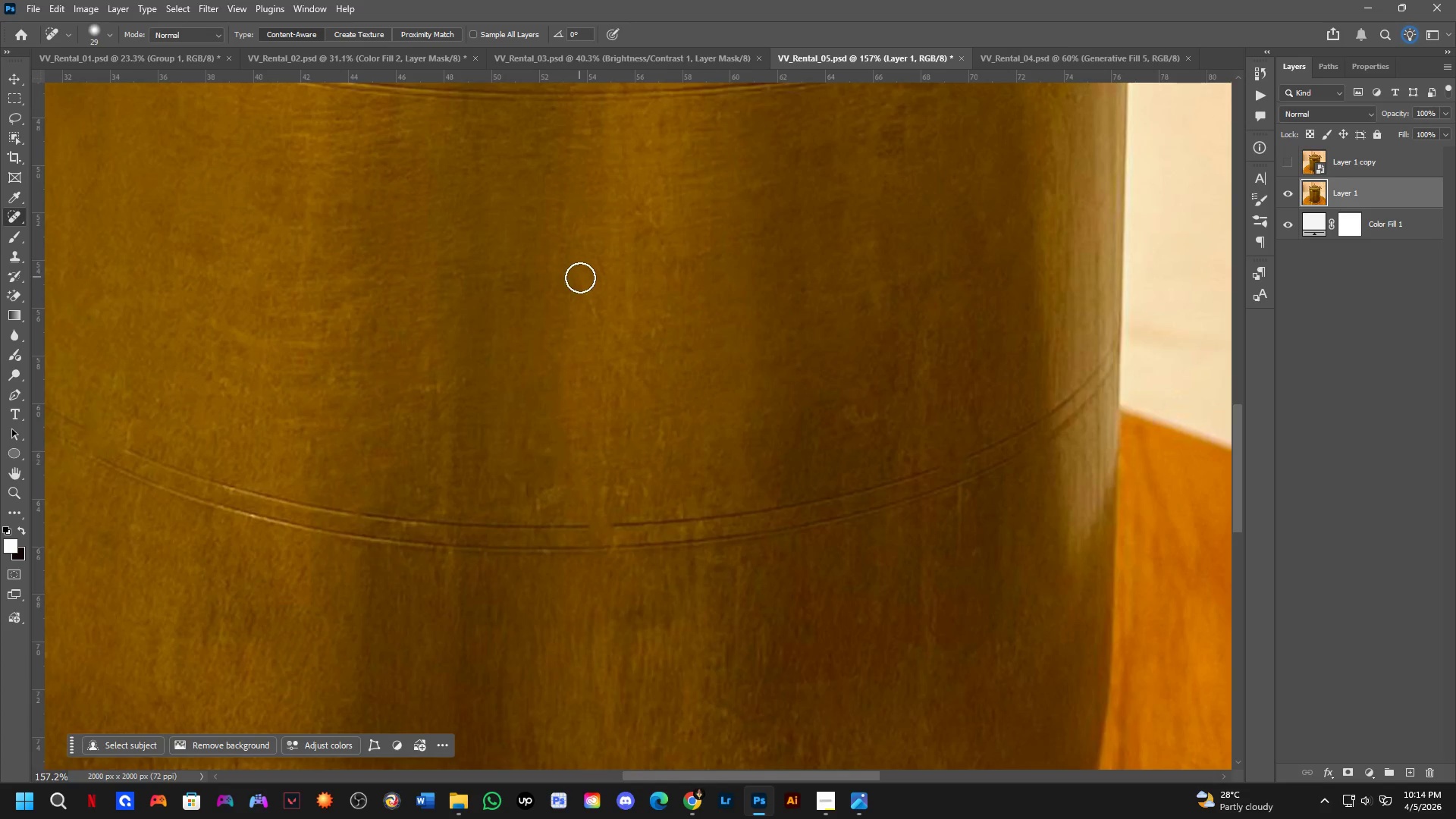 
left_click_drag(start_coordinate=[582, 281], to_coordinate=[618, 360])
 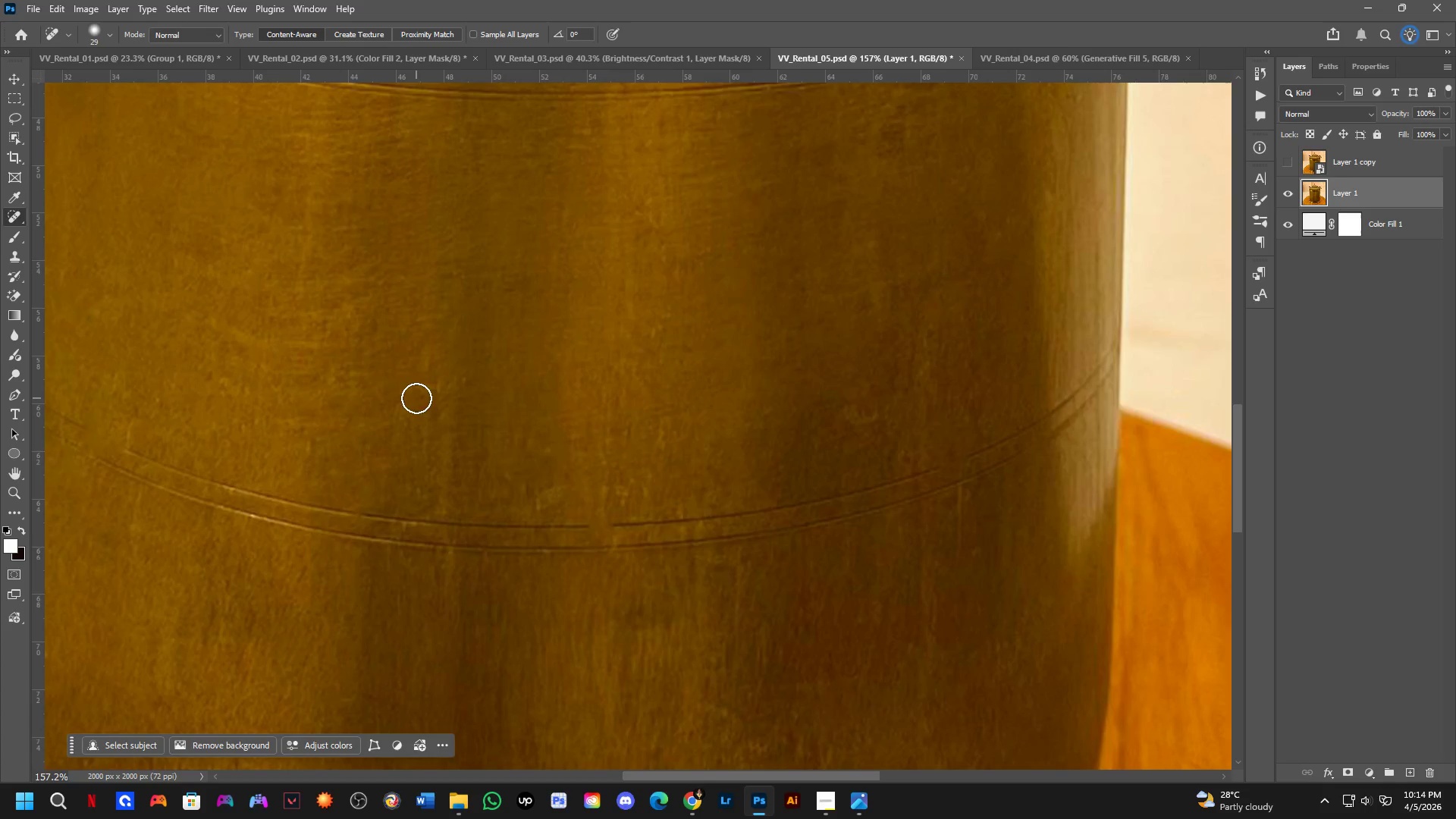 
left_click_drag(start_coordinate=[422, 392], to_coordinate=[441, 392])
 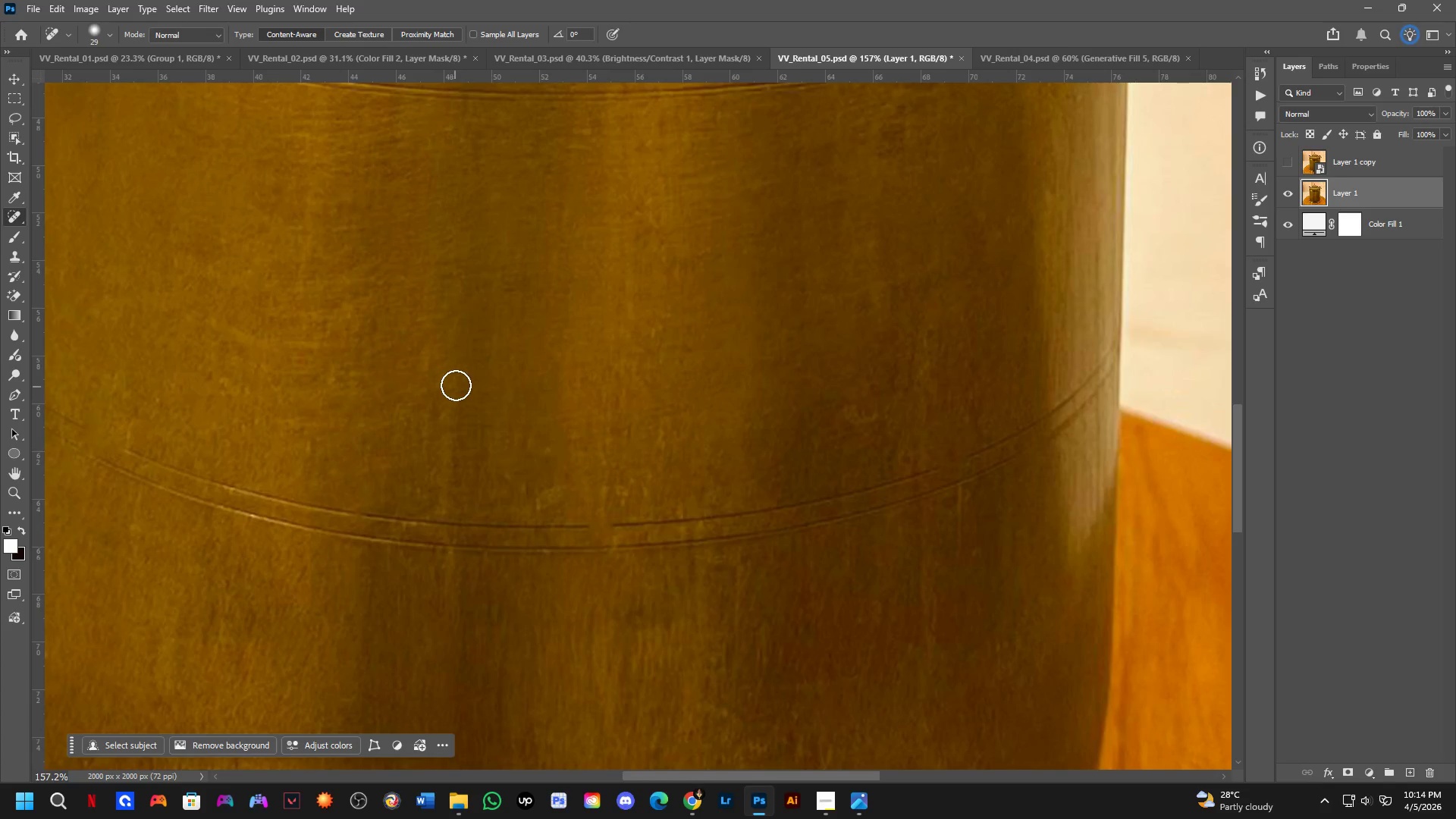 
left_click([457, 380])
 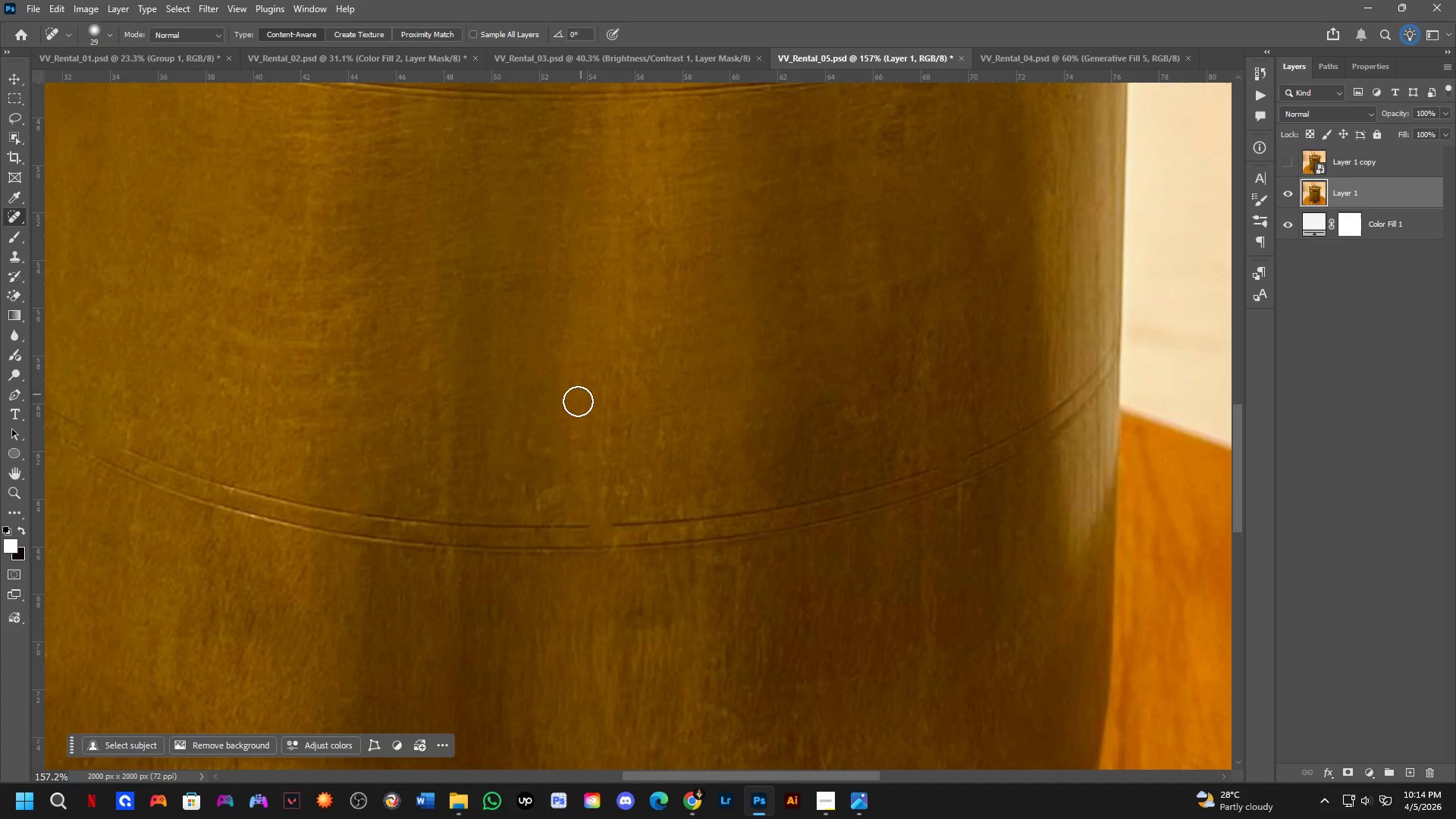 
left_click_drag(start_coordinate=[545, 450], to_coordinate=[549, 455])
 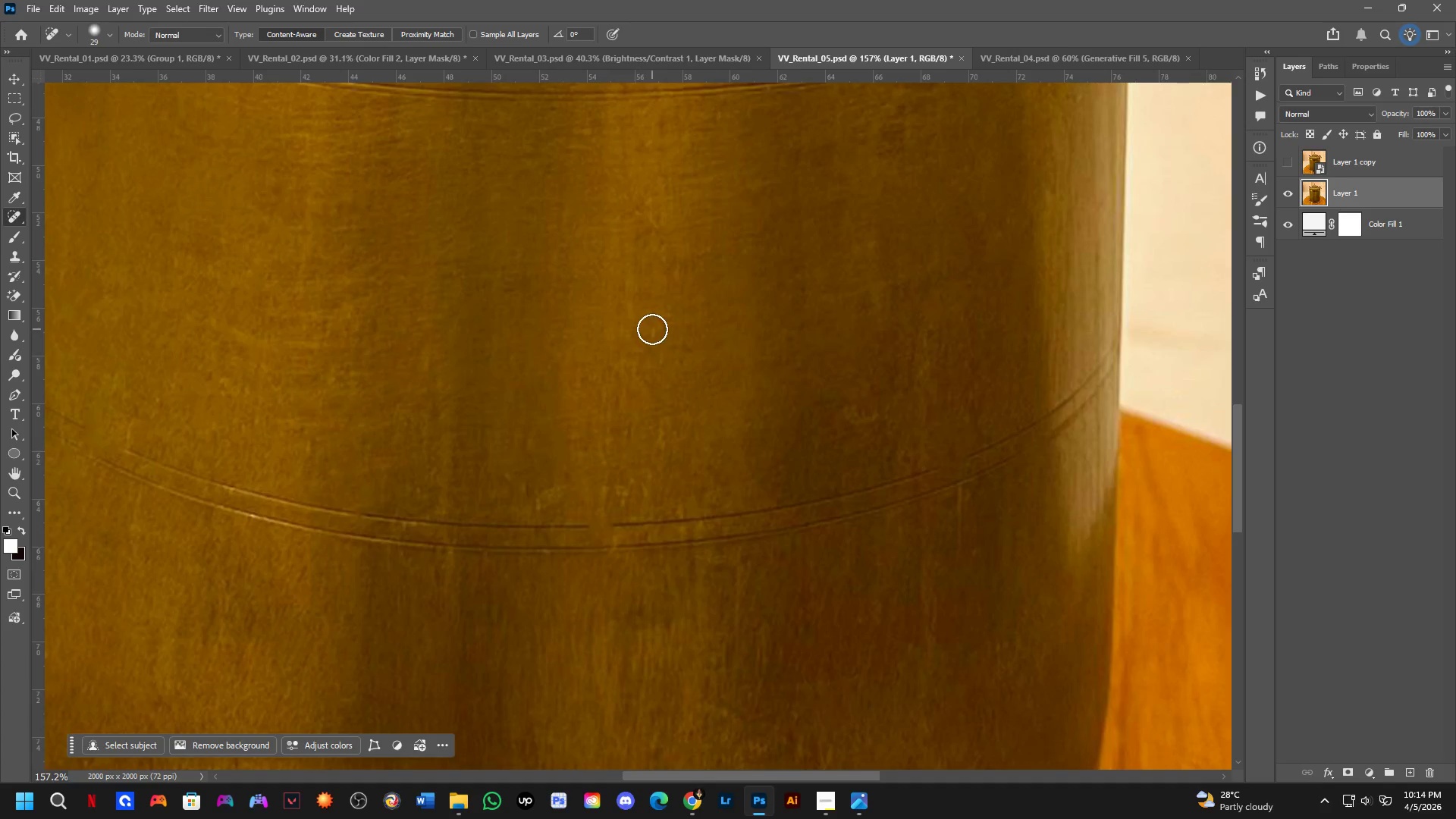 
left_click_drag(start_coordinate=[652, 328], to_coordinate=[648, 342])
 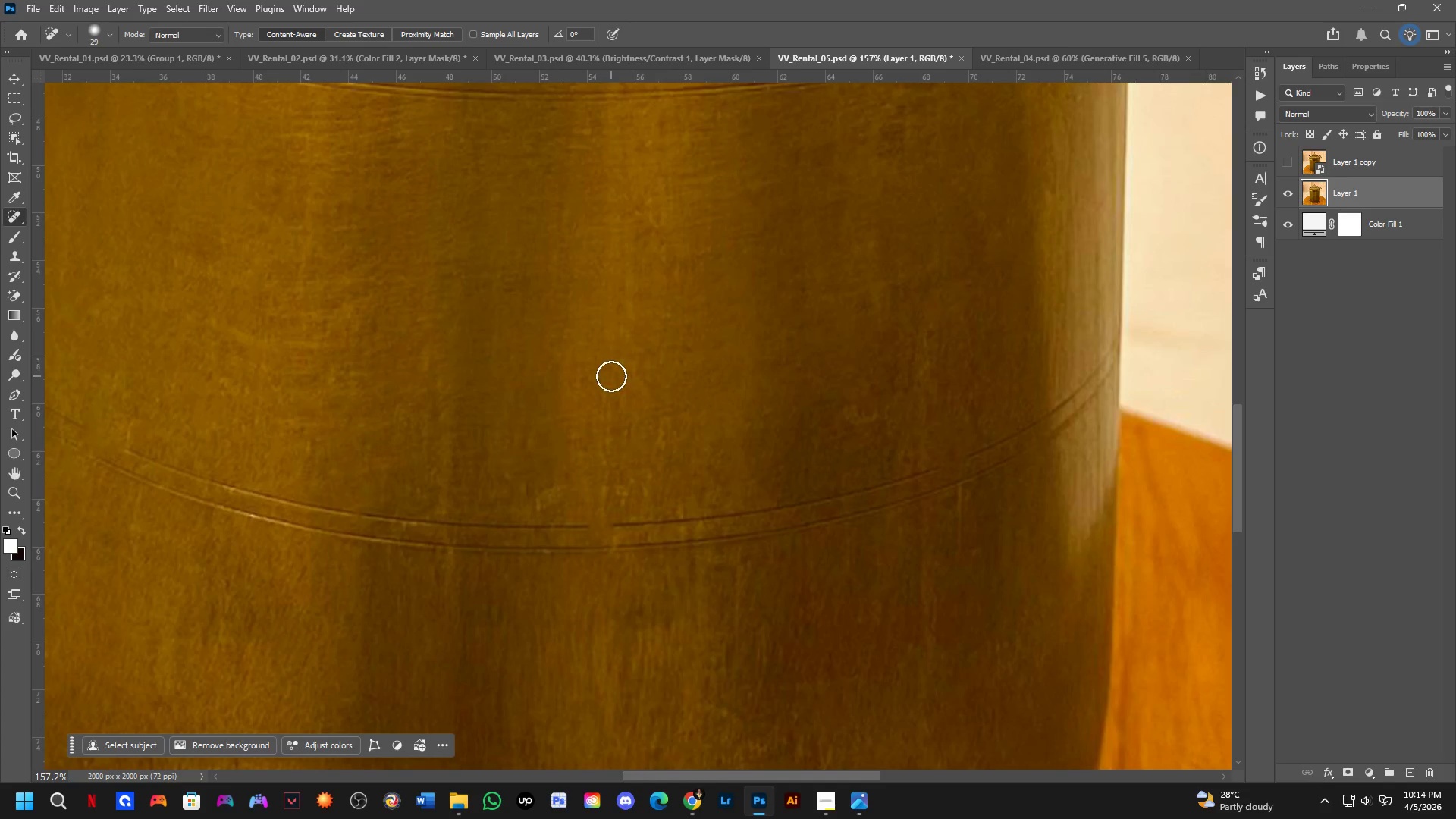 
scroll: coordinate [594, 373], scroll_direction: down, amount: 11.0
 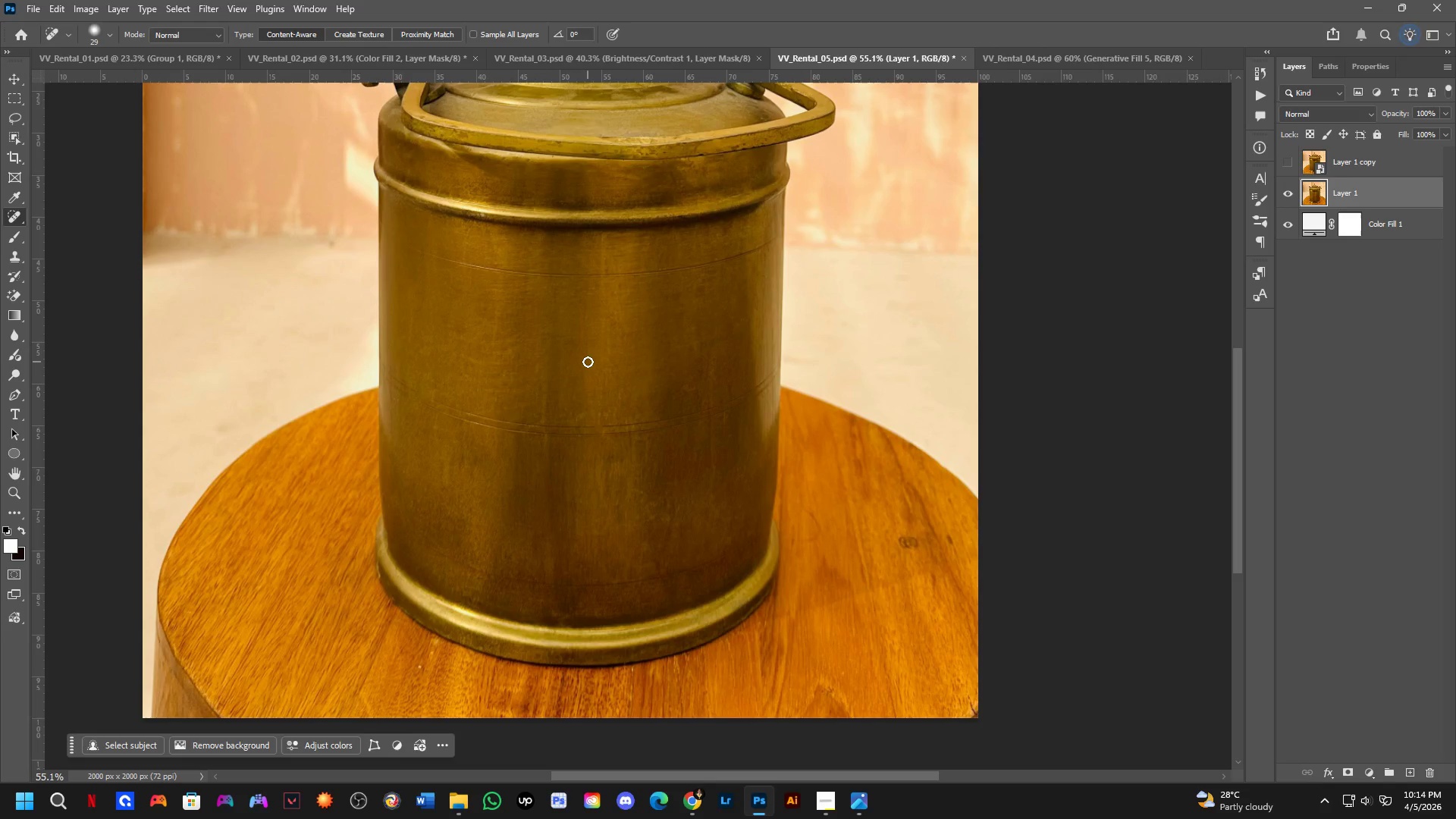 
wait(7.32)
 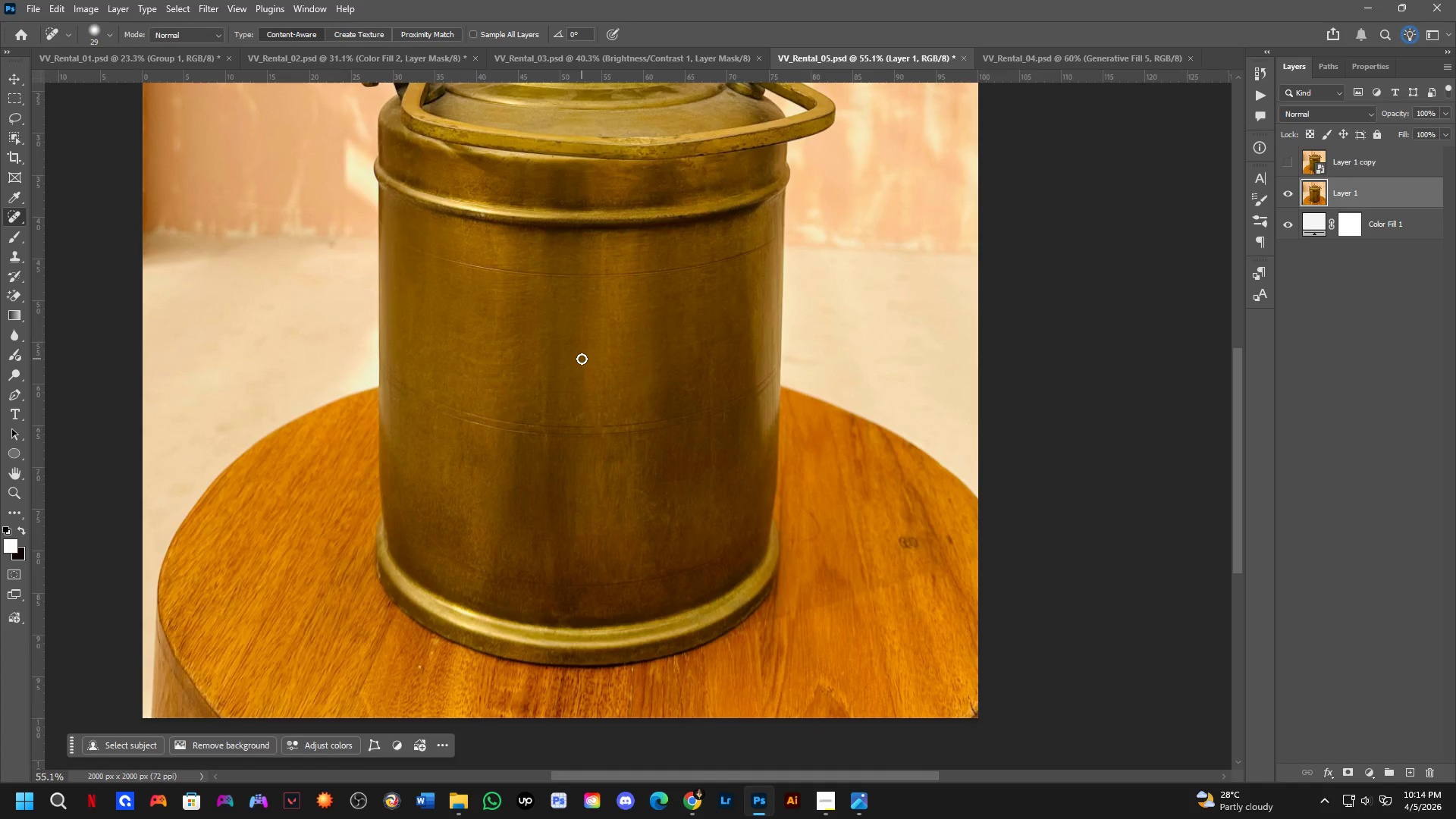 
scroll: coordinate [595, 373], scroll_direction: down, amount: 8.0
 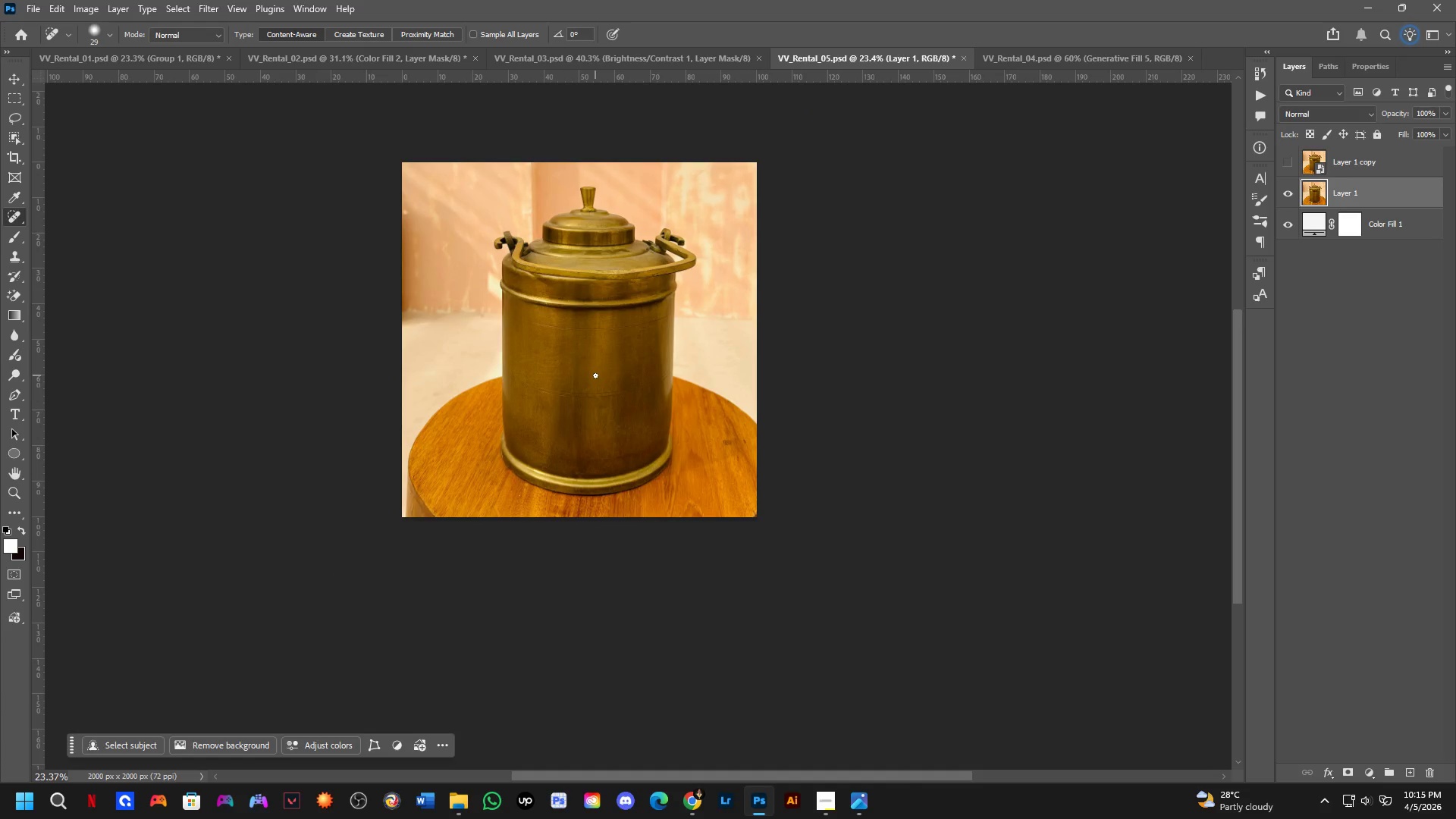 
left_click([562, 394])
 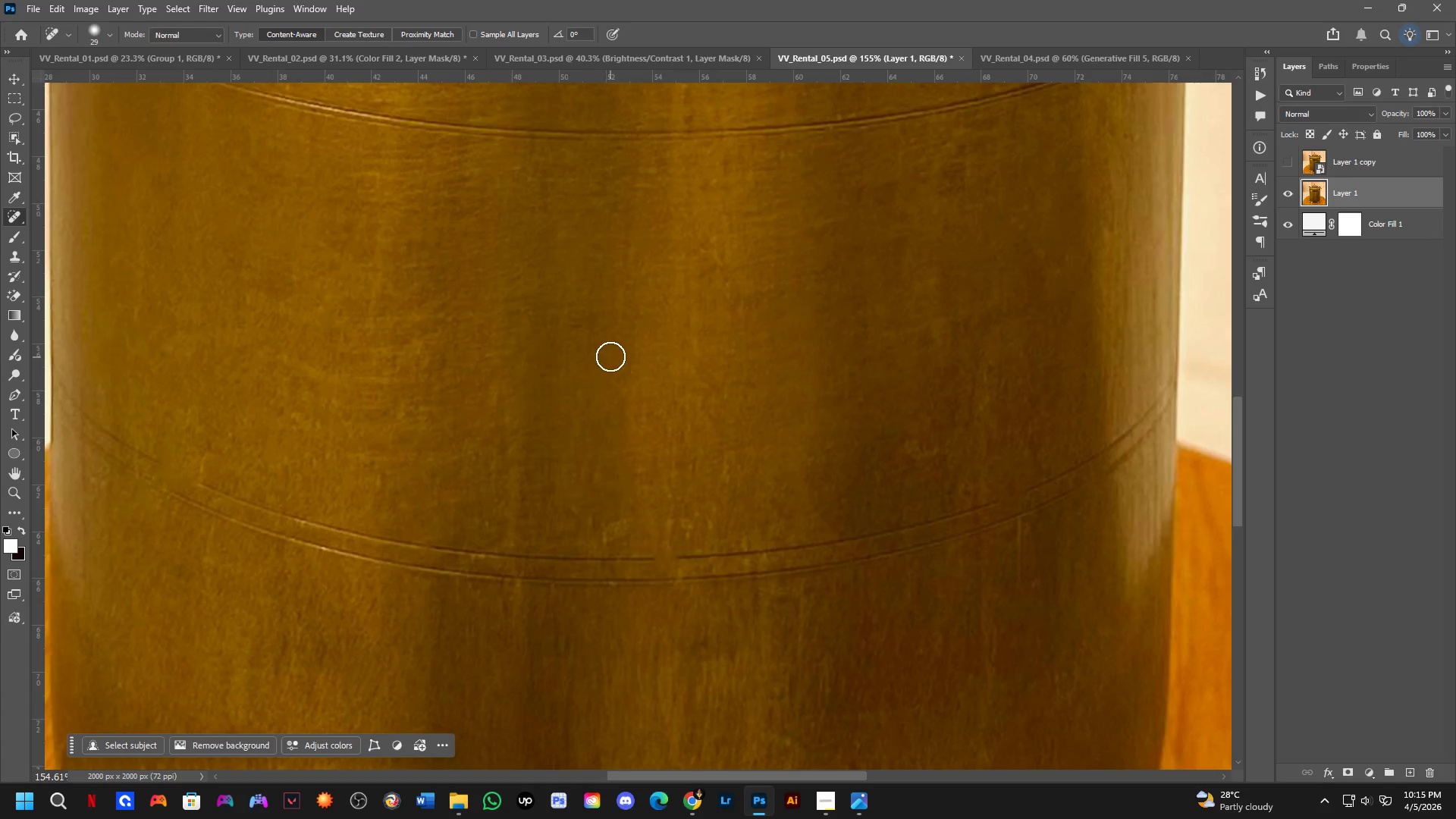 
scroll: coordinate [571, 357], scroll_direction: up, amount: 20.0
 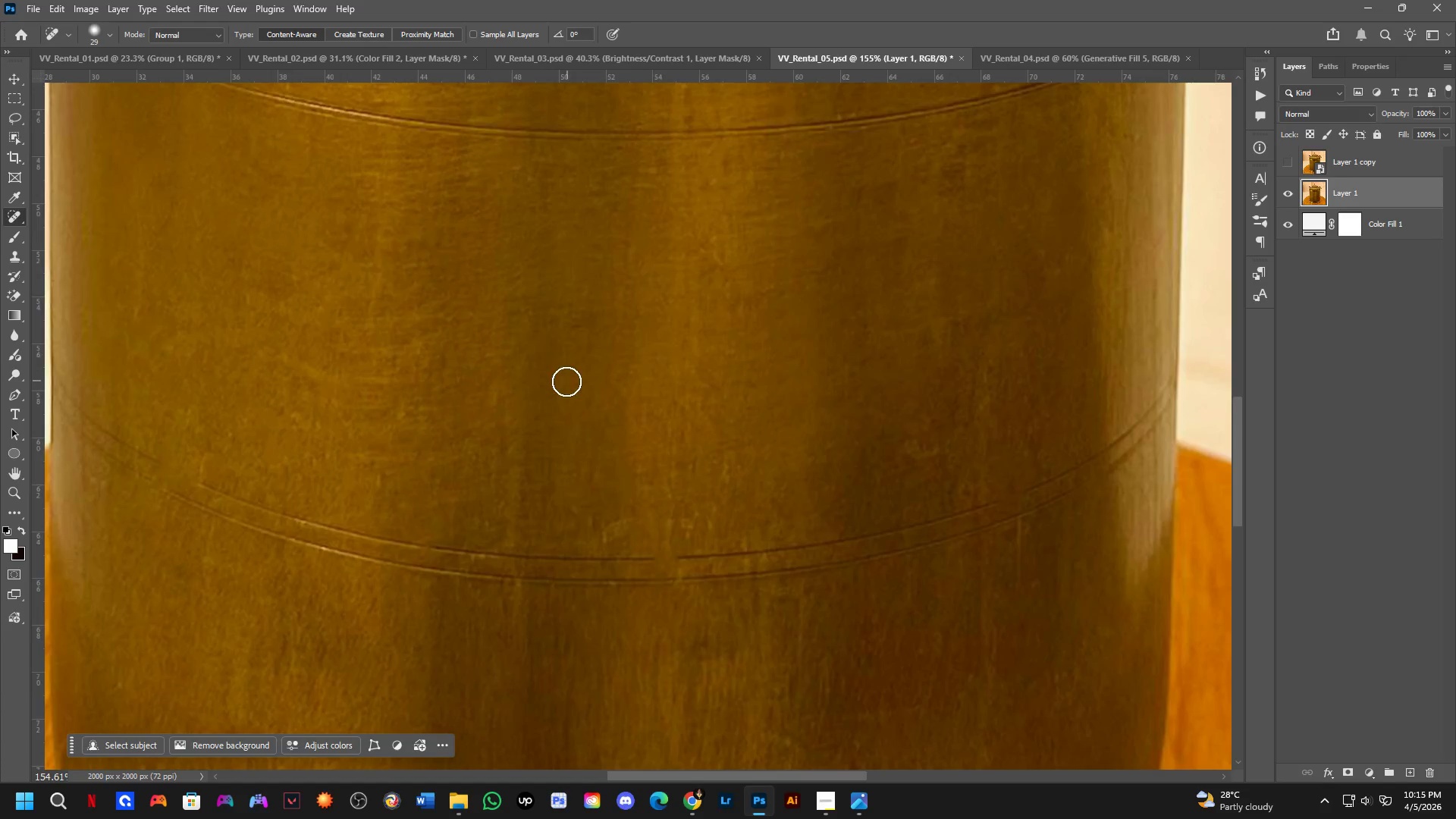 
left_click_drag(start_coordinate=[582, 328], to_coordinate=[553, 342])
 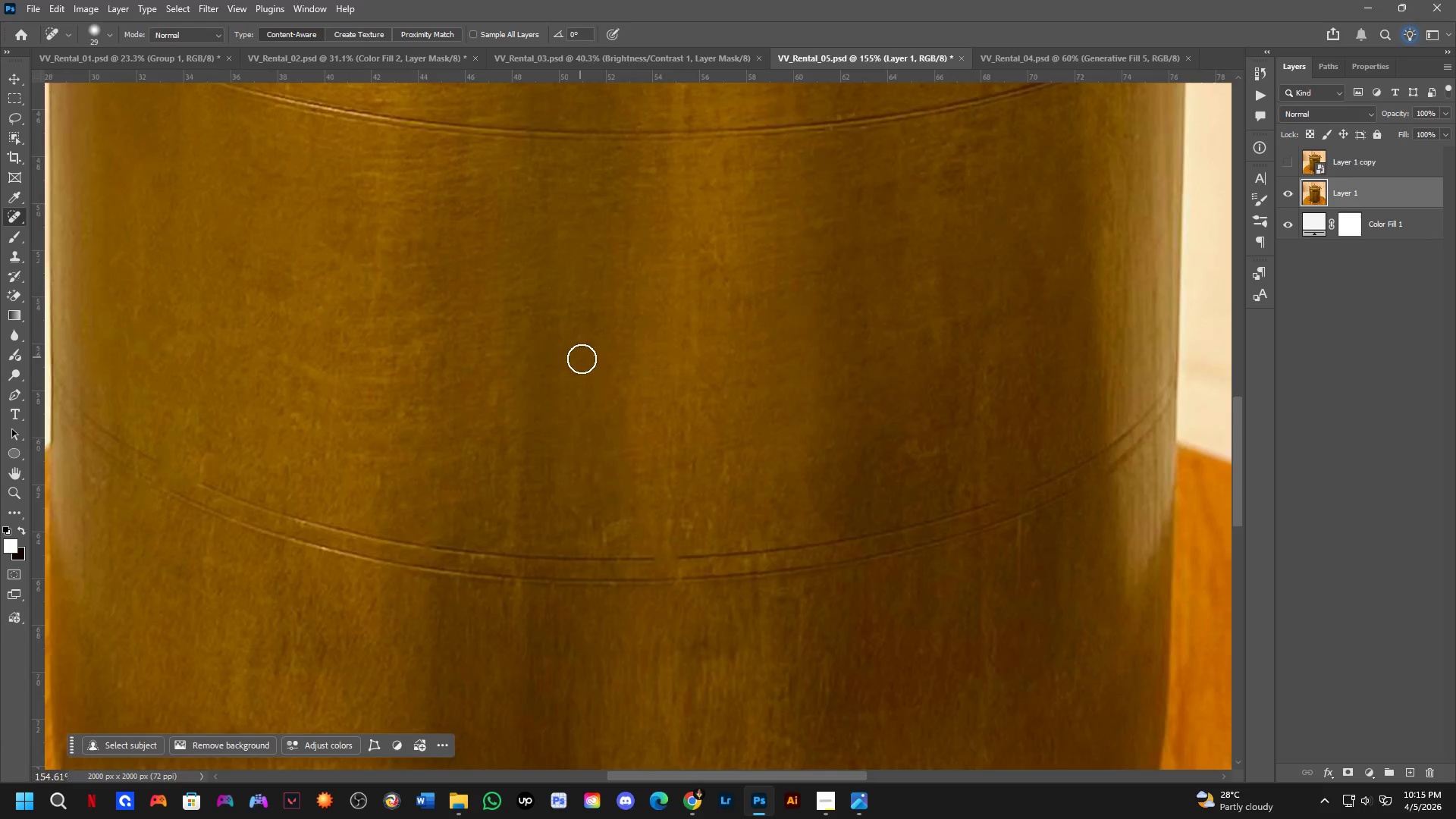 
scroll: coordinate [294, 154], scroll_direction: up, amount: 3.0
 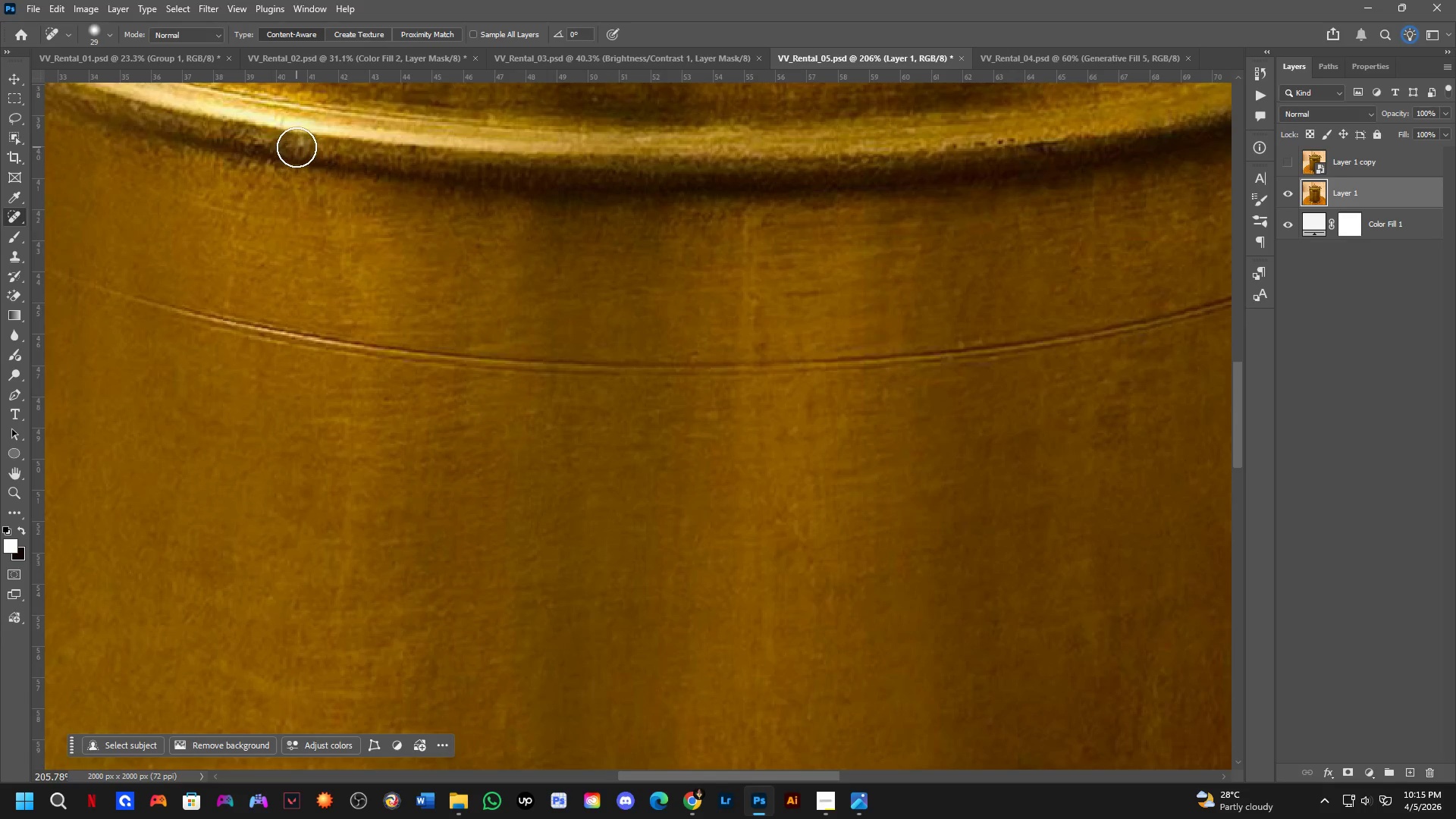 
left_click([302, 144])
 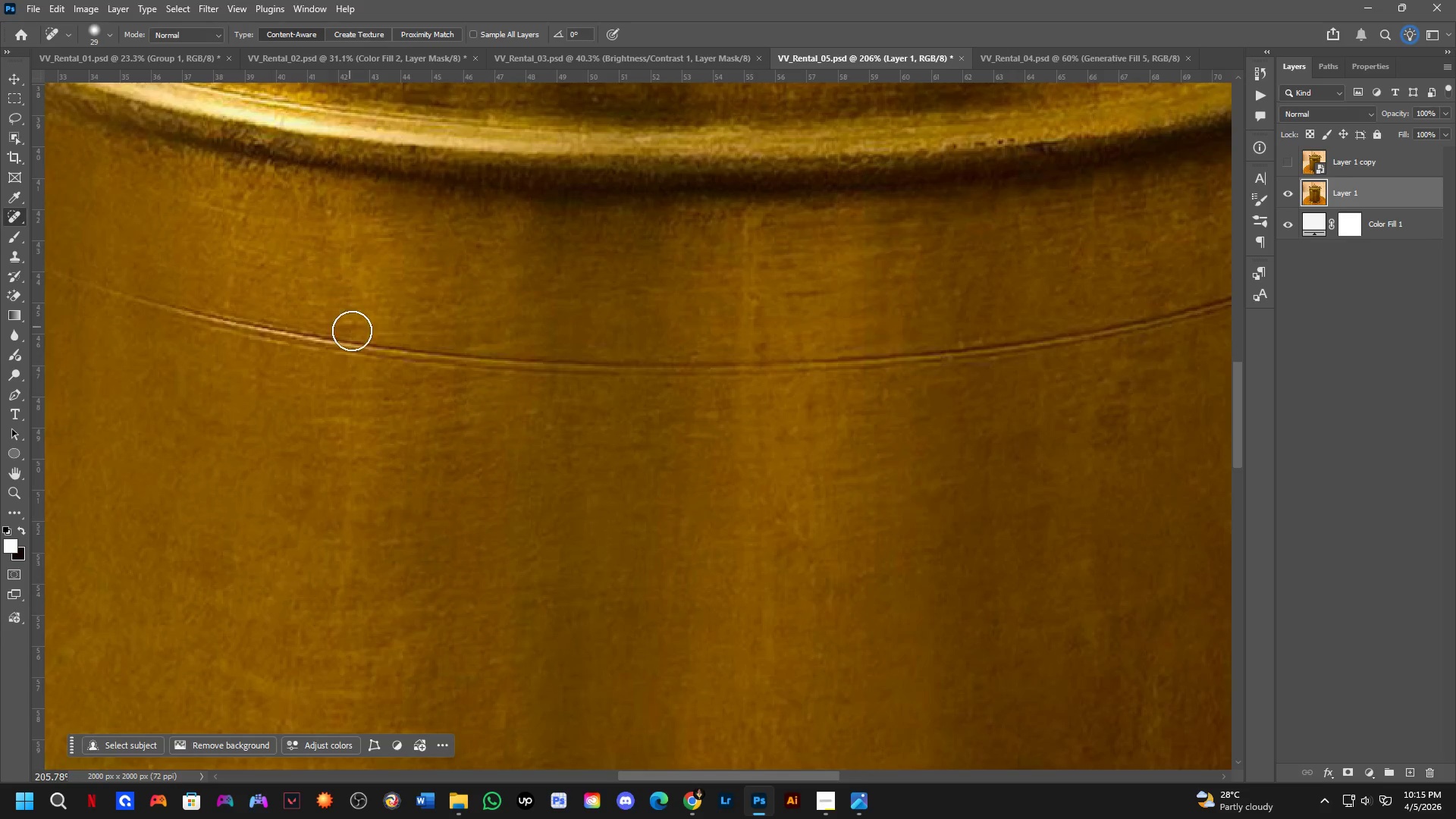 
hold_key(key=Space, duration=0.45)
 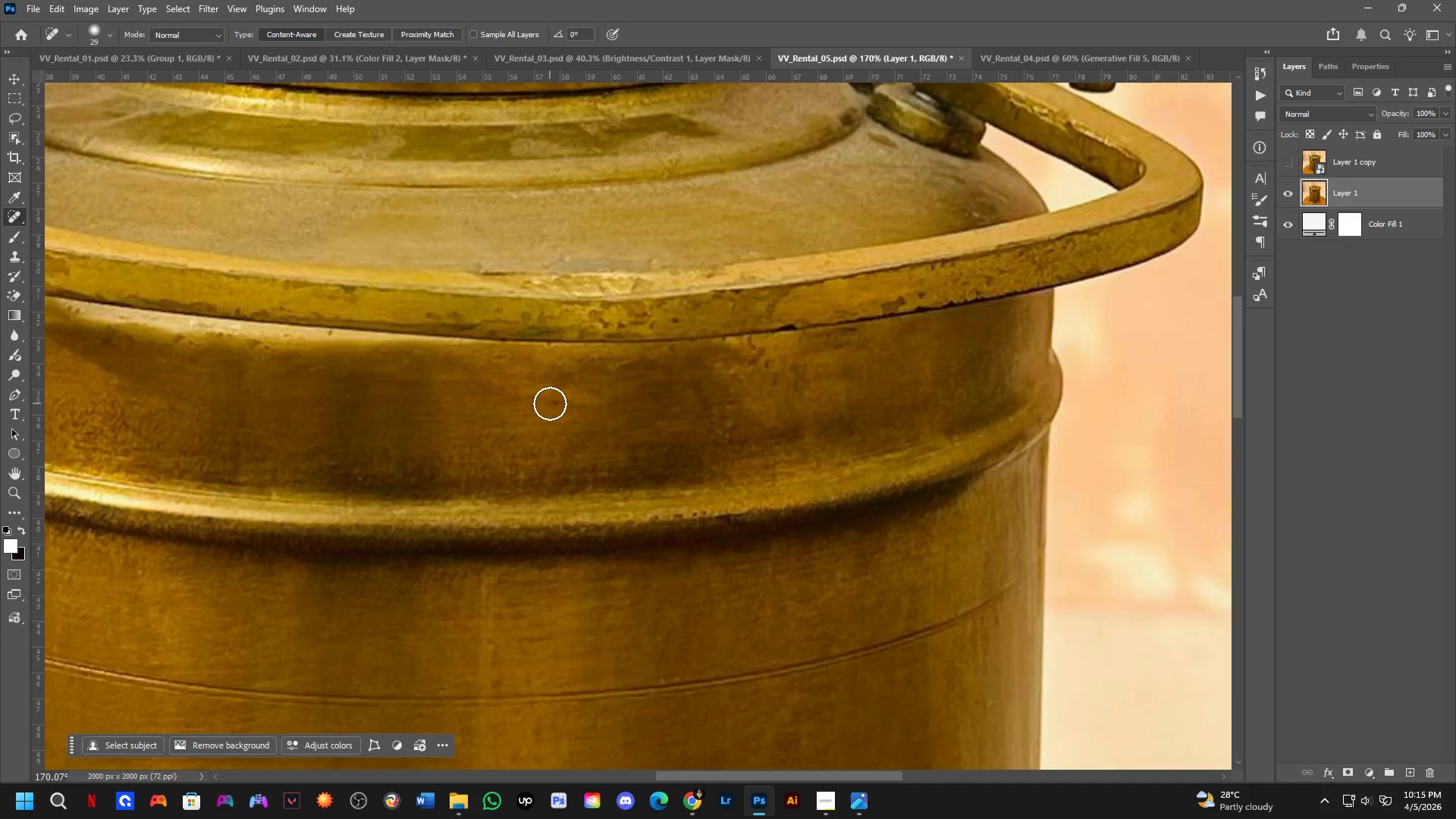 
left_click_drag(start_coordinate=[623, 266], to_coordinate=[550, 479])
 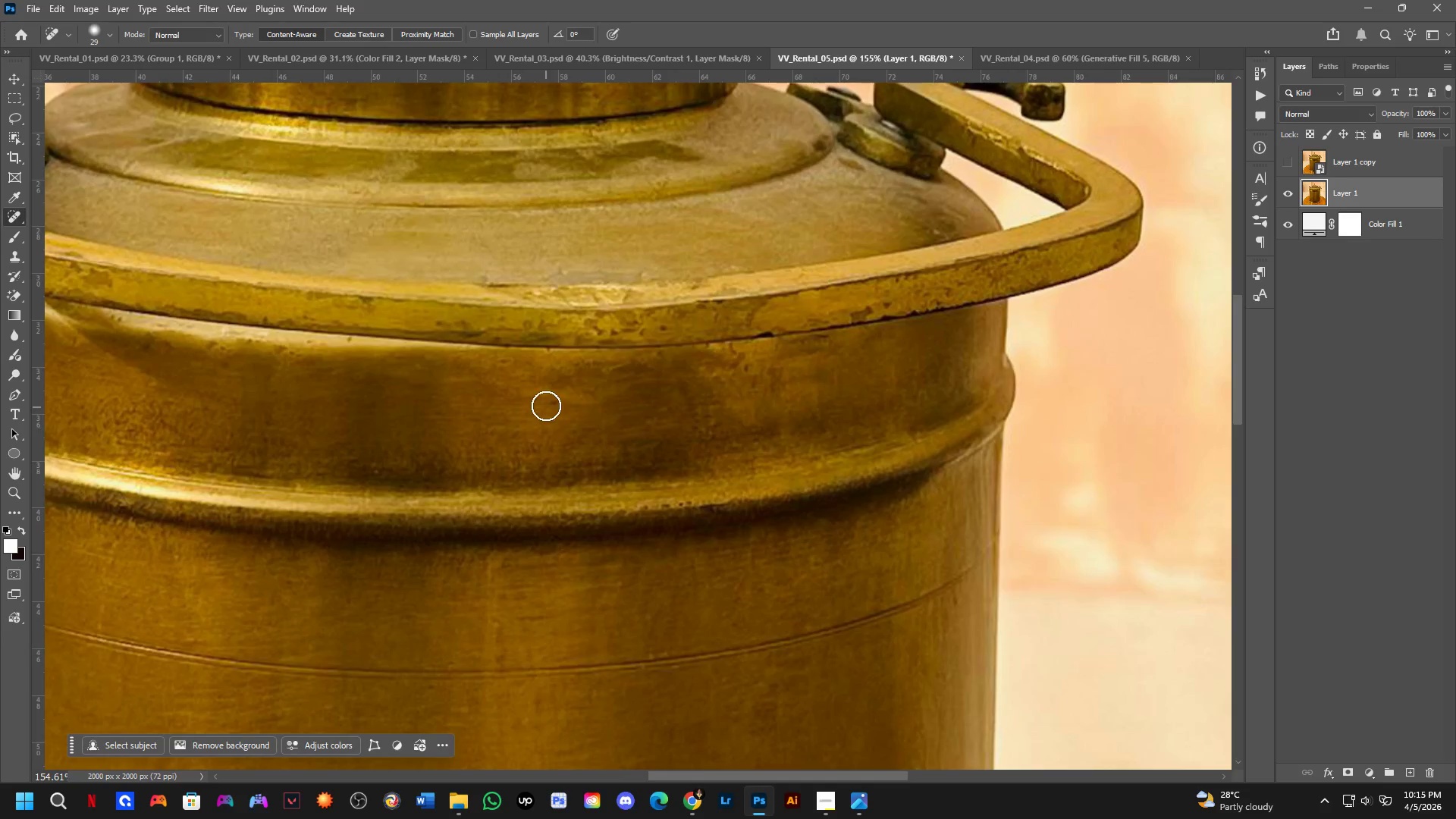 
scroll: coordinate [497, 253], scroll_direction: down, amount: 3.0
 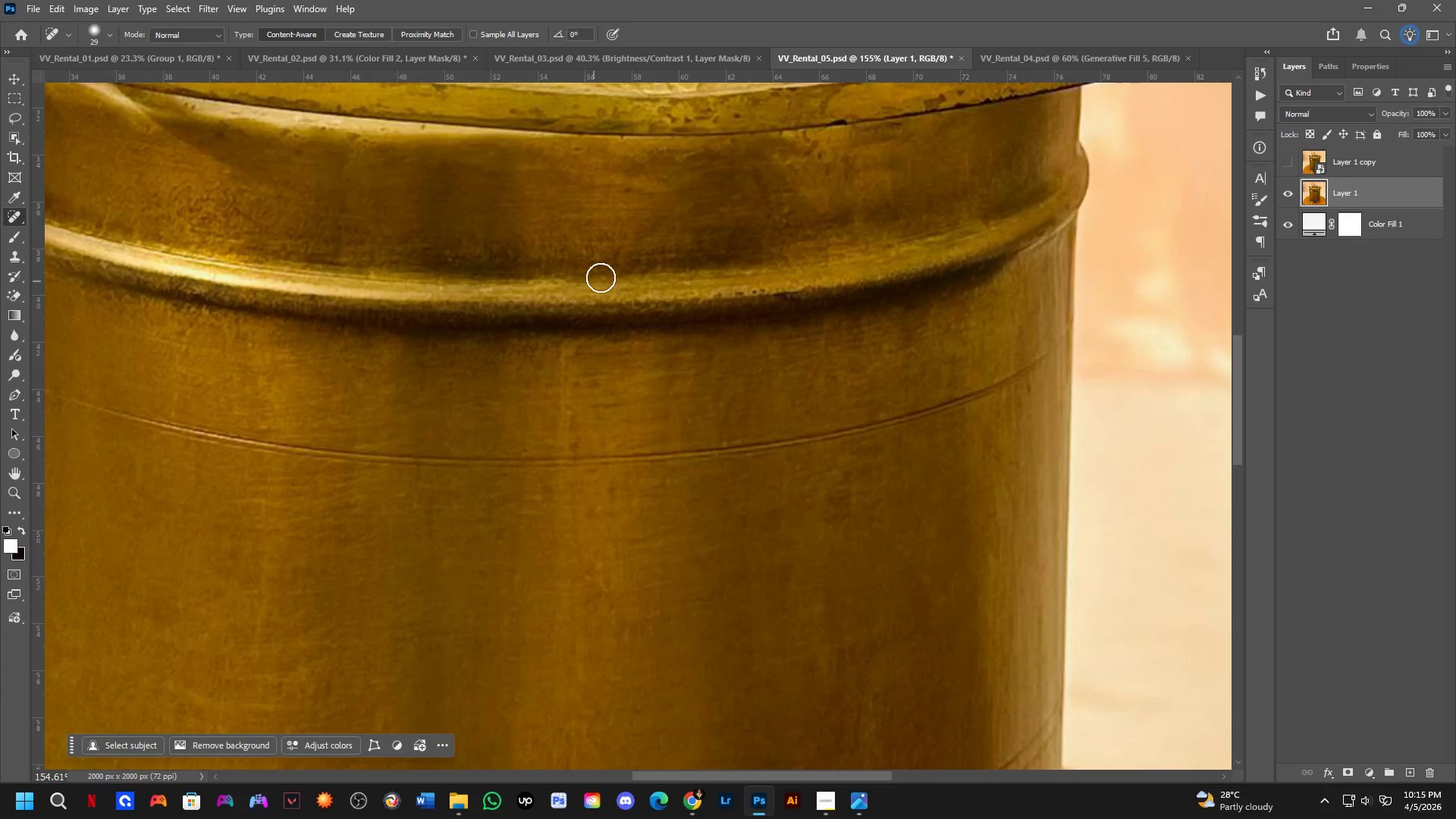 
left_click_drag(start_coordinate=[550, 403], to_coordinate=[555, 404])
 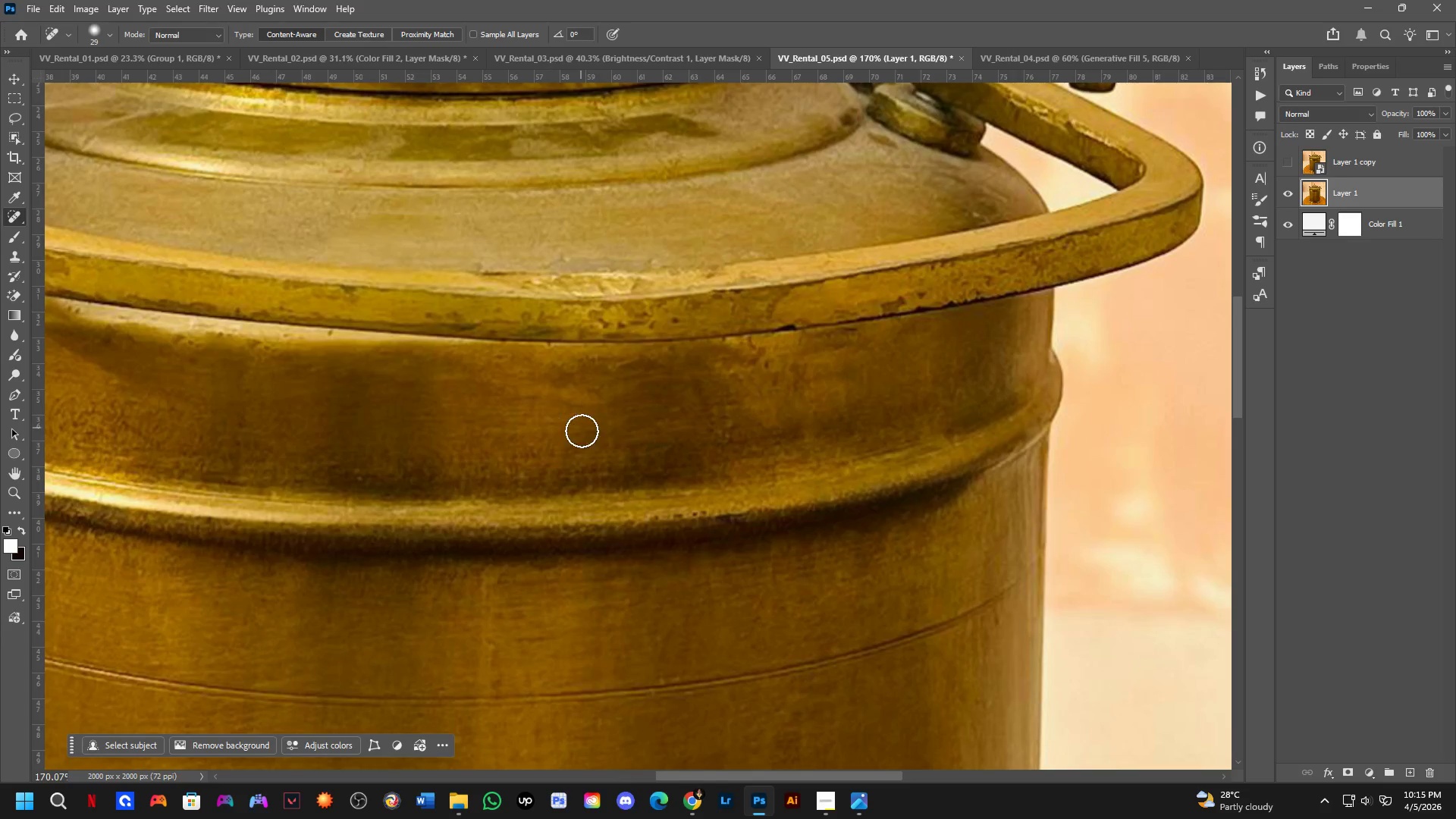 
scroll: coordinate [545, 405], scroll_direction: up, amount: 1.0
 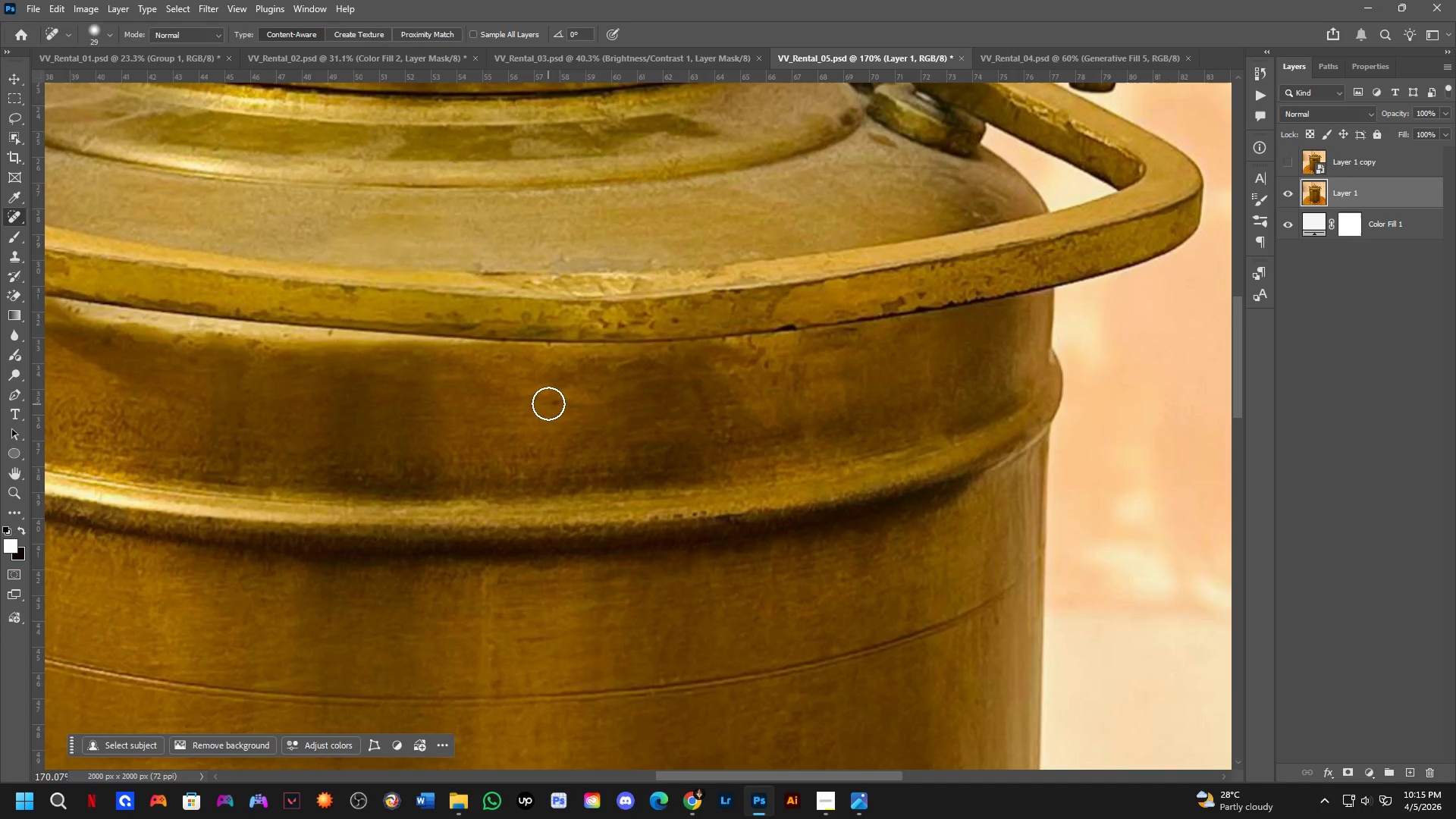 
hold_key(key=Space, duration=0.47)
 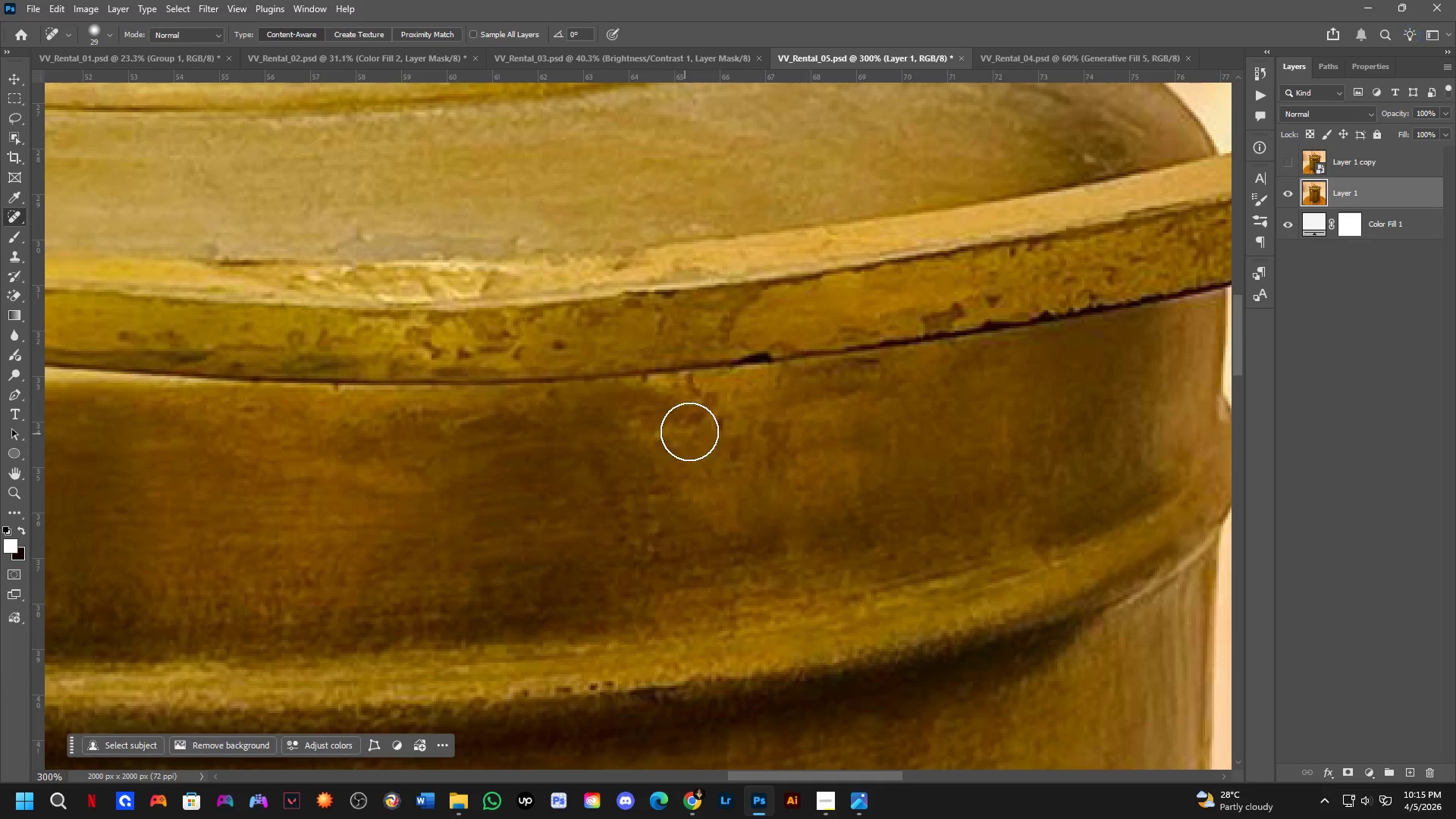 
left_click_drag(start_coordinate=[645, 410], to_coordinate=[579, 477])
 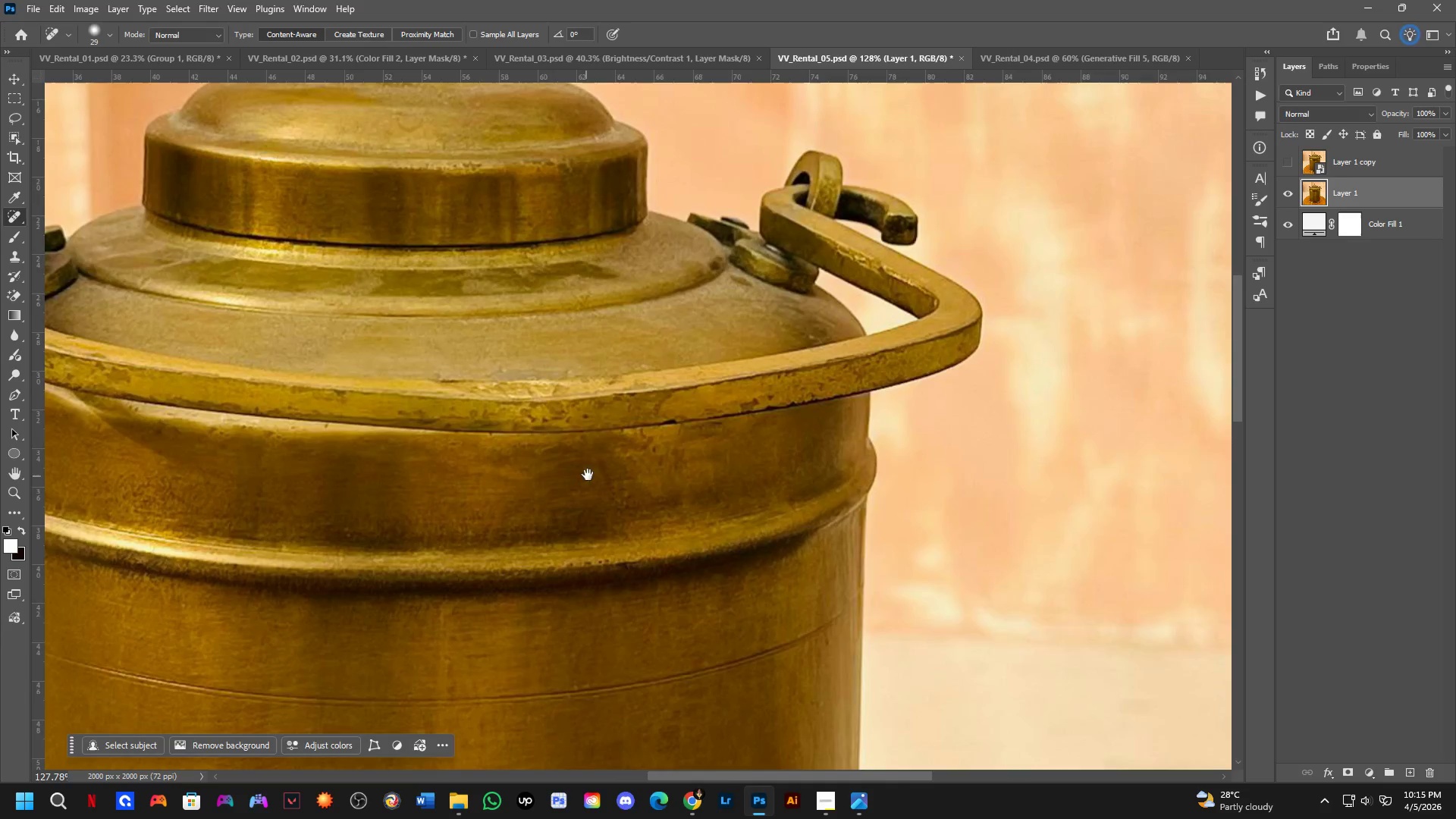 
scroll: coordinate [582, 437], scroll_direction: down, amount: 3.0
 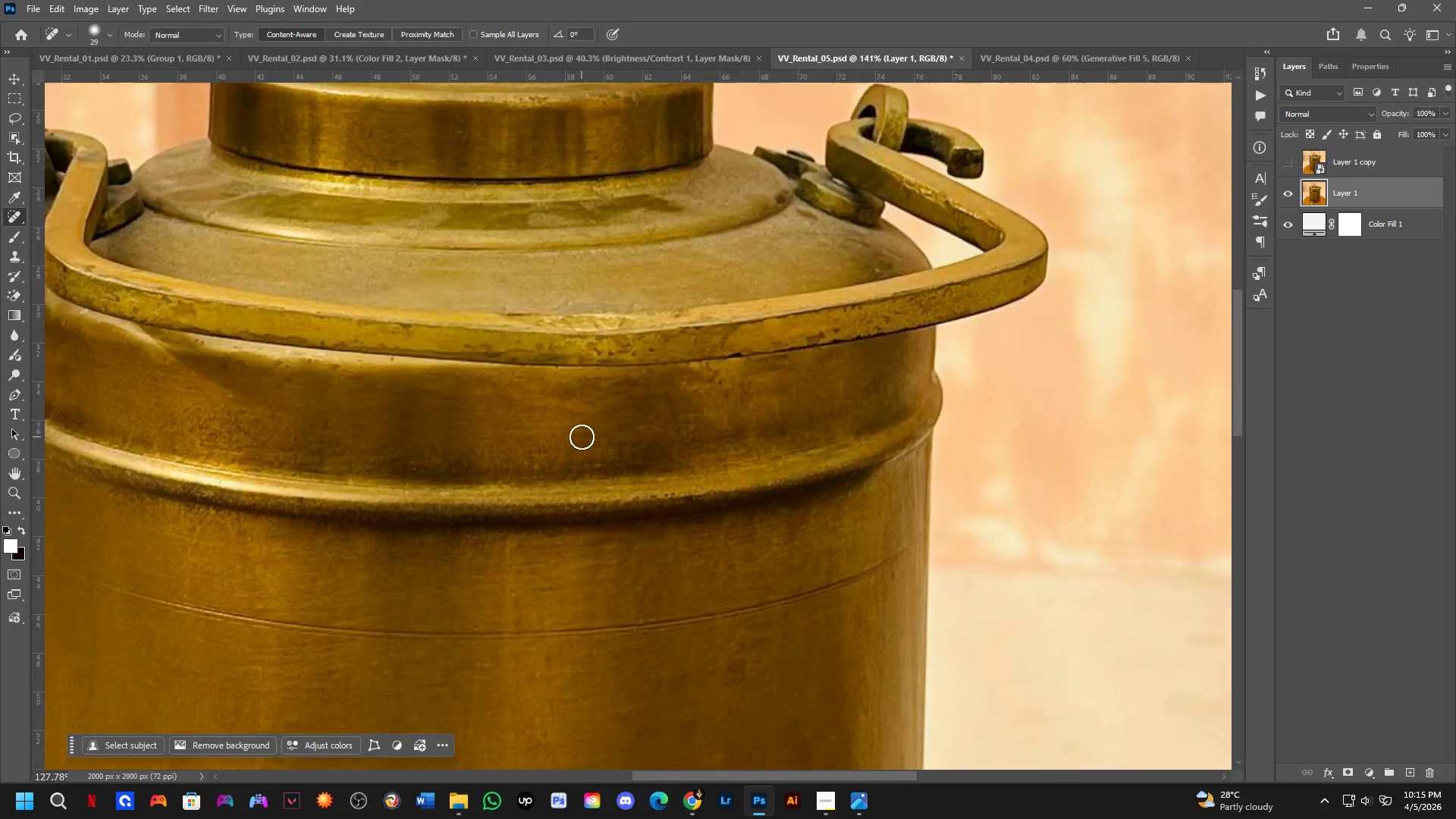 
key(Shift+ShiftLeft)
 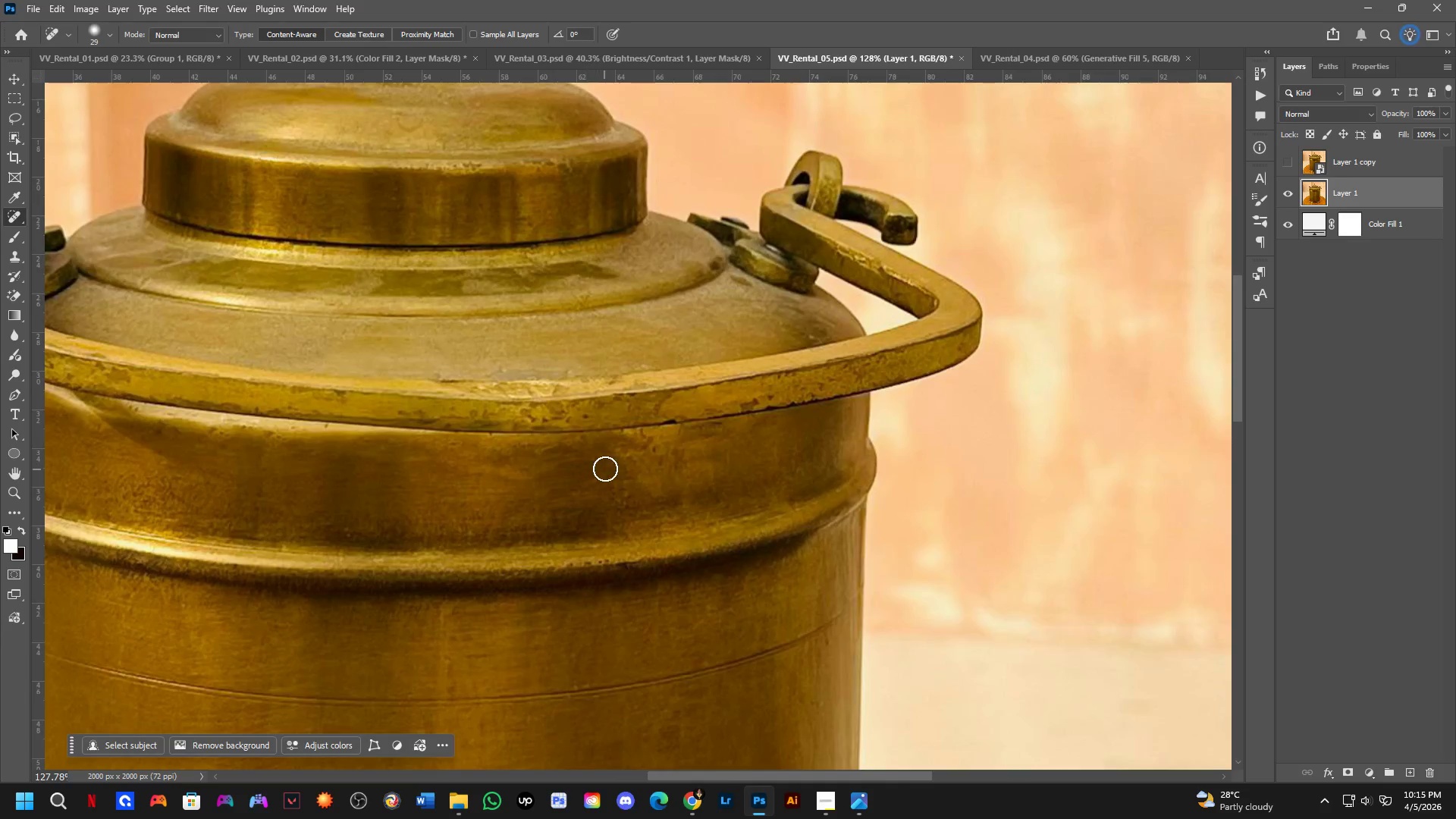 
scroll: coordinate [607, 469], scroll_direction: up, amount: 2.0
 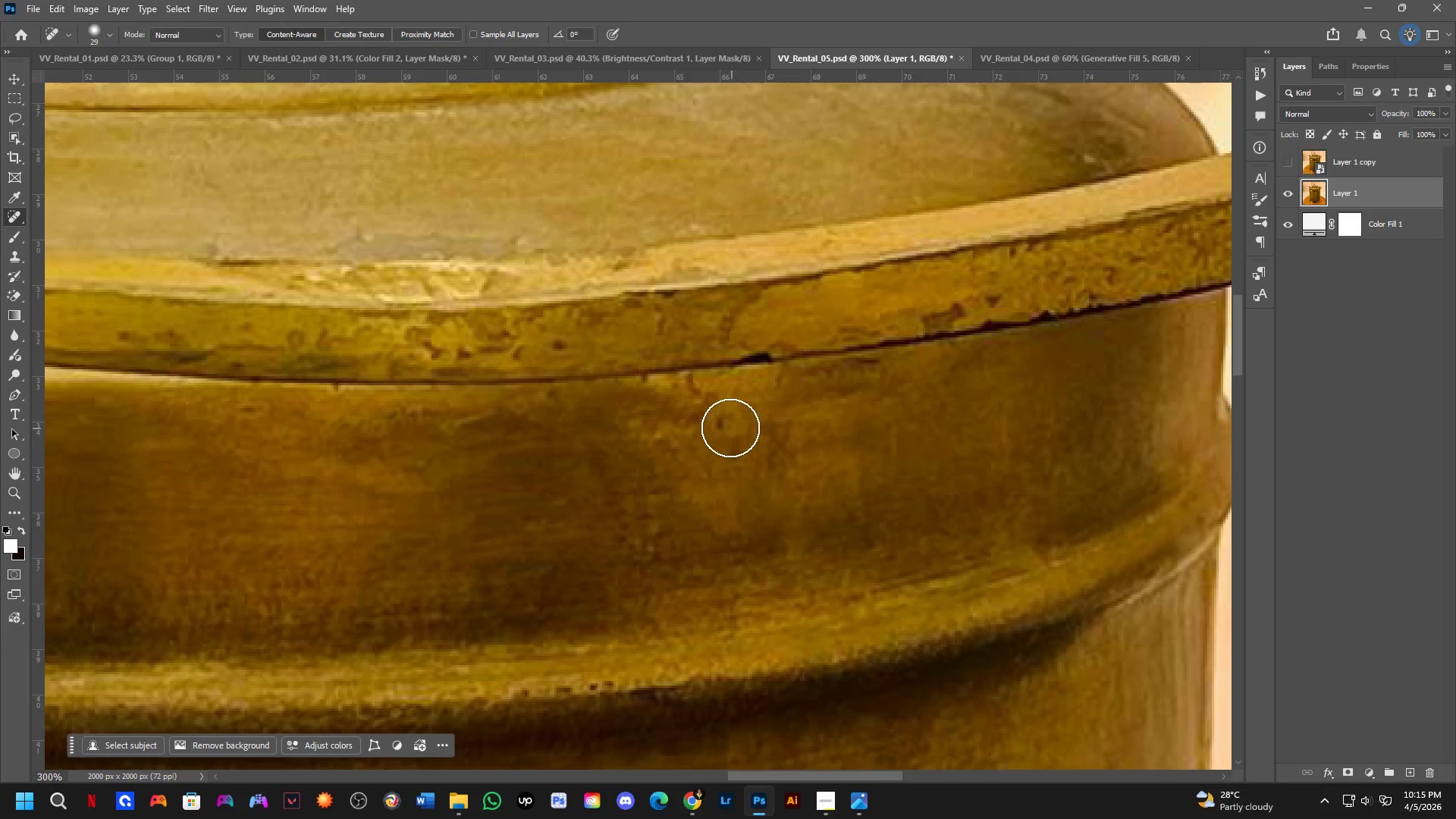 
key(Alt+AltLeft)
 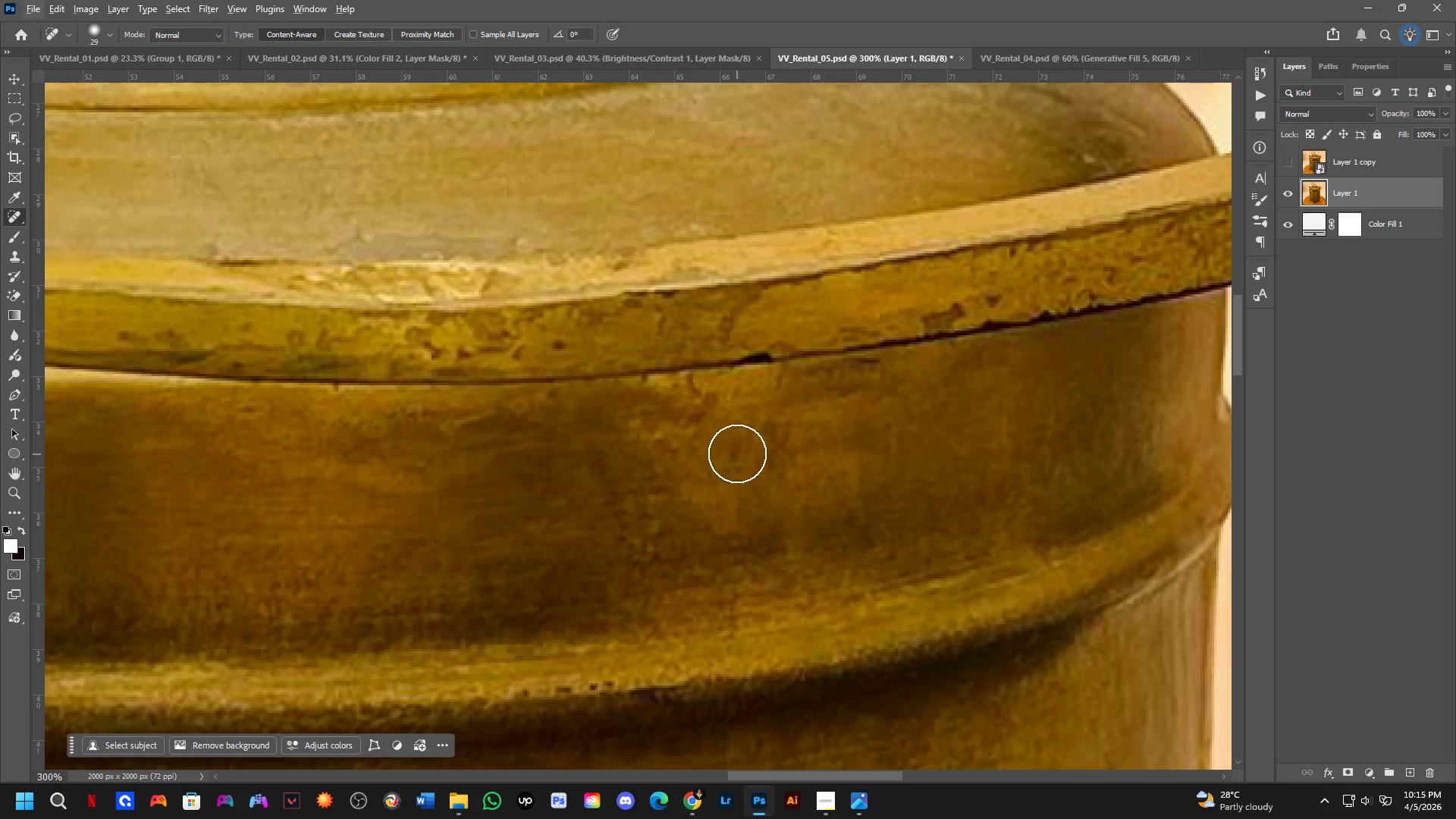 
key(Alt+AltLeft)
 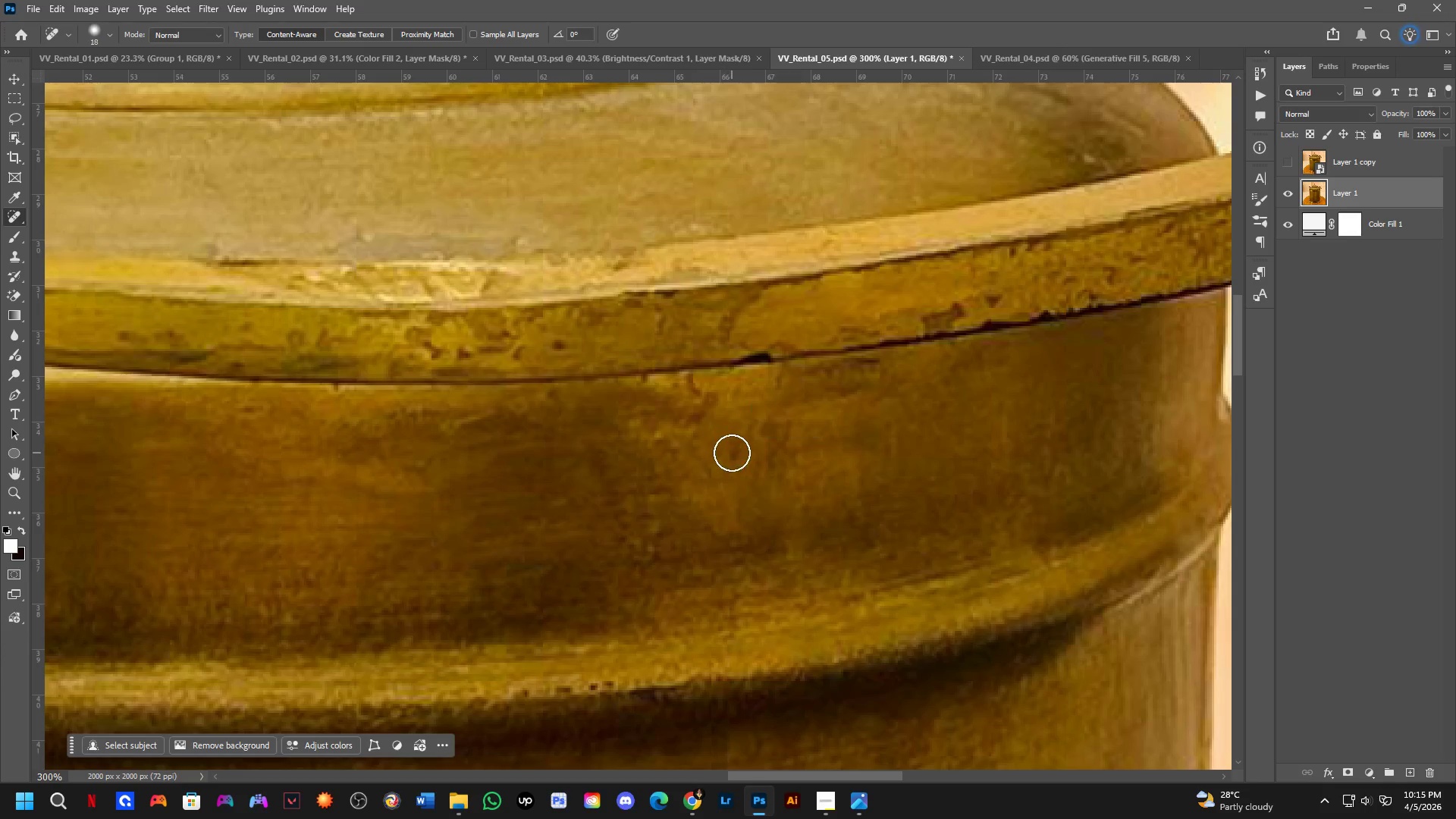 
left_click_drag(start_coordinate=[734, 453], to_coordinate=[726, 464])
 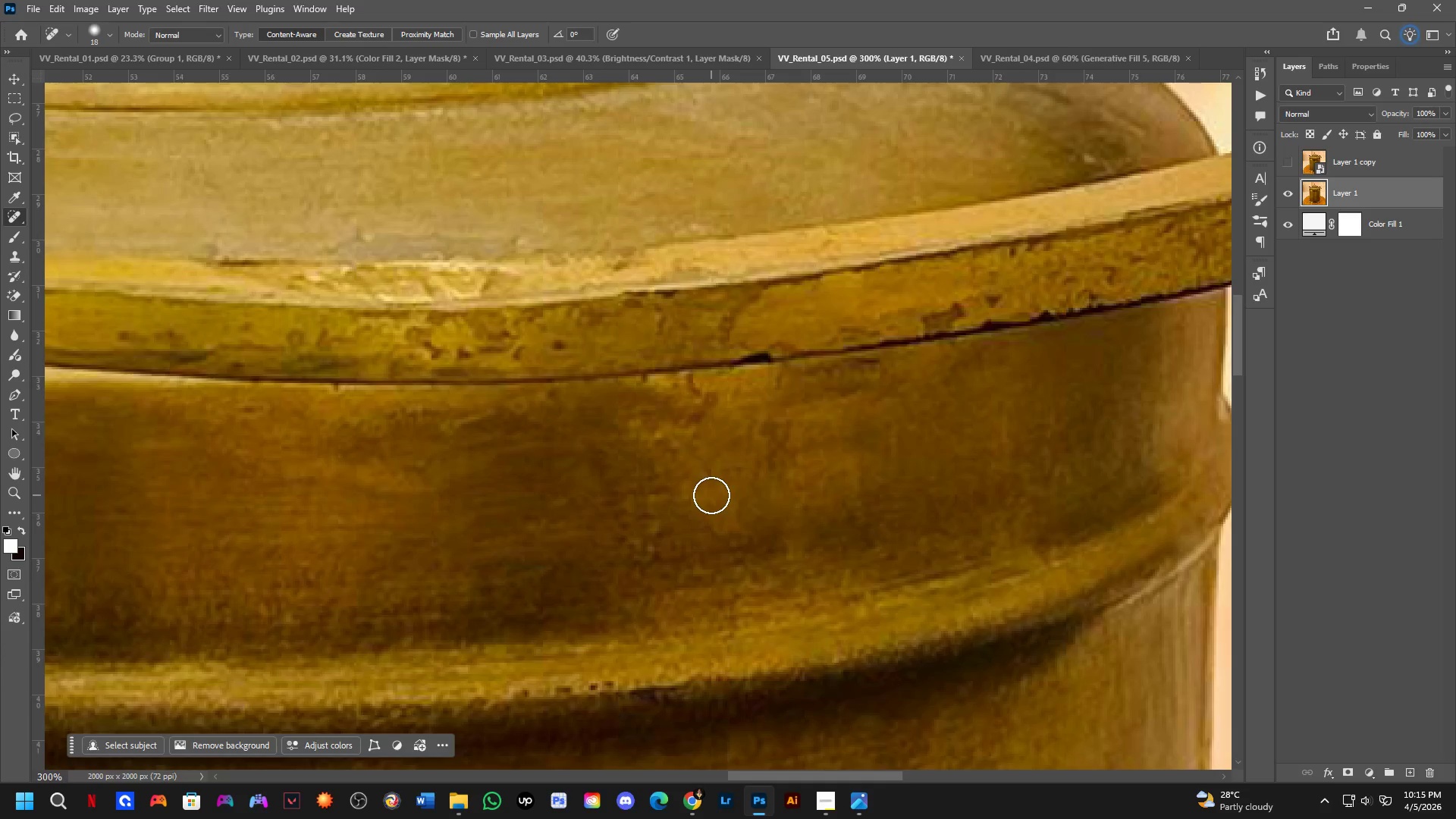 
hold_key(key=Space, duration=0.52)
 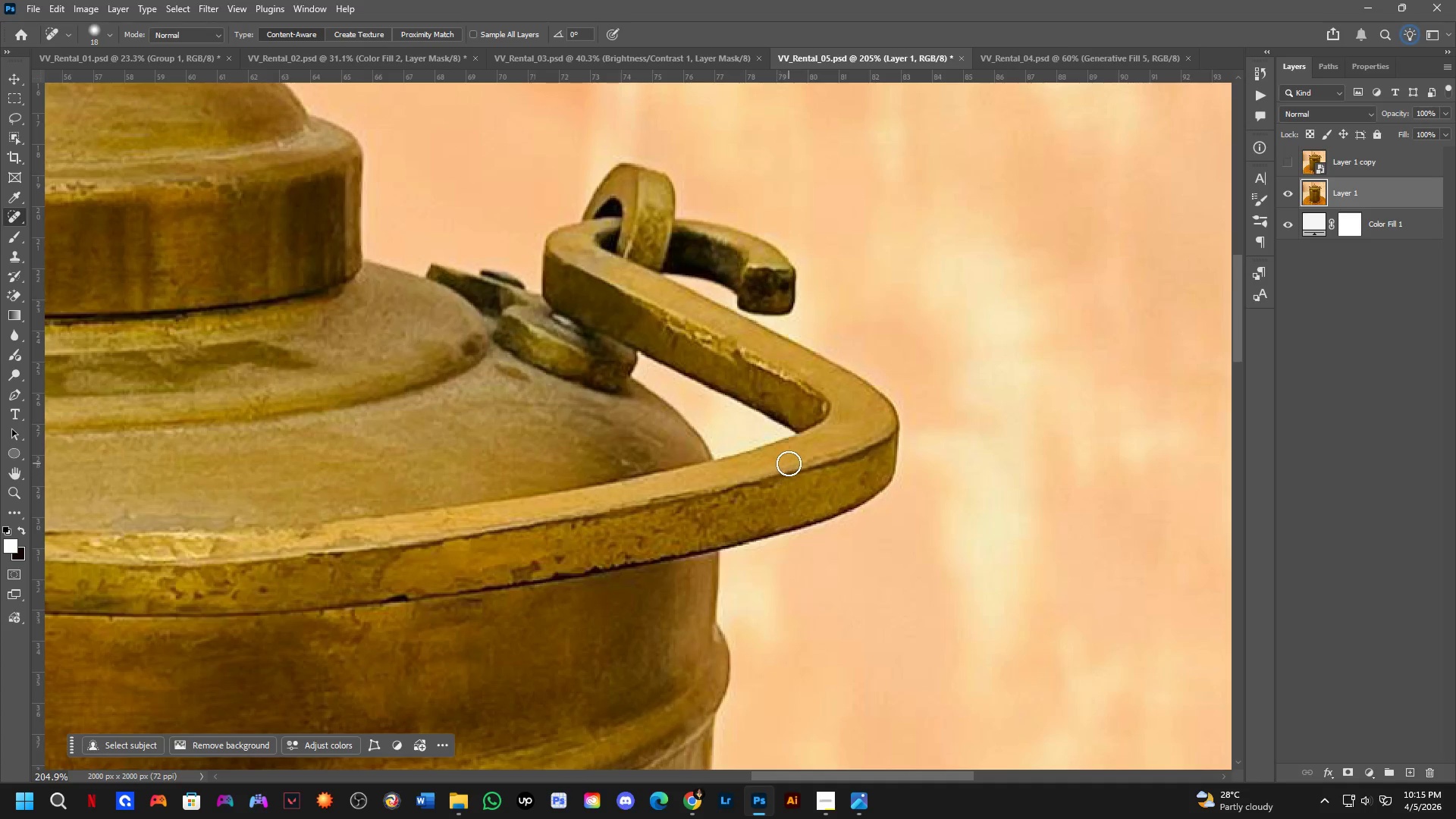 
left_click_drag(start_coordinate=[964, 399], to_coordinate=[617, 601])
 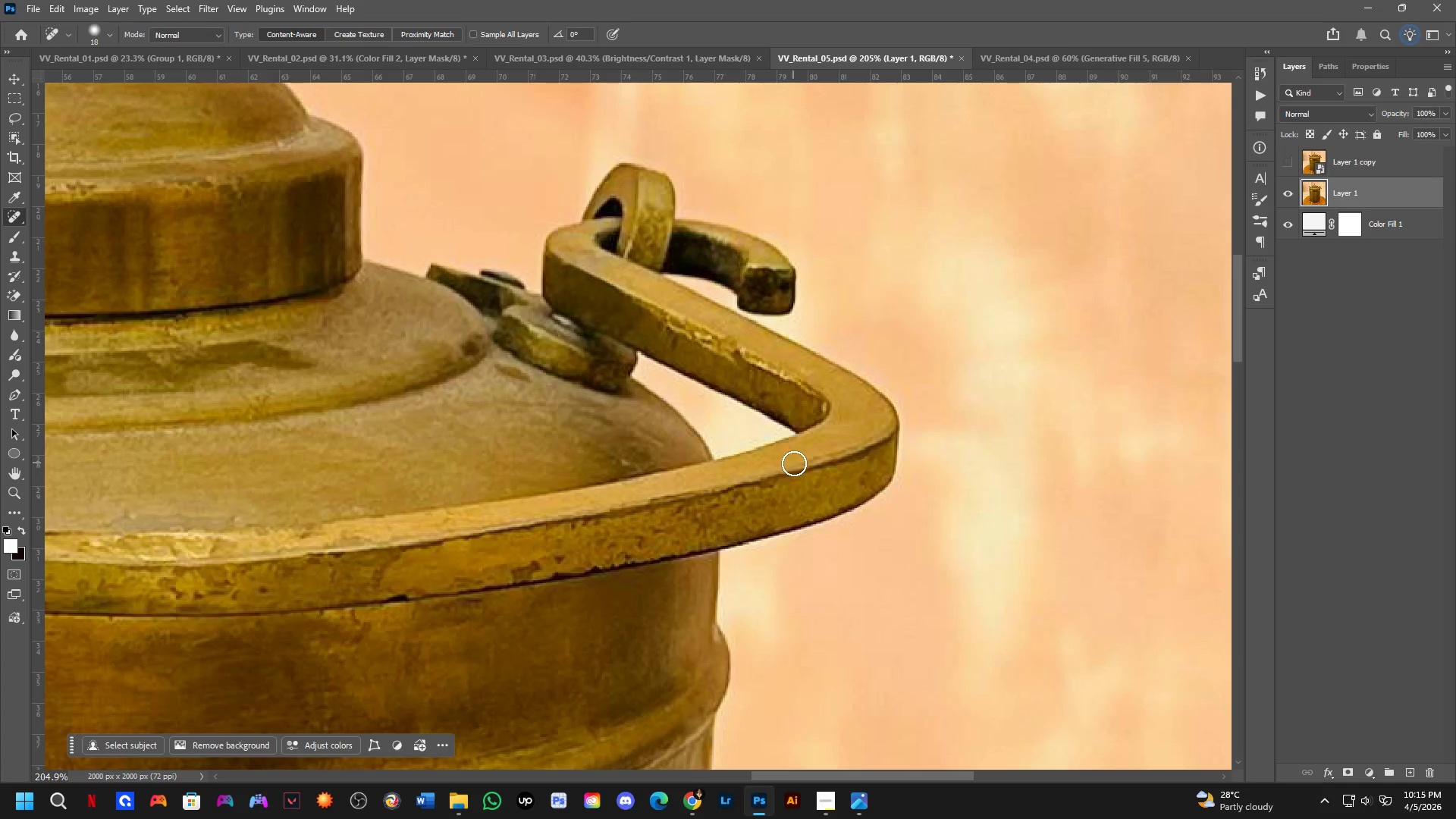 
scroll: coordinate [548, 469], scroll_direction: down, amount: 9.0
 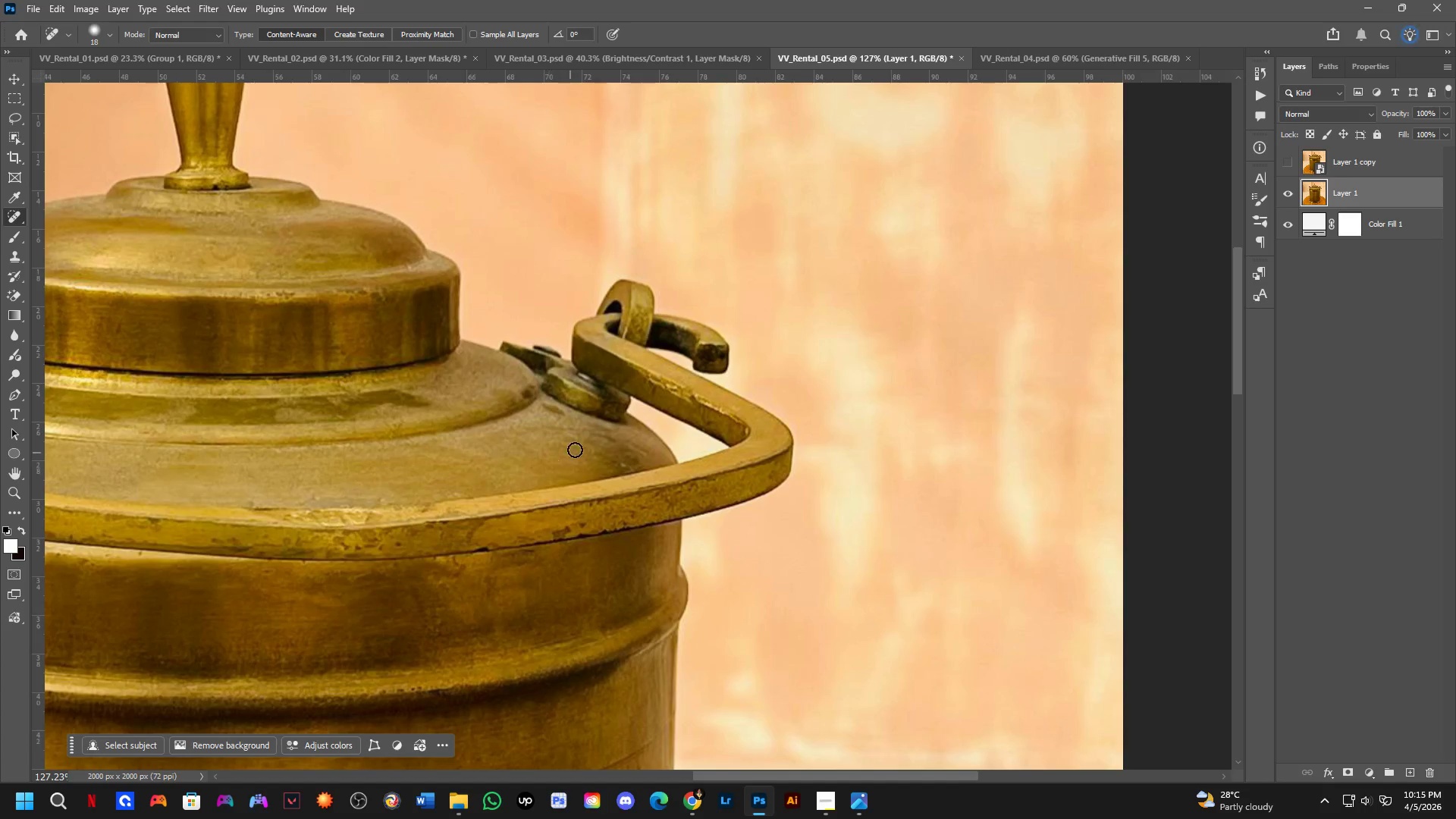 
scroll: coordinate [626, 468], scroll_direction: up, amount: 7.0
 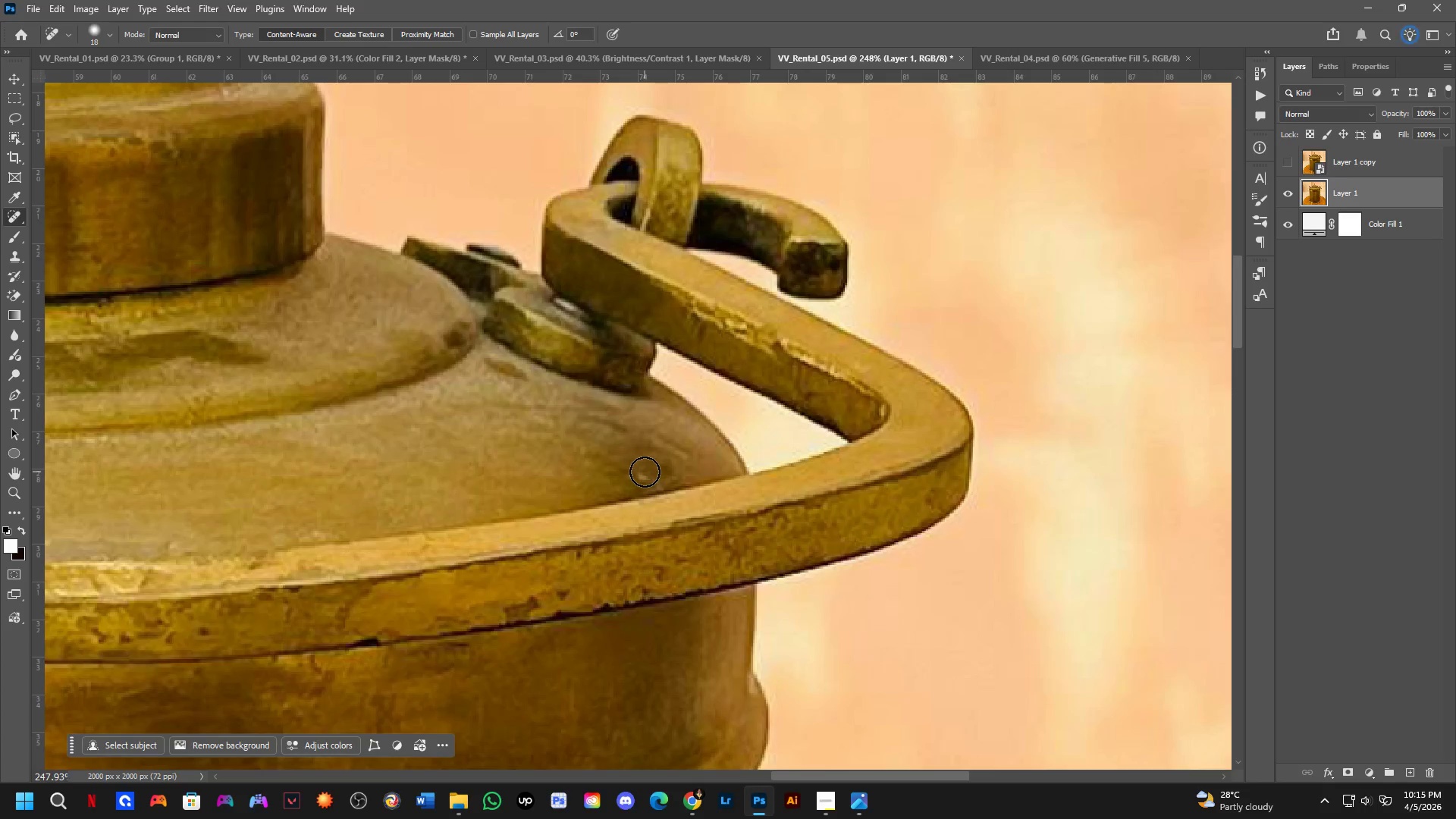 
left_click_drag(start_coordinate=[645, 472], to_coordinate=[641, 482])
 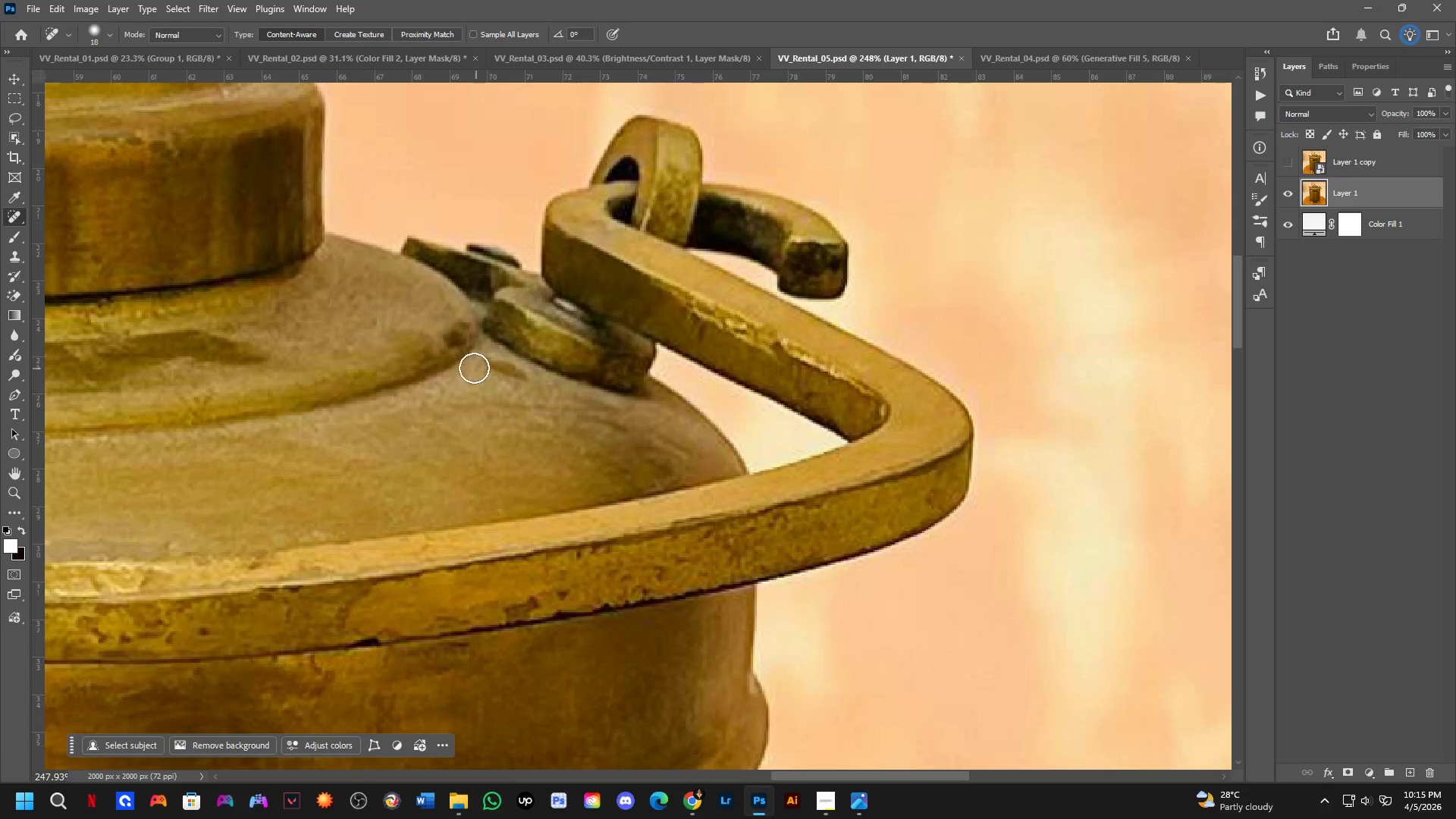 
left_click_drag(start_coordinate=[450, 344], to_coordinate=[461, 317])
 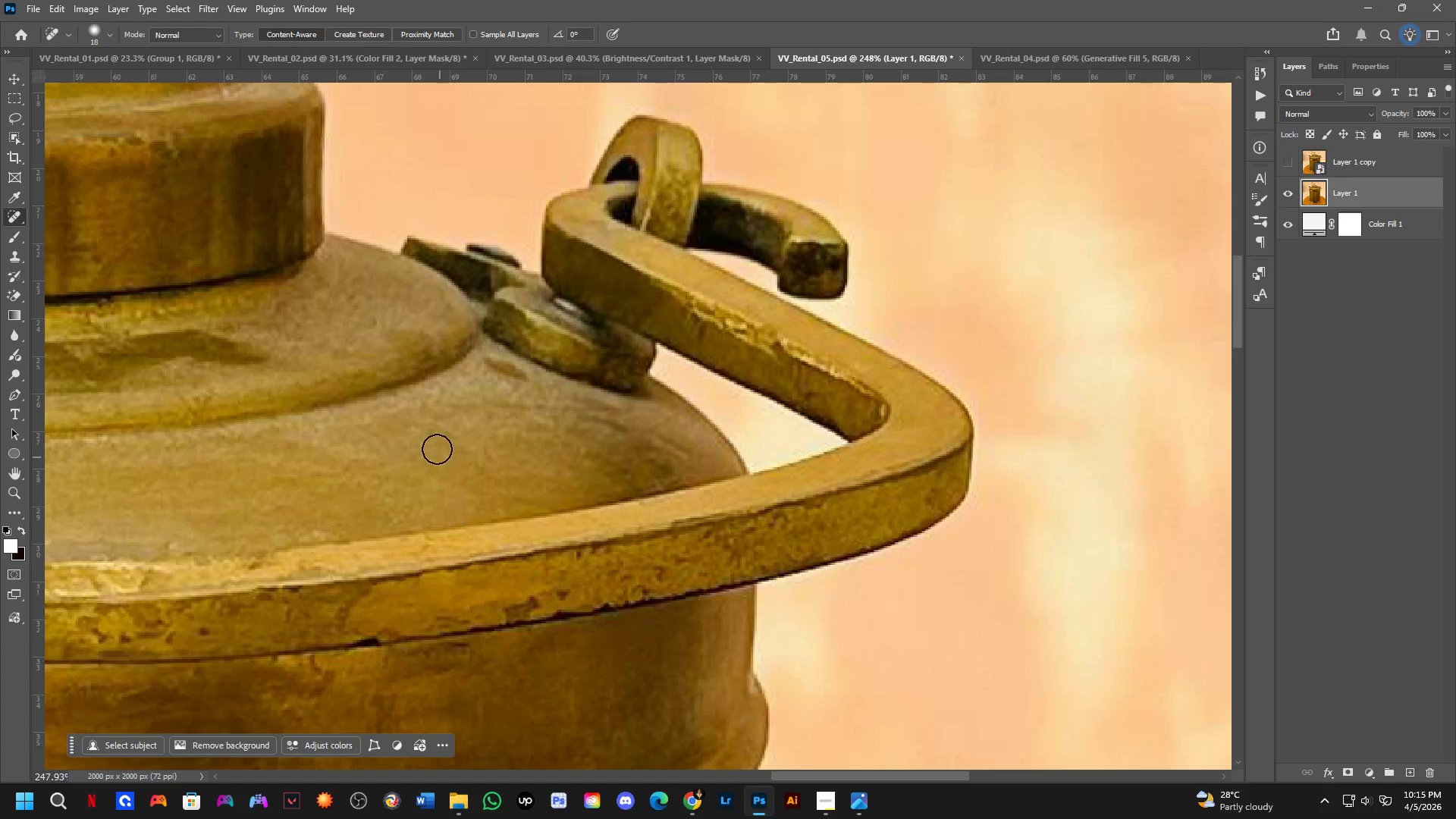 
scroll: coordinate [417, 392], scroll_direction: down, amount: 16.0
 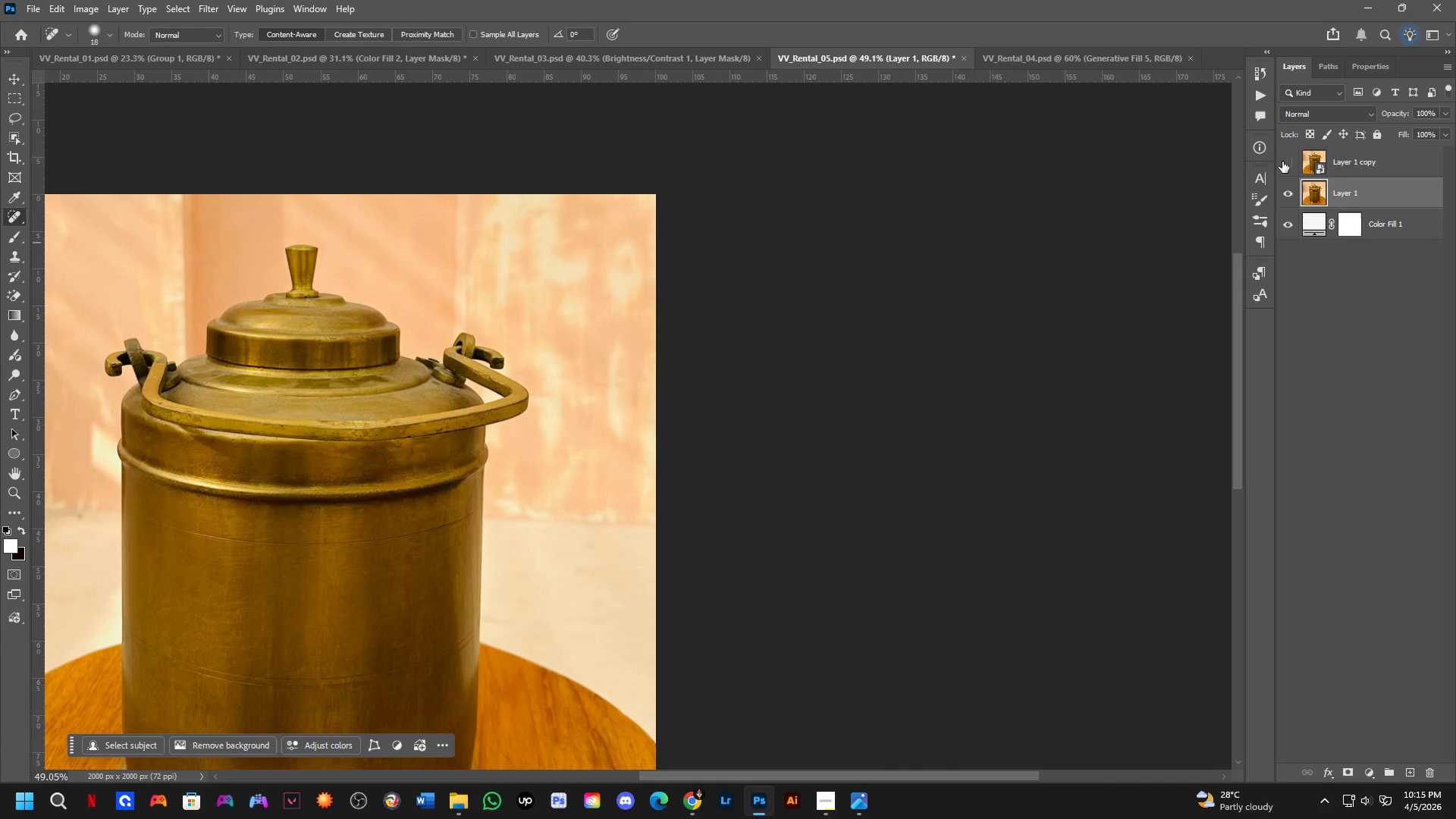 
double_click([1282, 162])
 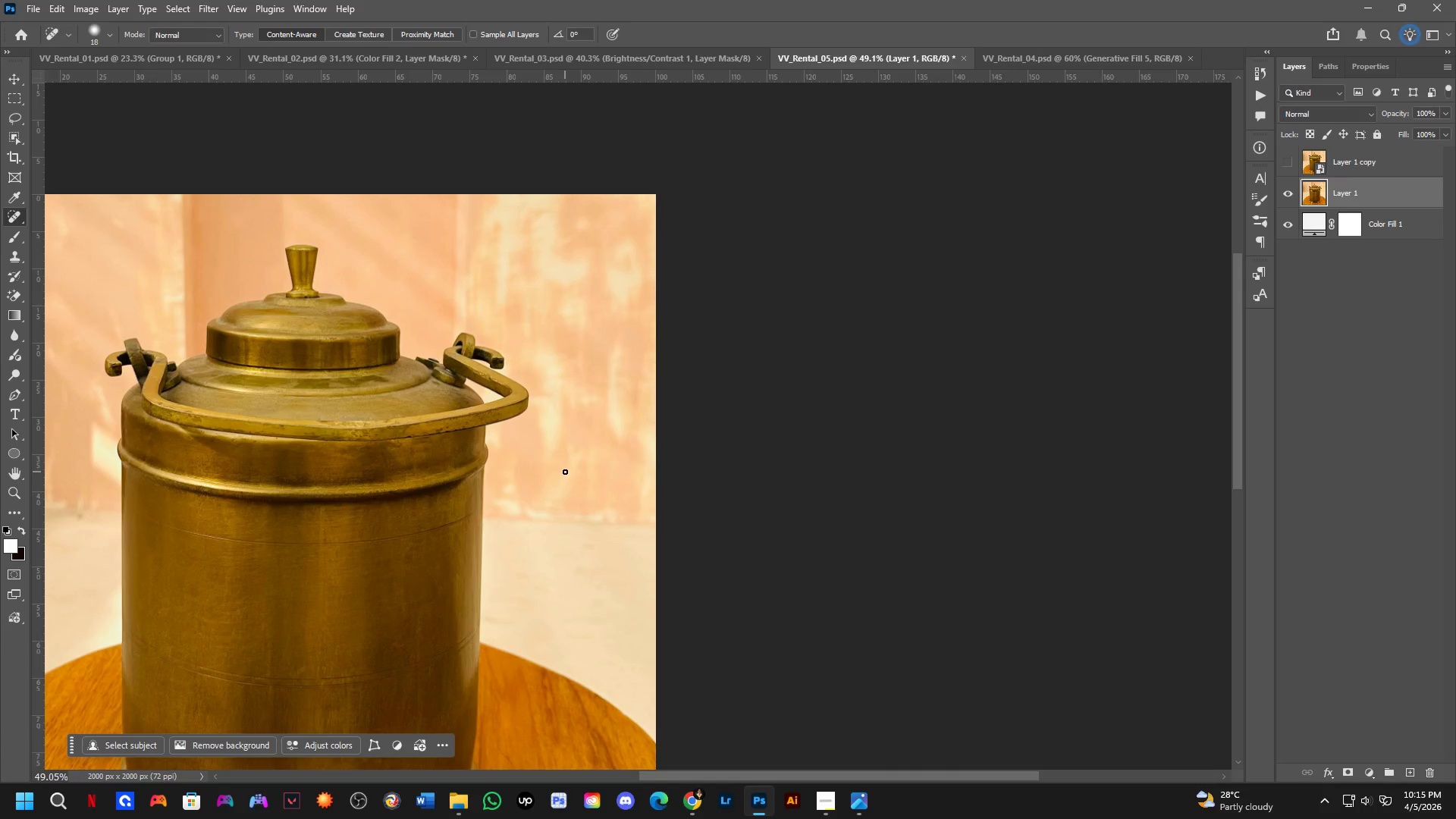 
key(Control+S)
 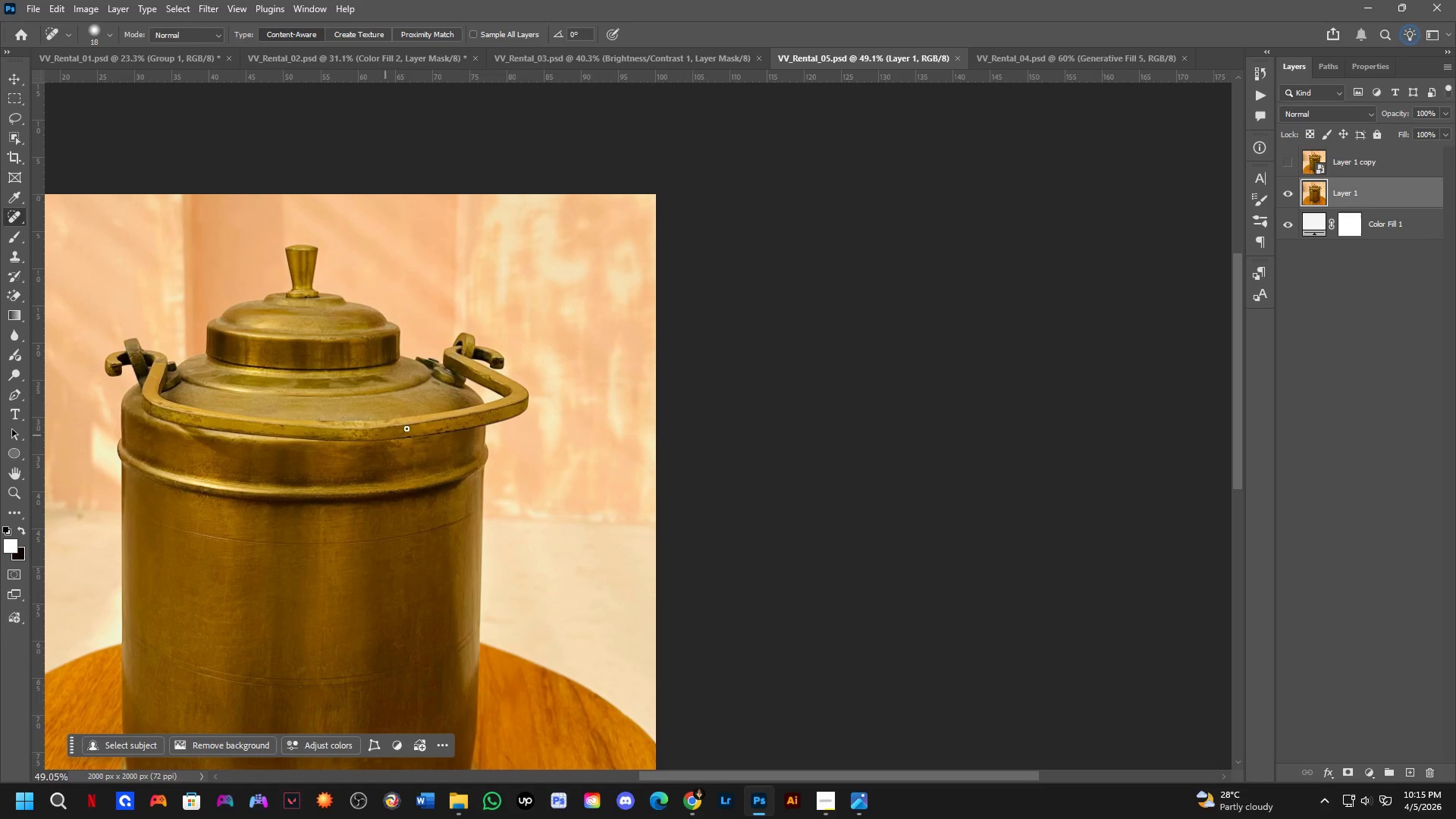 
key(Control+S)
 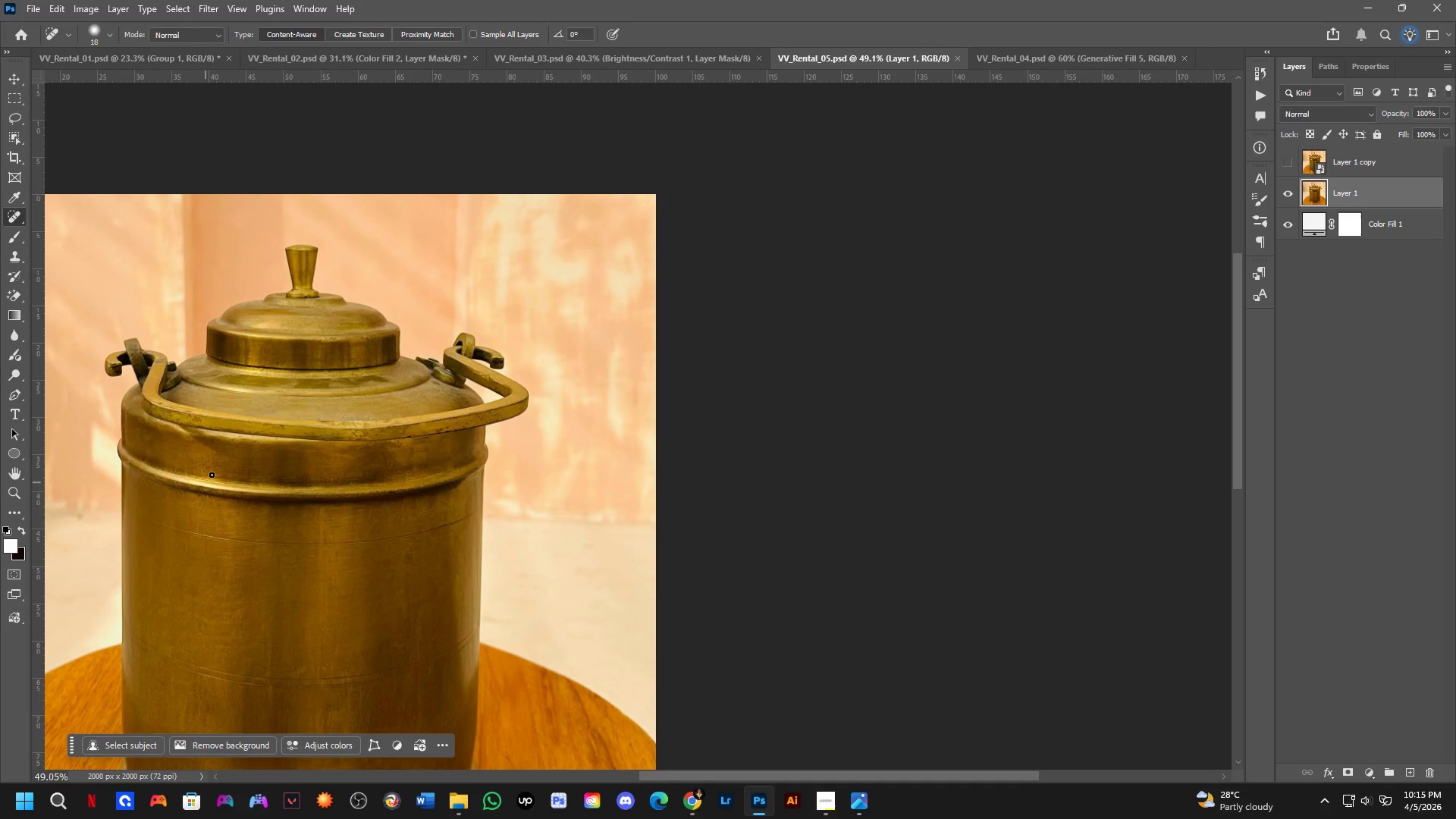 
key(Shift+ShiftLeft)
 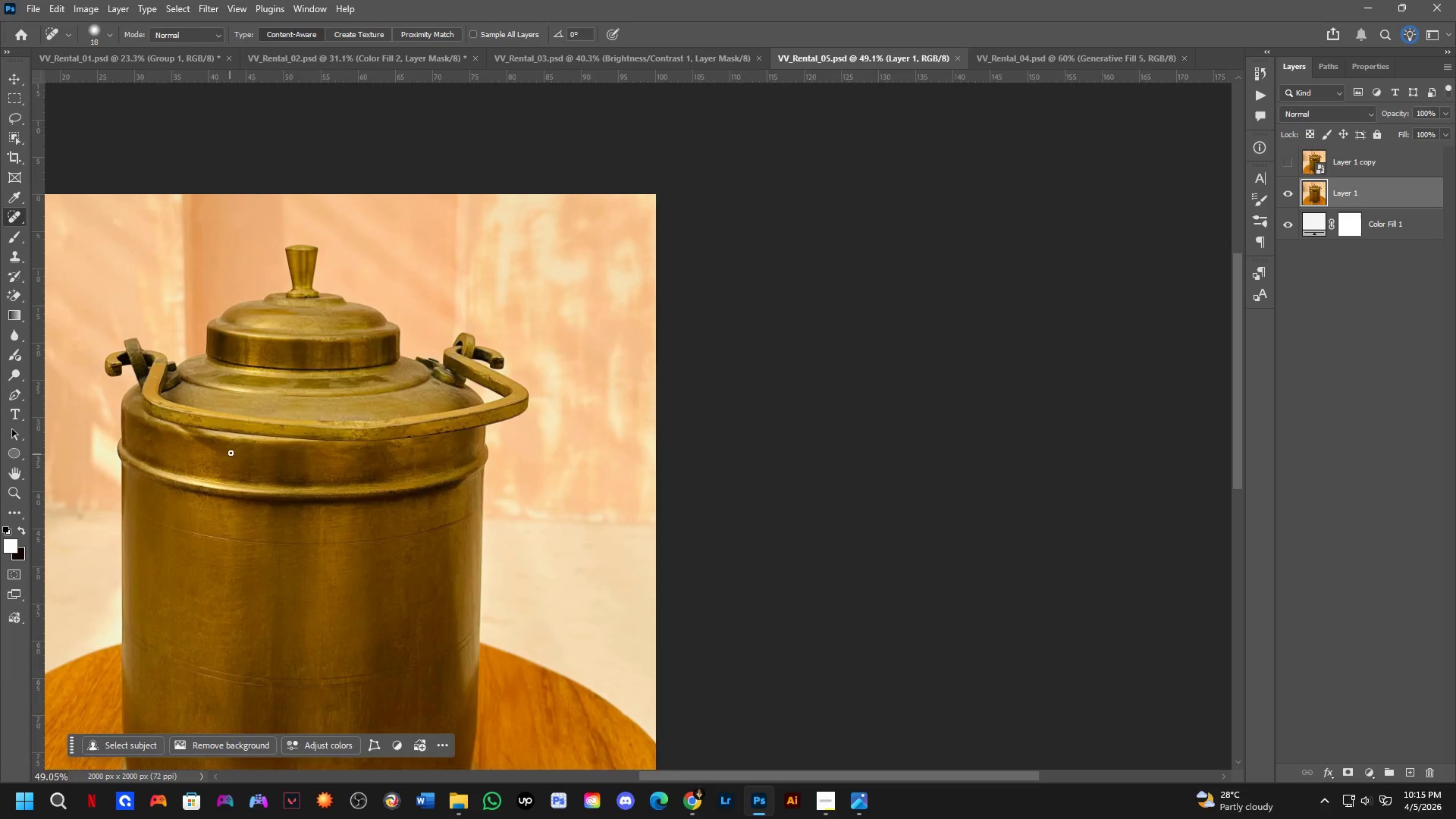 
hold_key(key=Space, duration=0.95)
 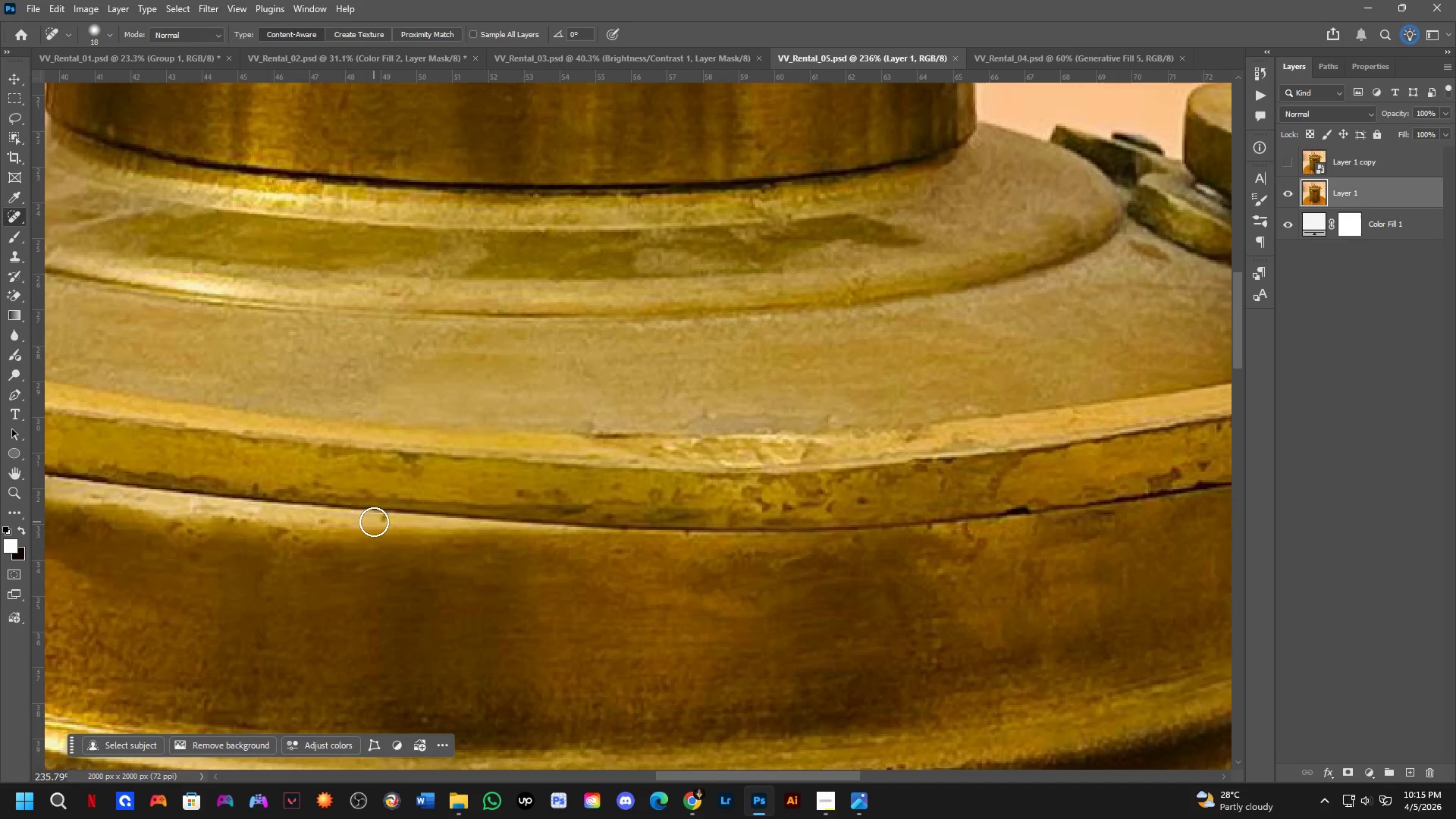 
left_click_drag(start_coordinate=[366, 433], to_coordinate=[428, 521])
 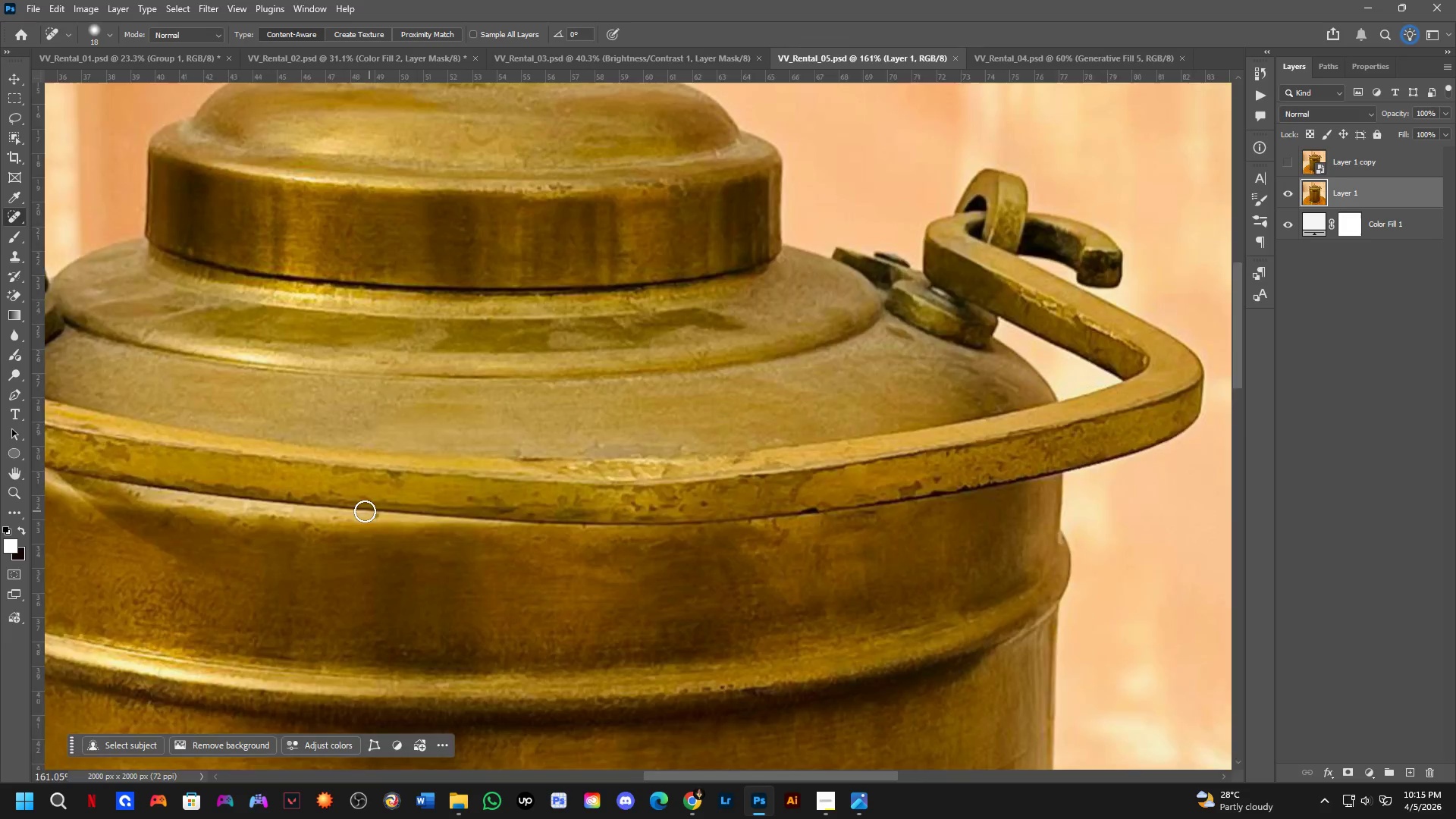 
scroll: coordinate [354, 509], scroll_direction: up, amount: 12.0
 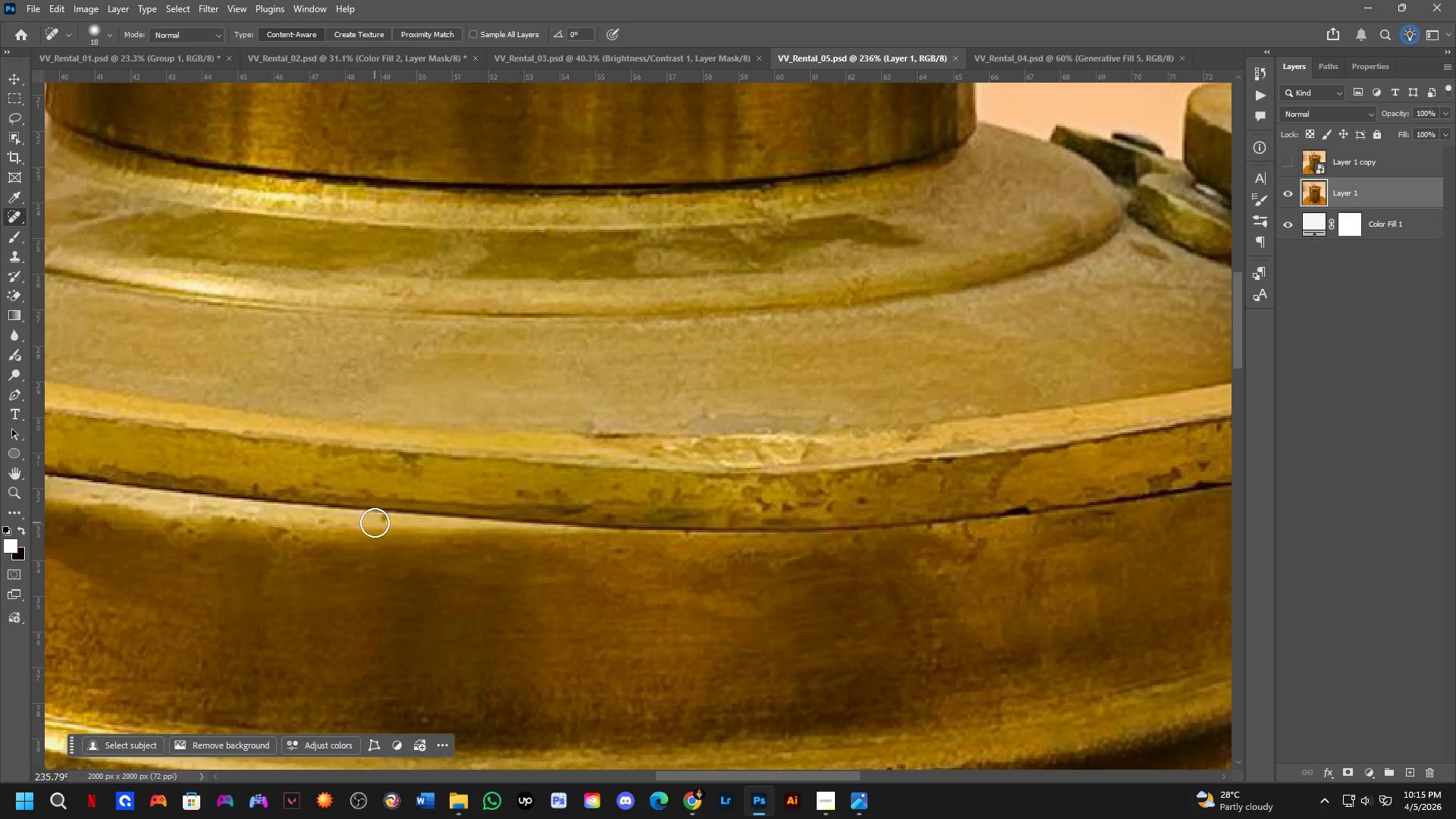 
left_click_drag(start_coordinate=[378, 522], to_coordinate=[399, 517])
 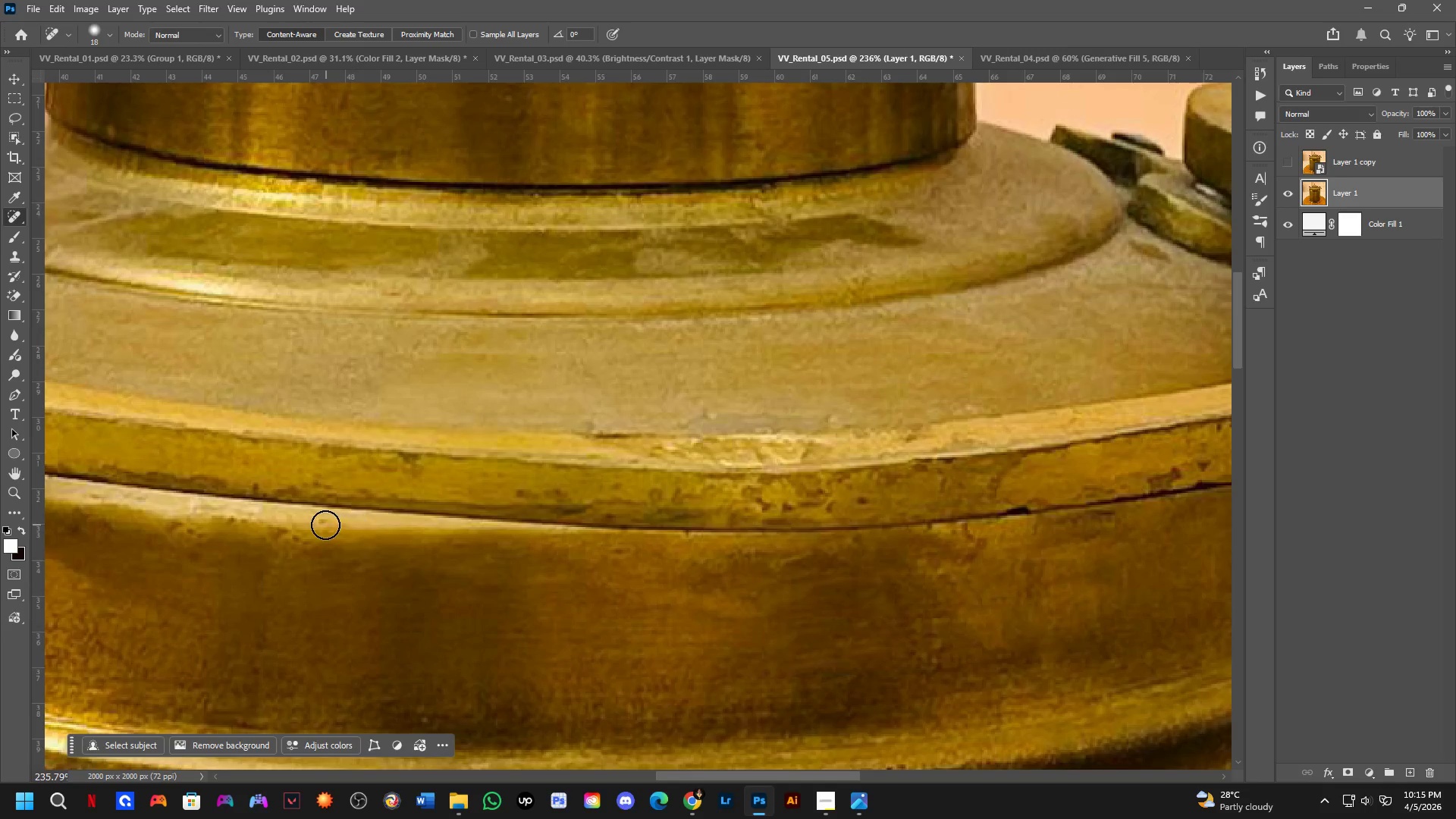 
left_click([324, 525])
 